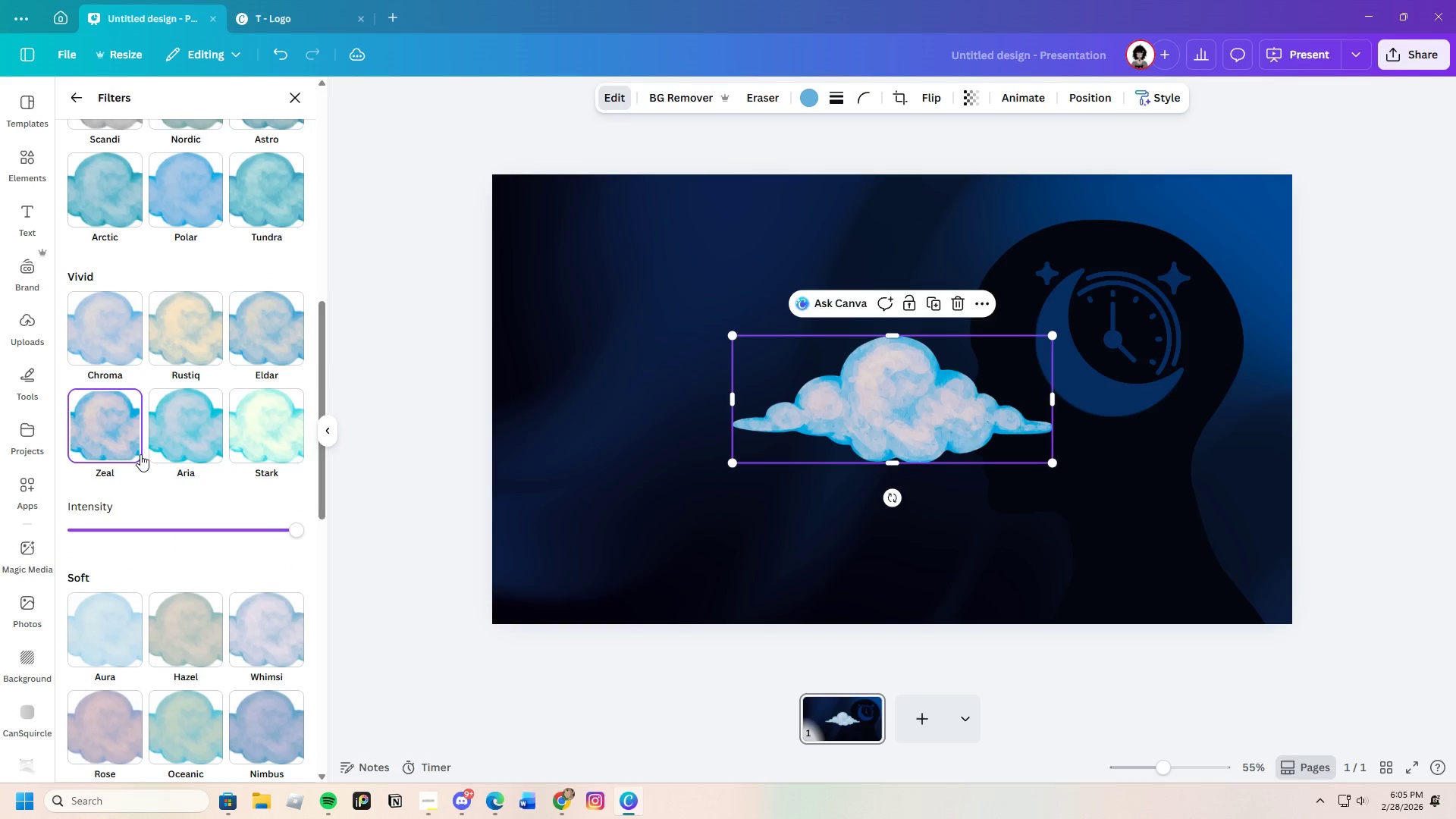 
scroll: coordinate [196, 555], scroll_direction: down, amount: 13.0
 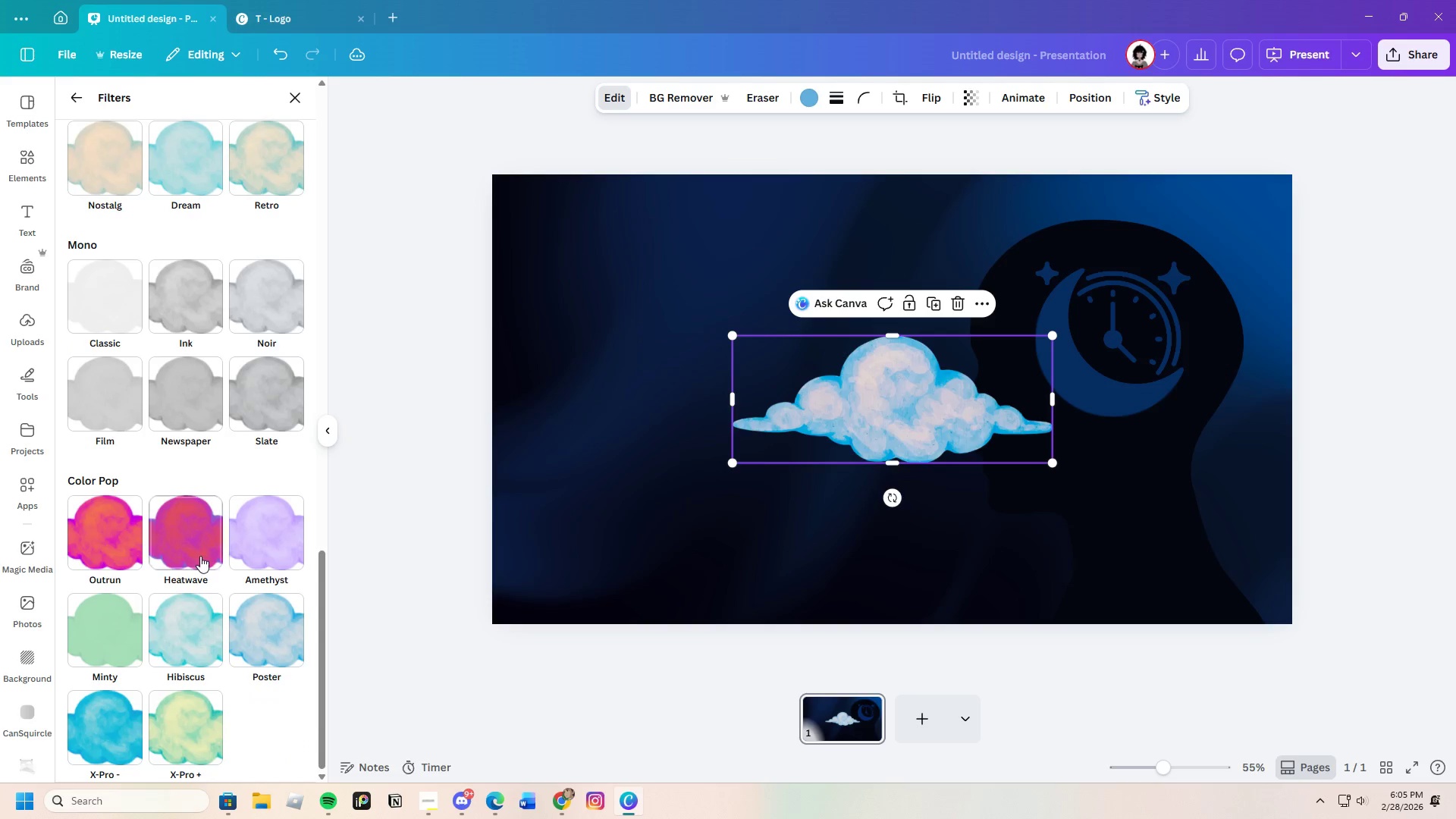 
scroll: coordinate [209, 510], scroll_direction: up, amount: 22.0
 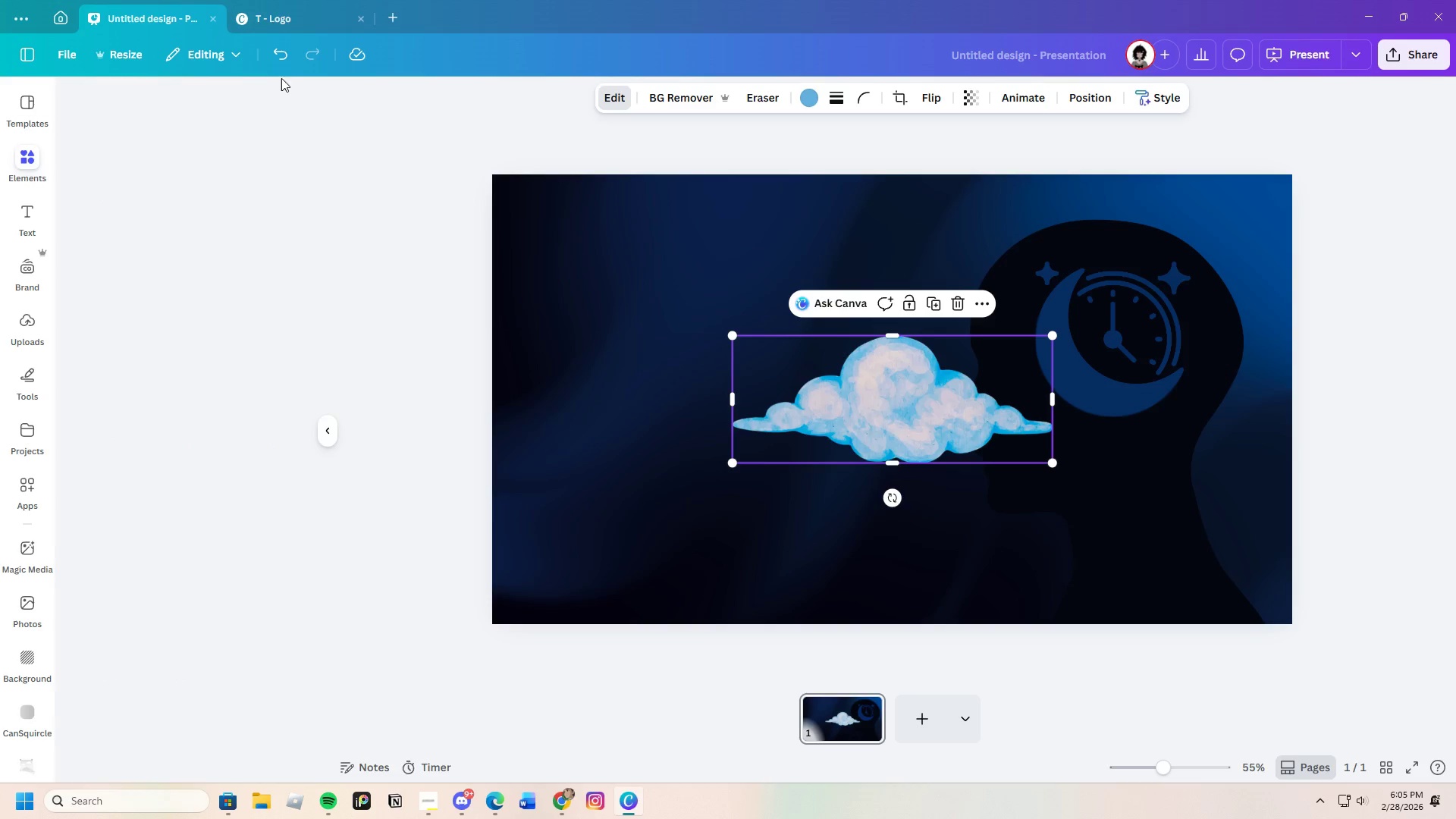 
left_click([275, 54])
 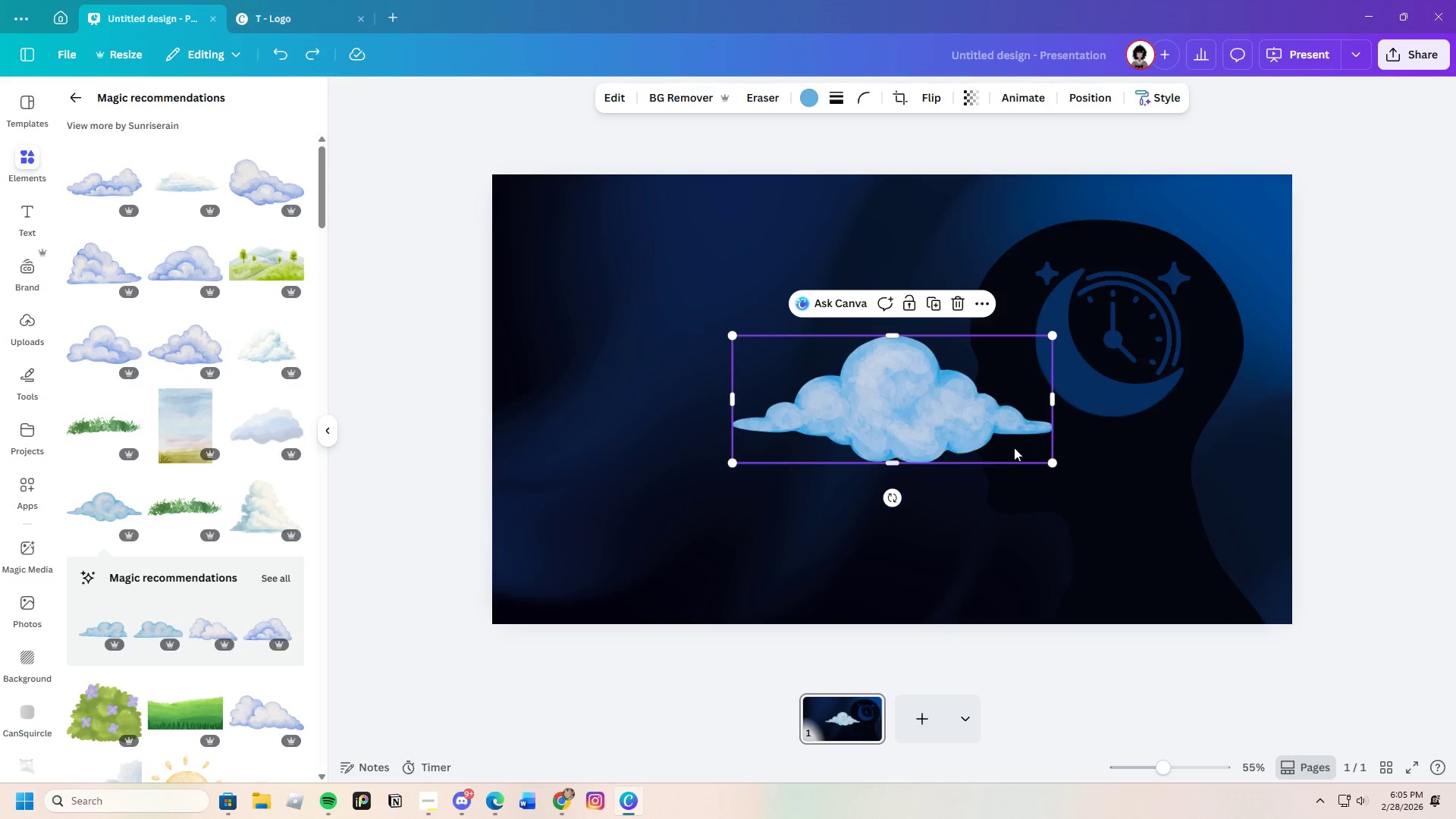 
left_click_drag(start_coordinate=[965, 418], to_coordinate=[878, 340])
 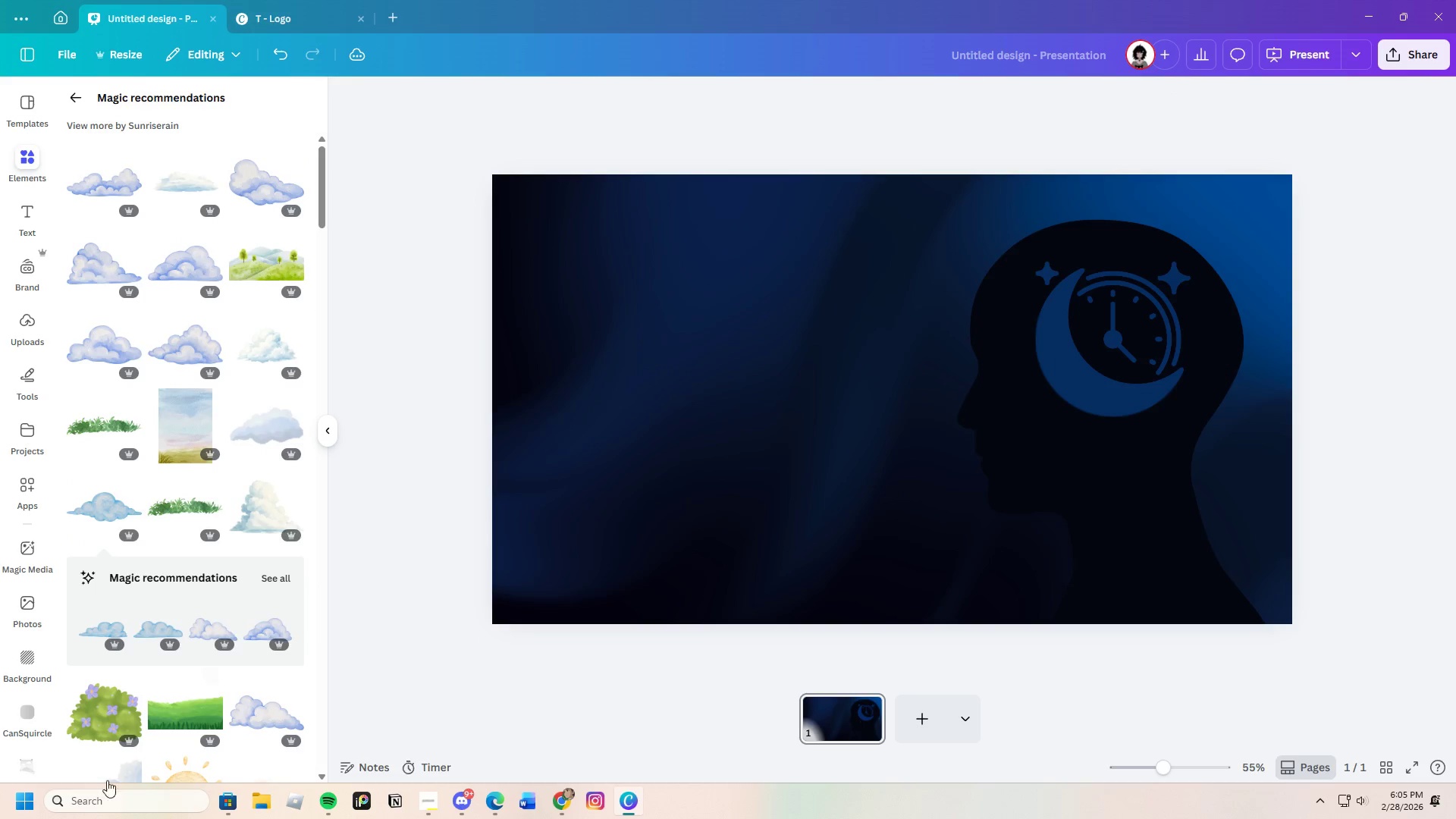 
scroll: coordinate [187, 645], scroll_direction: down, amount: 8.0
 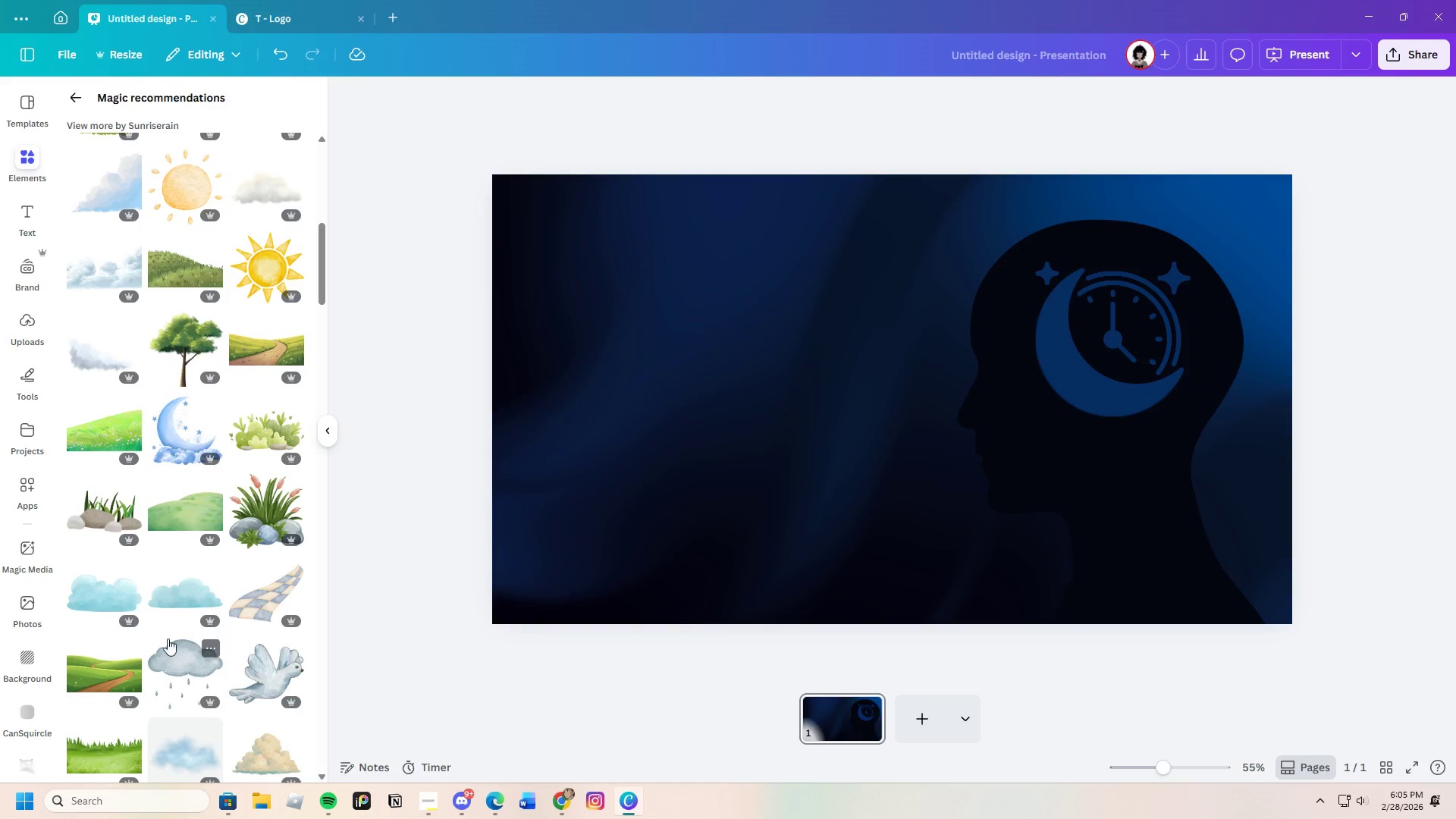 
left_click([181, 592])
 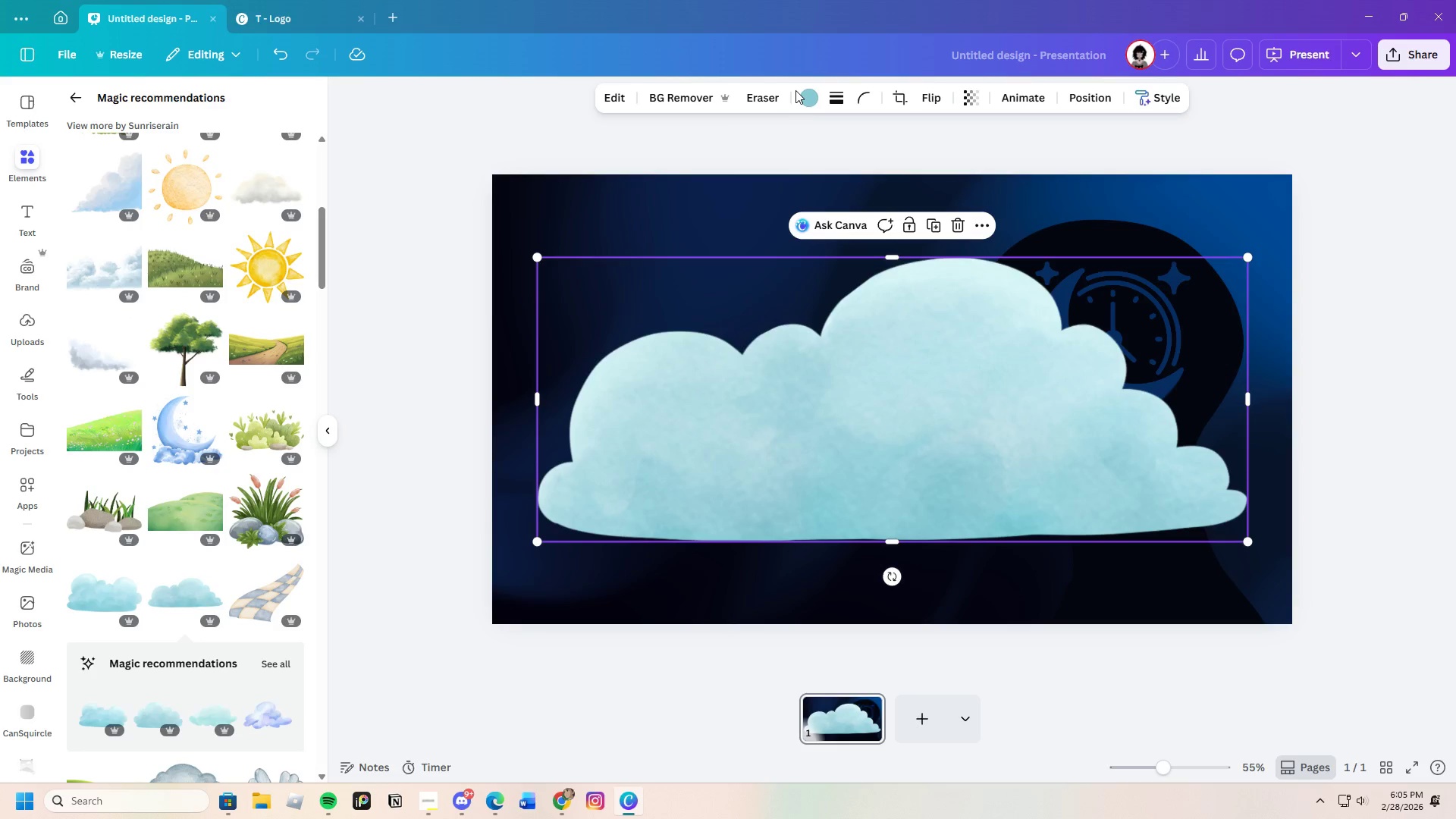 
left_click([814, 104])
 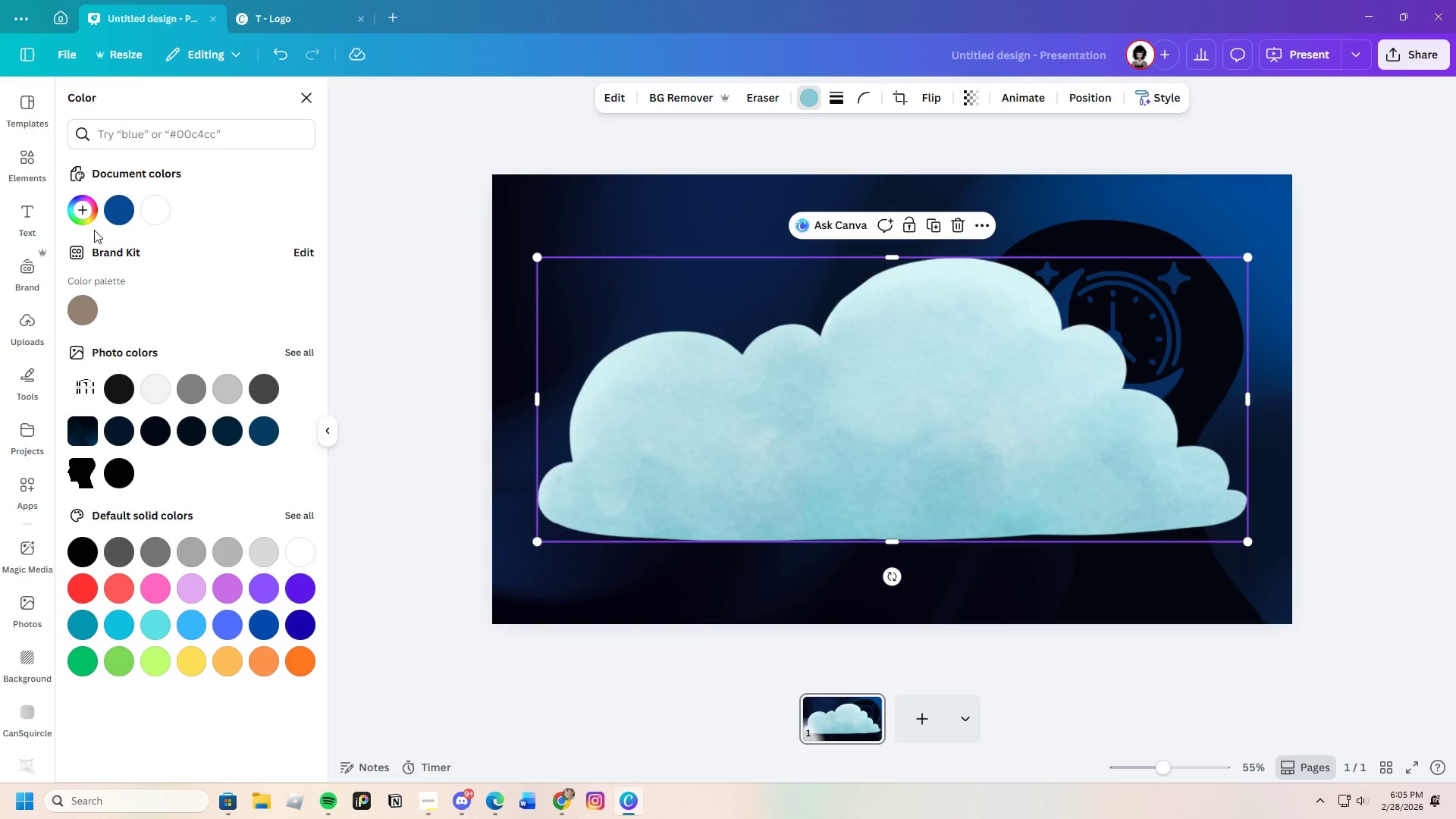 
left_click([113, 215])
 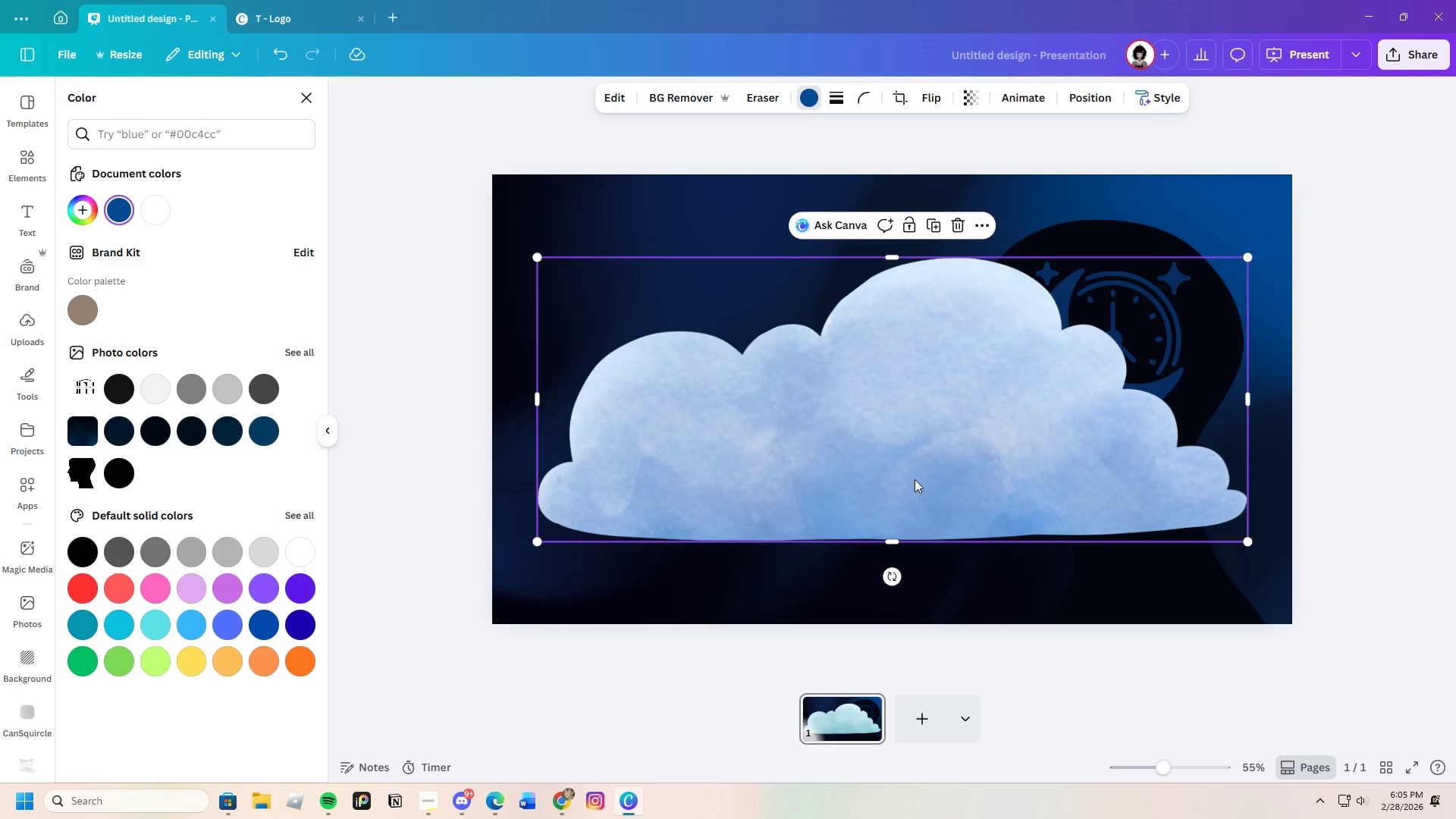 
left_click_drag(start_coordinate=[939, 482], to_coordinate=[979, 369])
 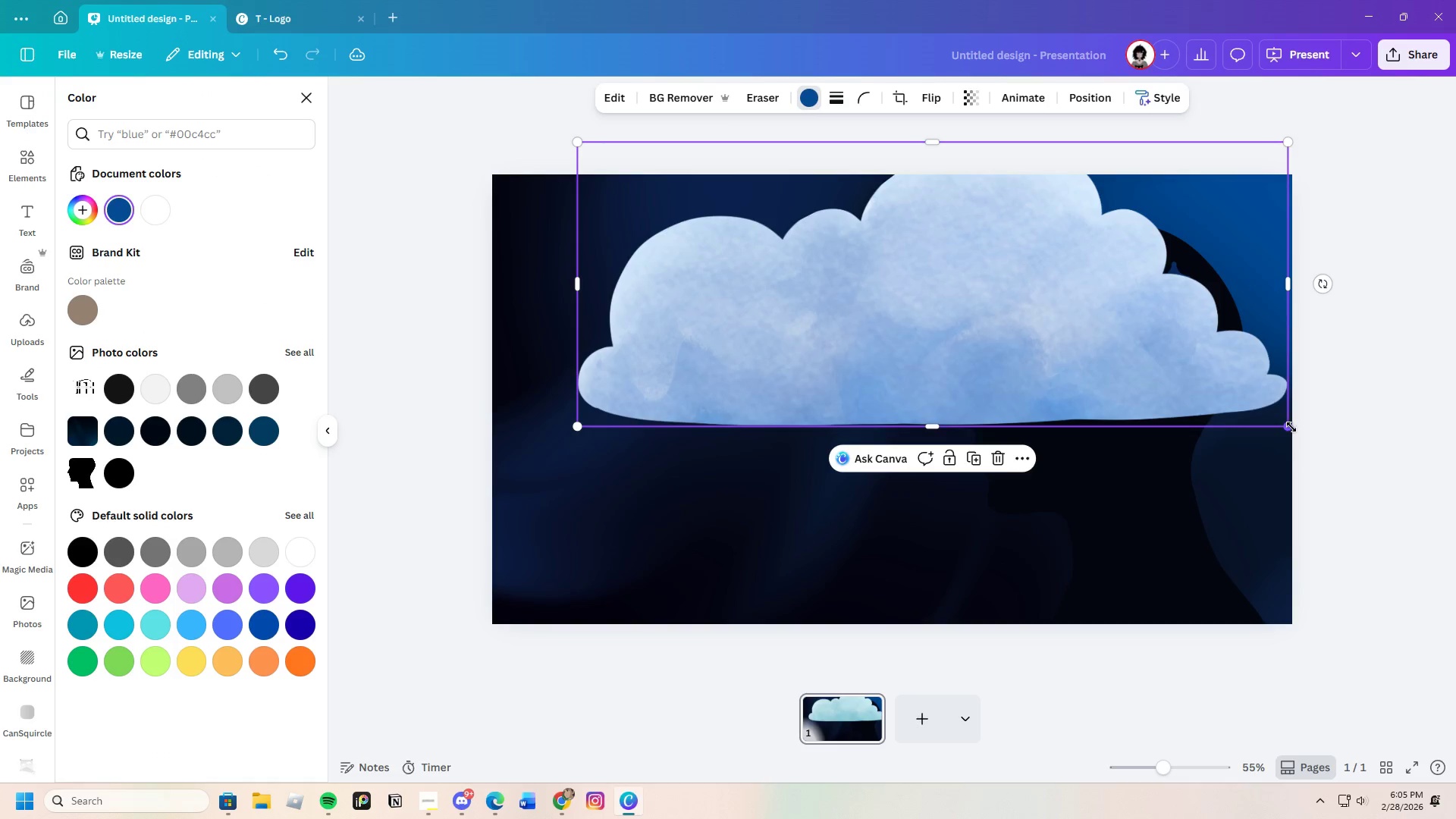 
left_click_drag(start_coordinate=[1291, 427], to_coordinate=[974, 441])
 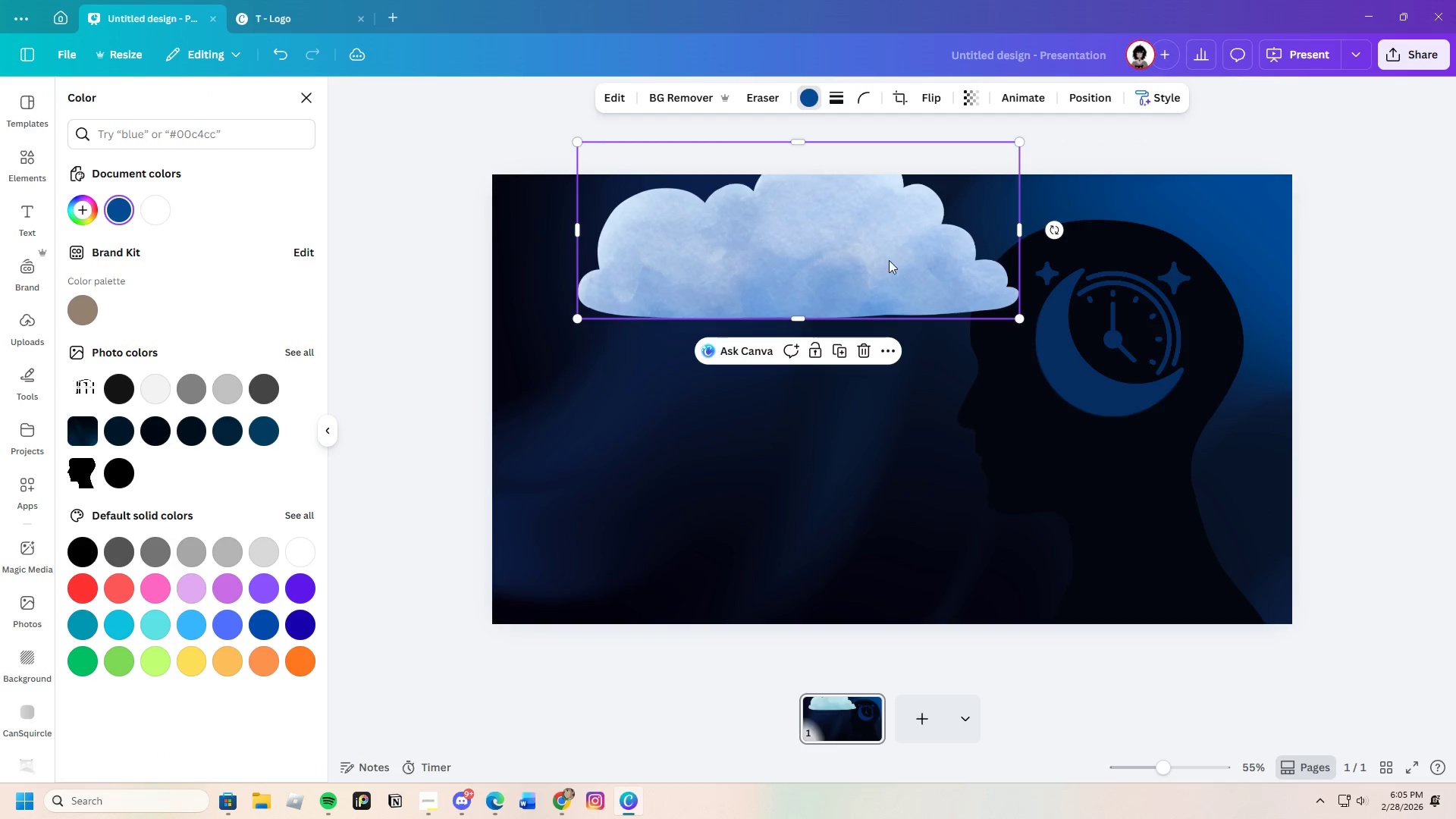 
left_click_drag(start_coordinate=[889, 260], to_coordinate=[971, 303])
 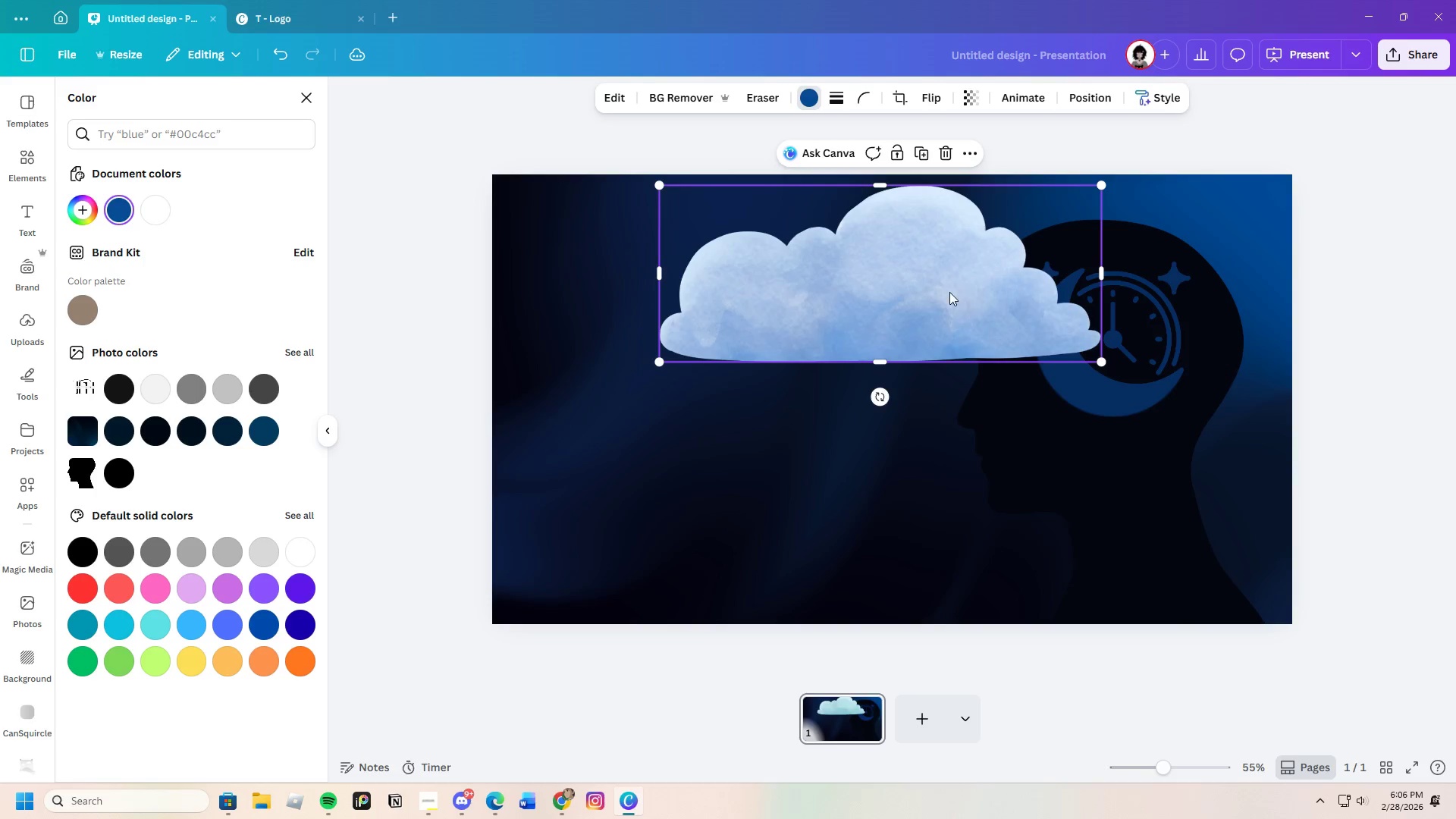 
right_click([949, 292])
 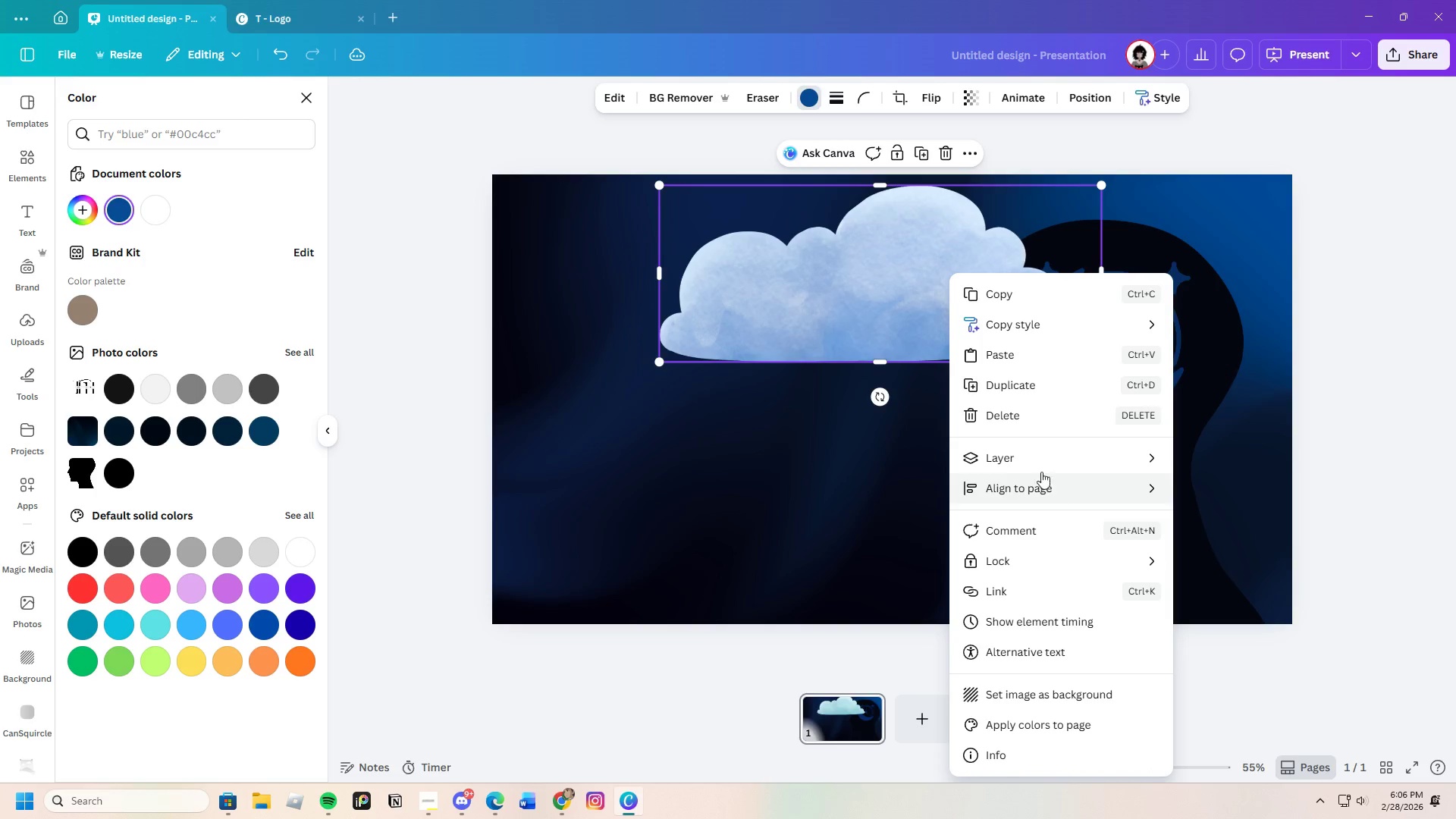 
left_click([821, 255])
 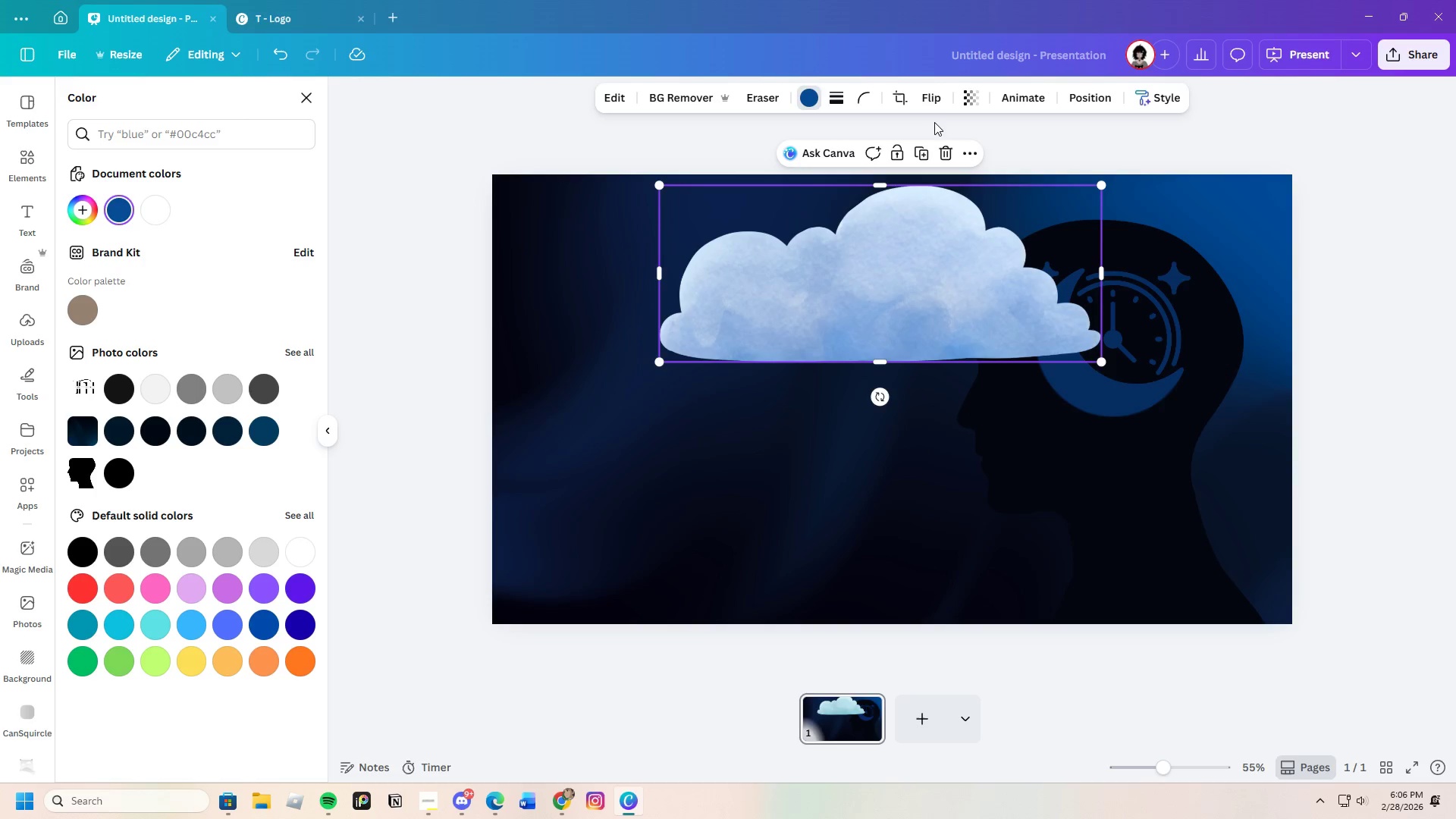 
left_click([925, 92])
 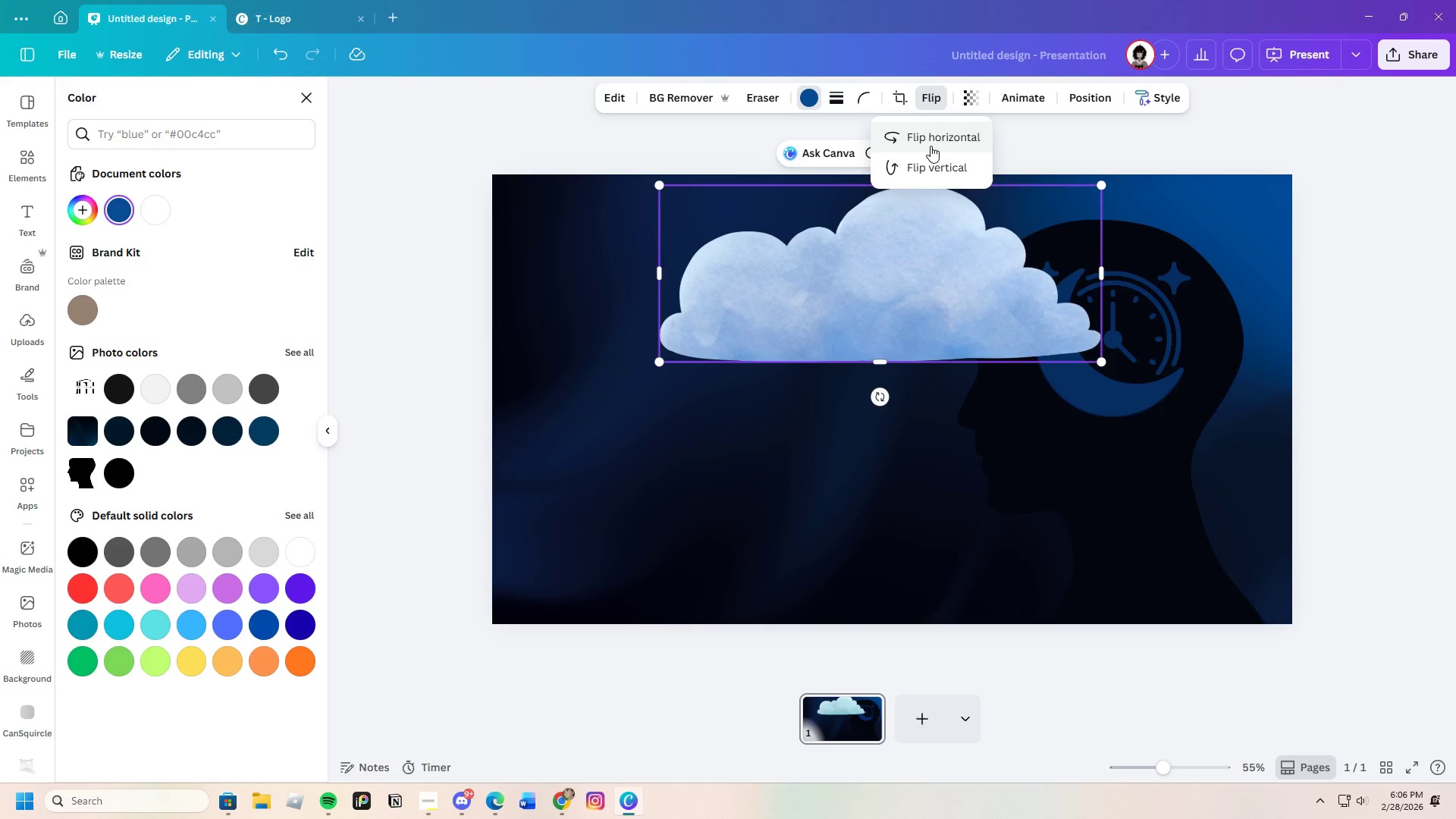 
left_click([930, 132])
 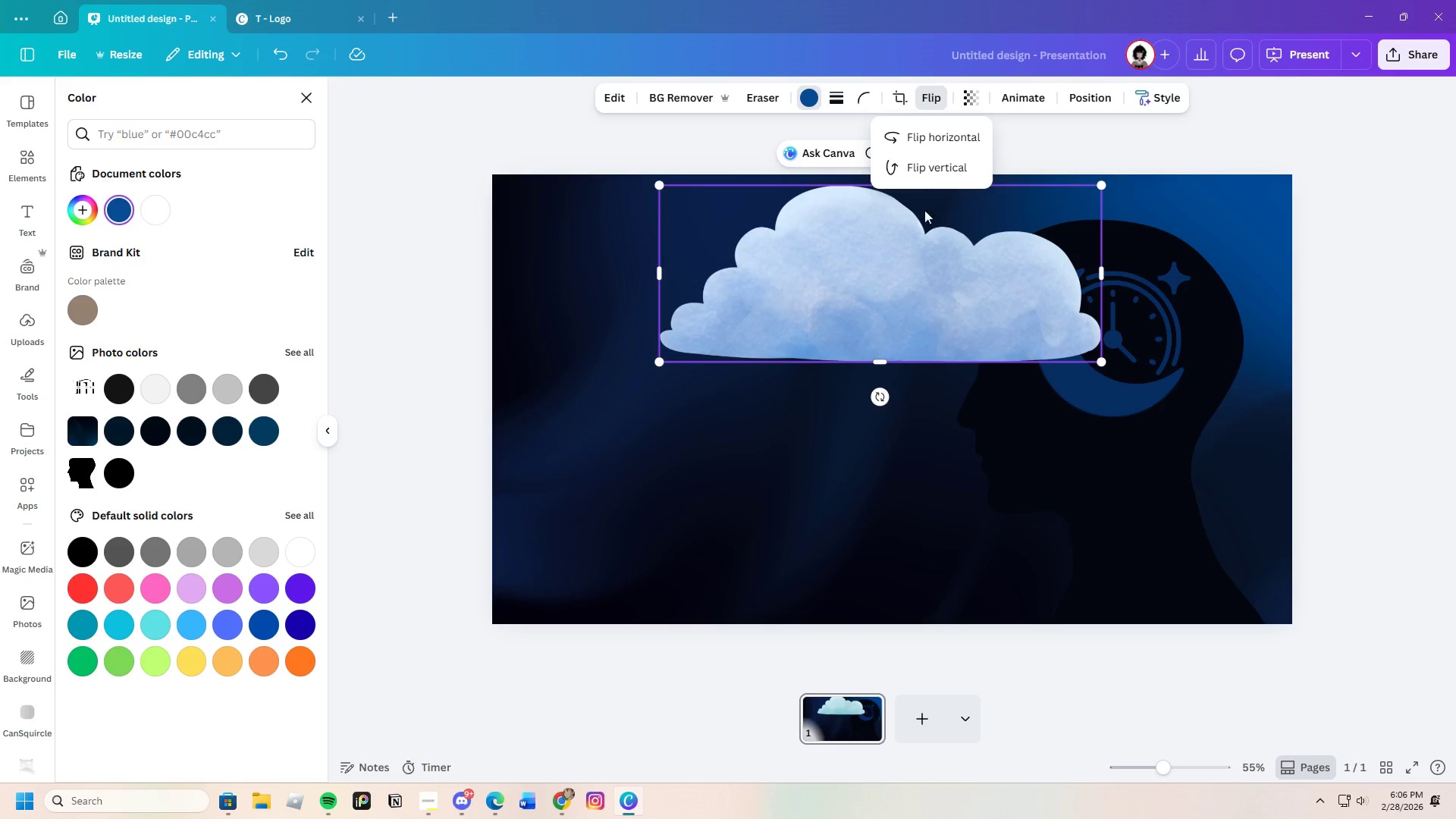 
left_click([919, 142])
 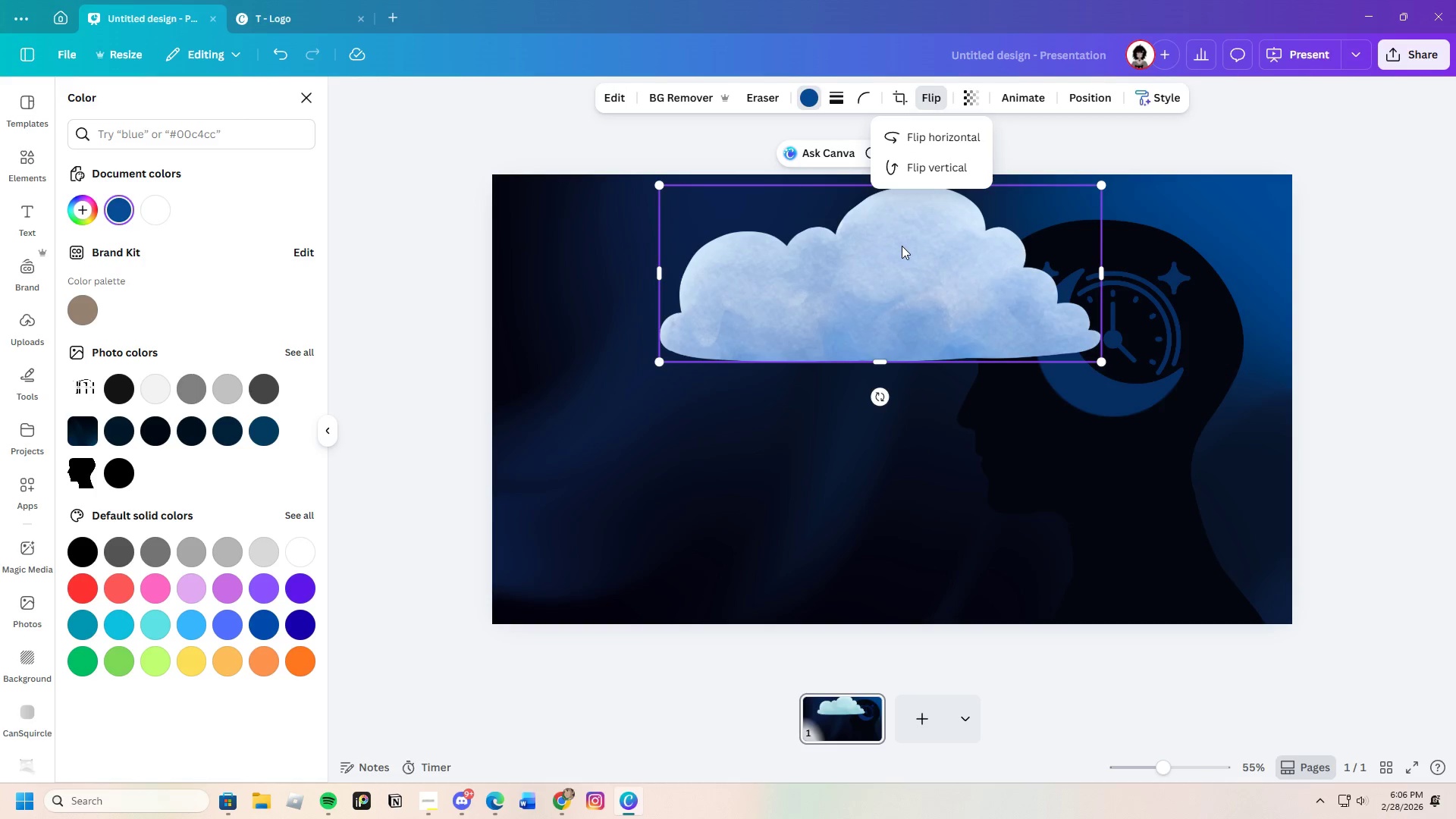 
right_click([902, 246])
 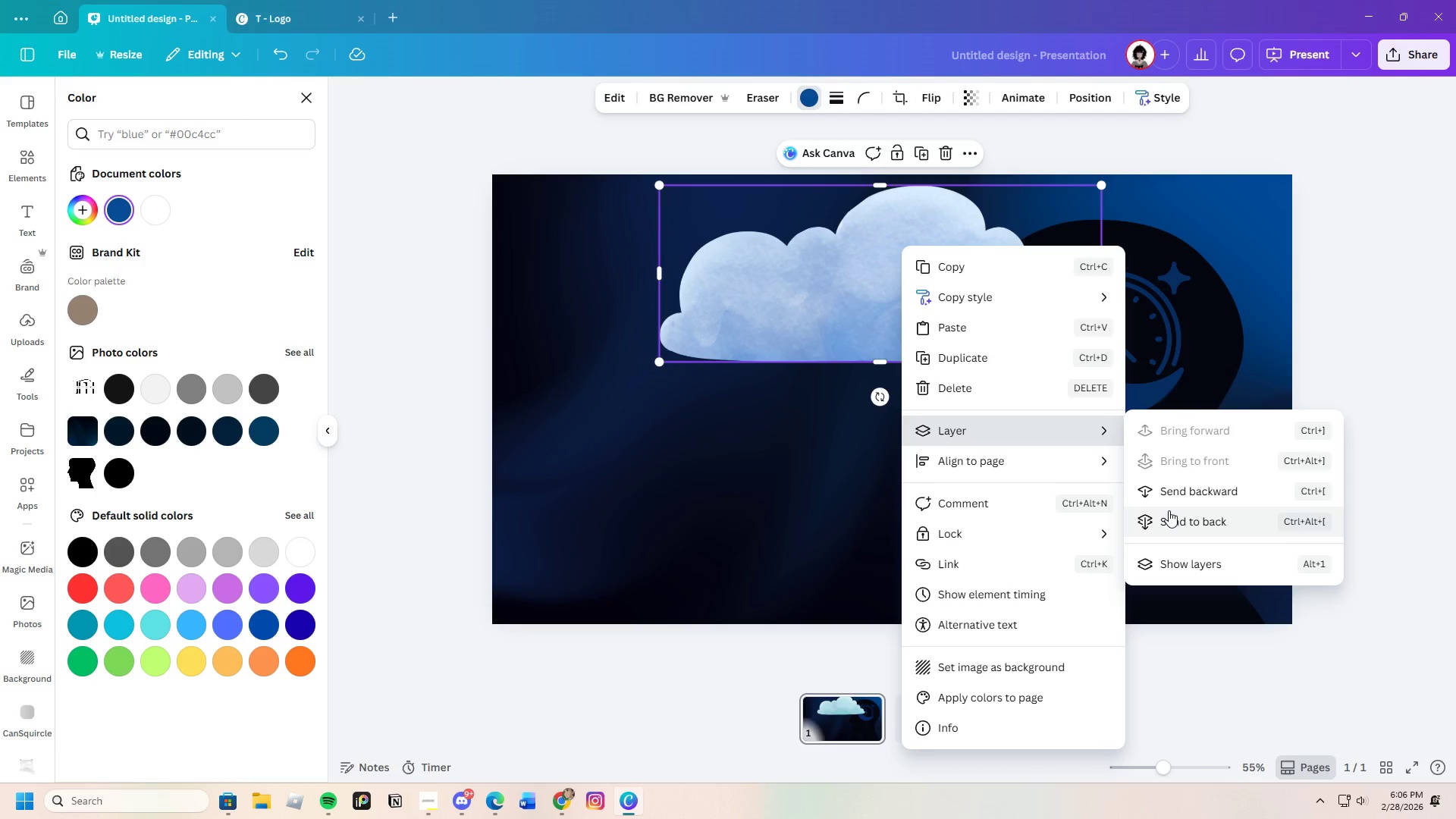 
left_click([1162, 491])
 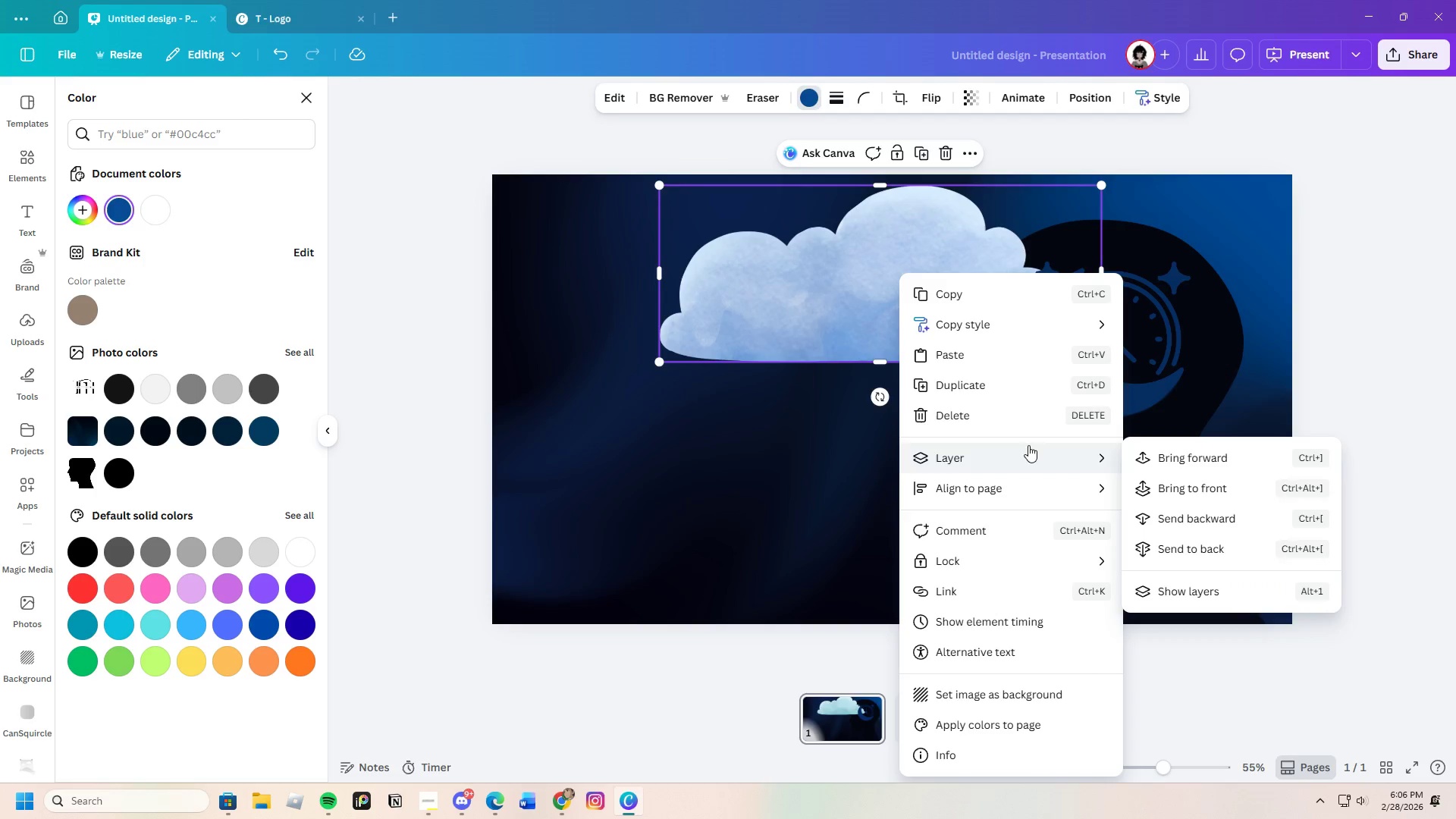 
left_click([1231, 513])
 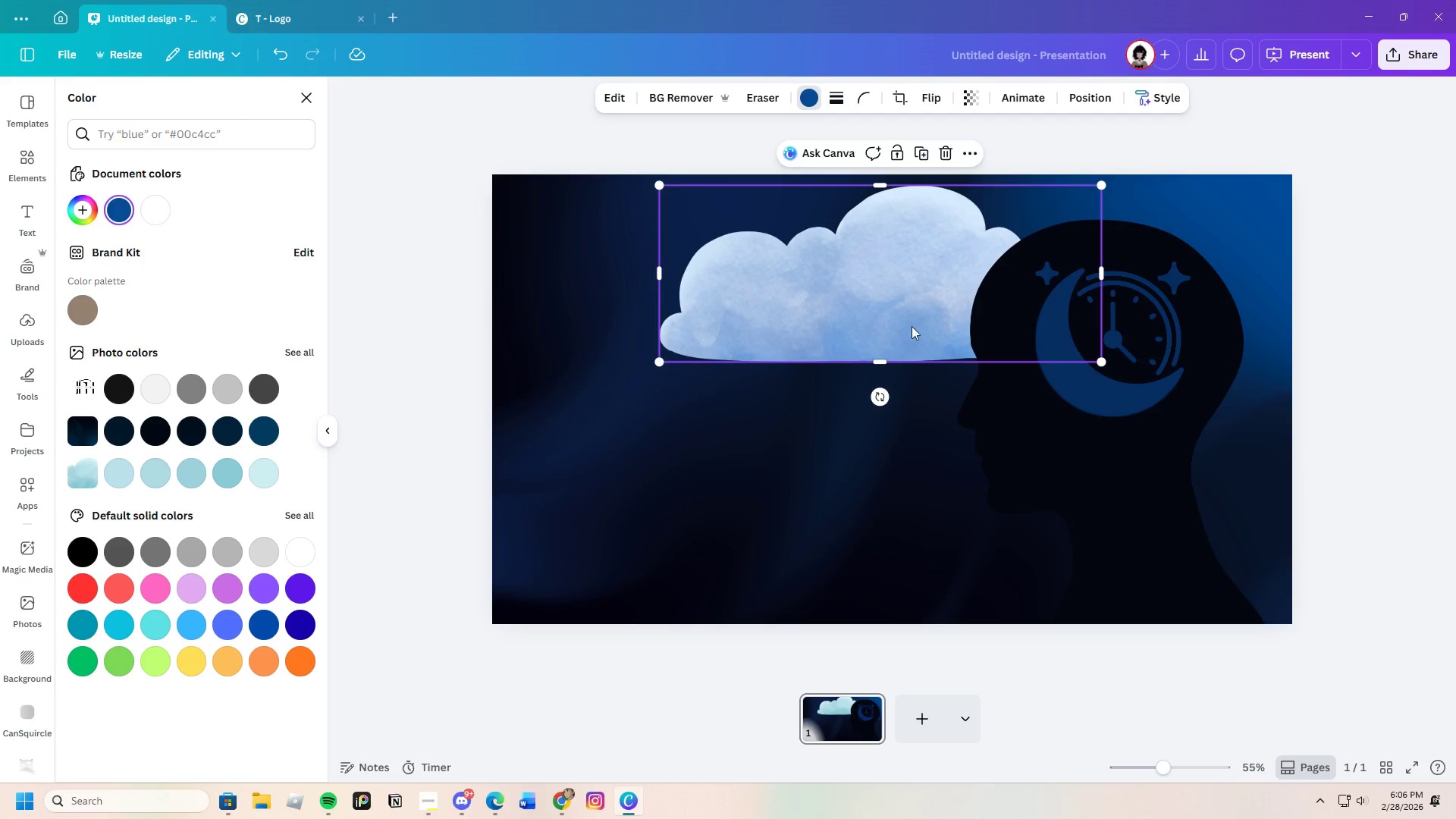 
left_click_drag(start_coordinate=[852, 272], to_coordinate=[990, 261])
 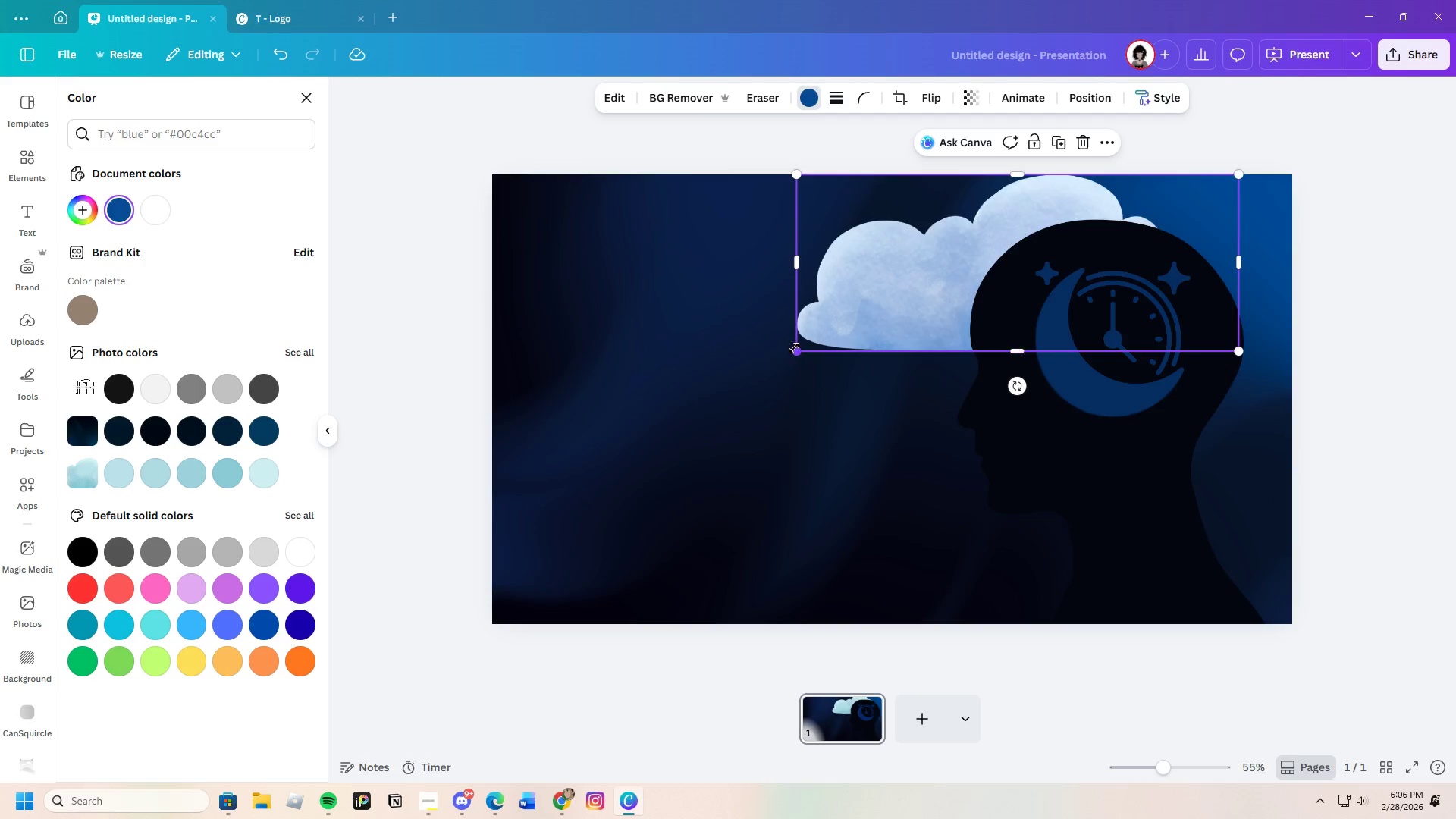 
left_click_drag(start_coordinate=[794, 348], to_coordinate=[887, 328])
 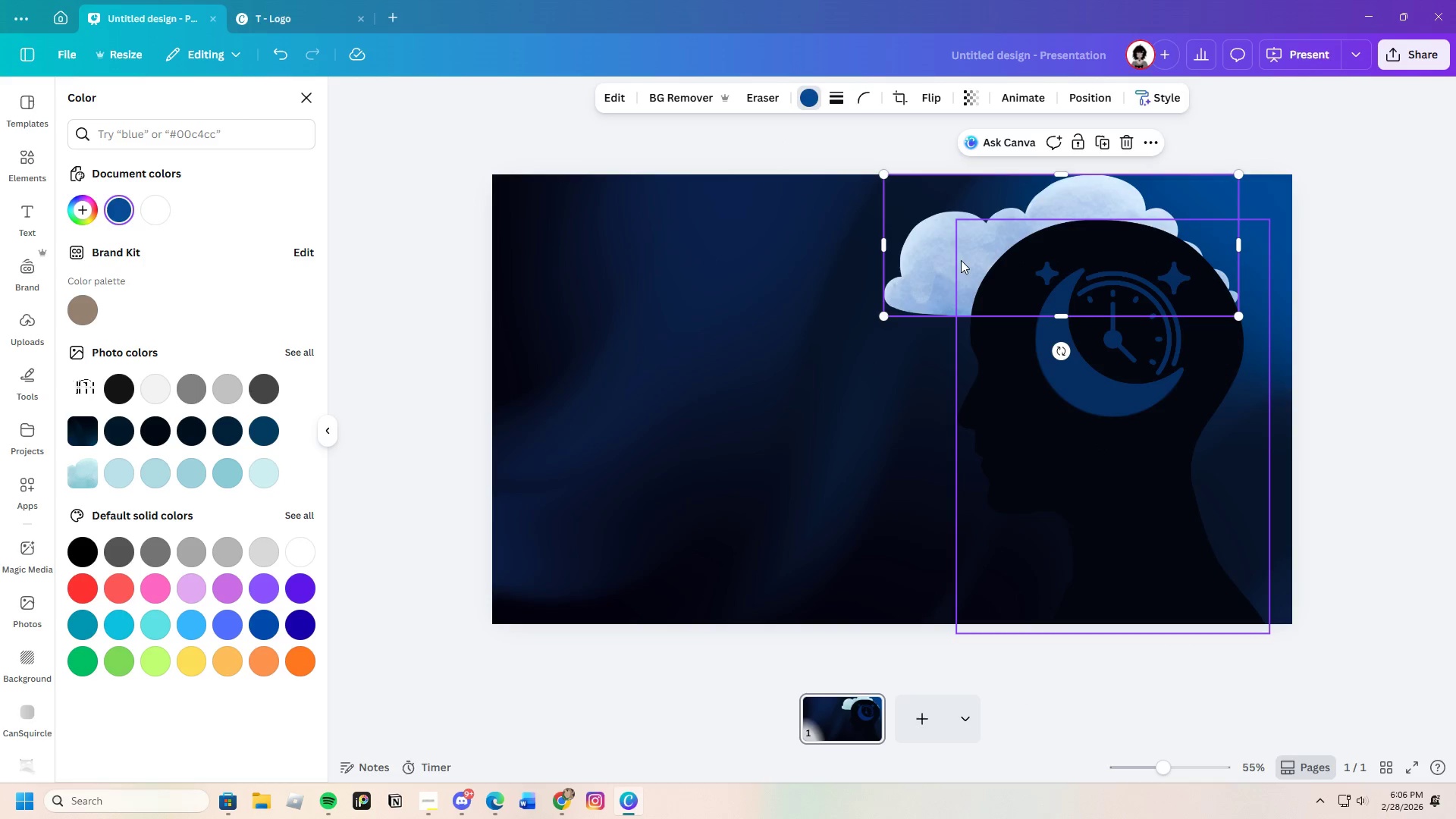 
left_click_drag(start_coordinate=[963, 257], to_coordinate=[939, 246])
 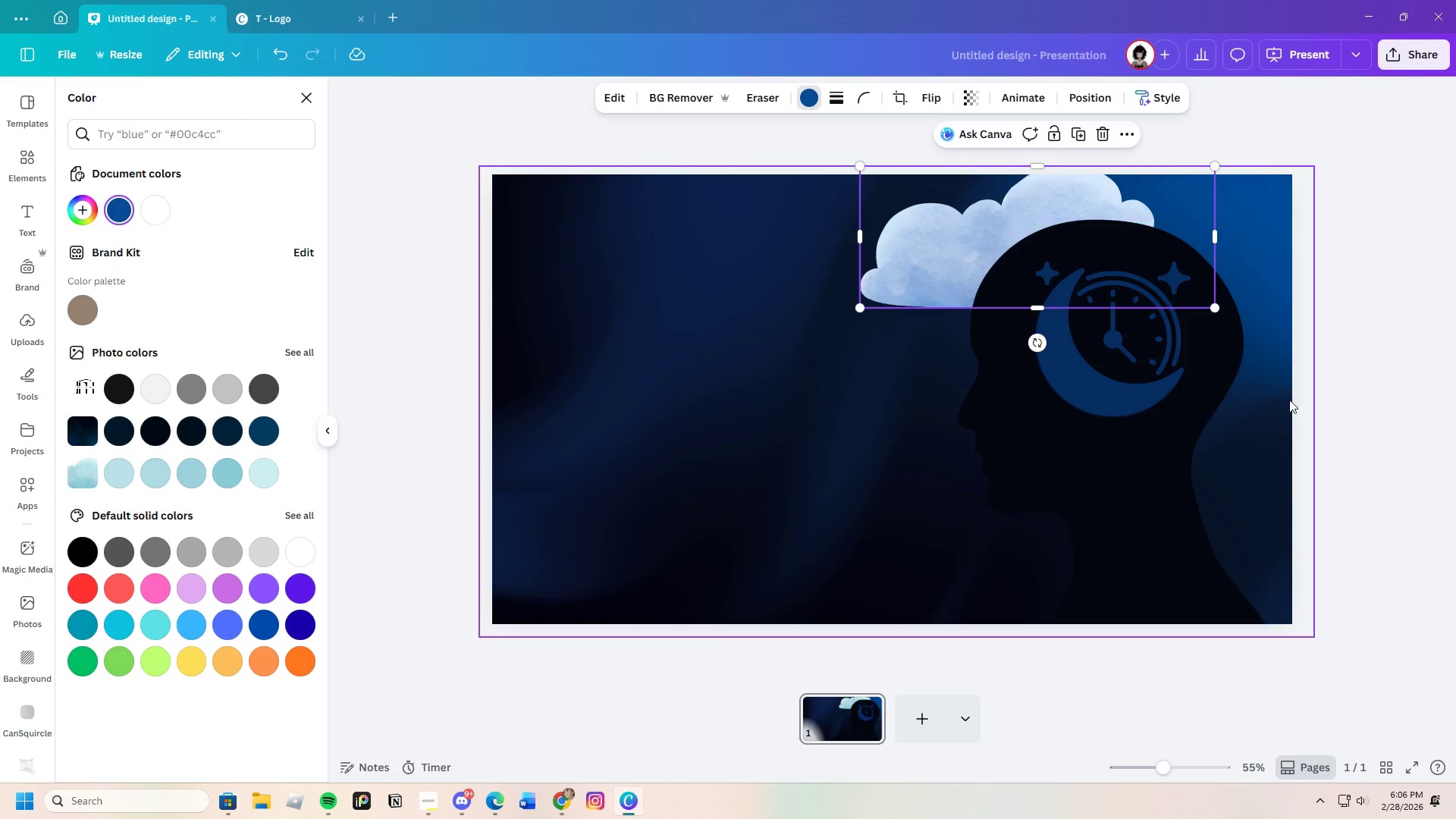 
left_click([1289, 400])
 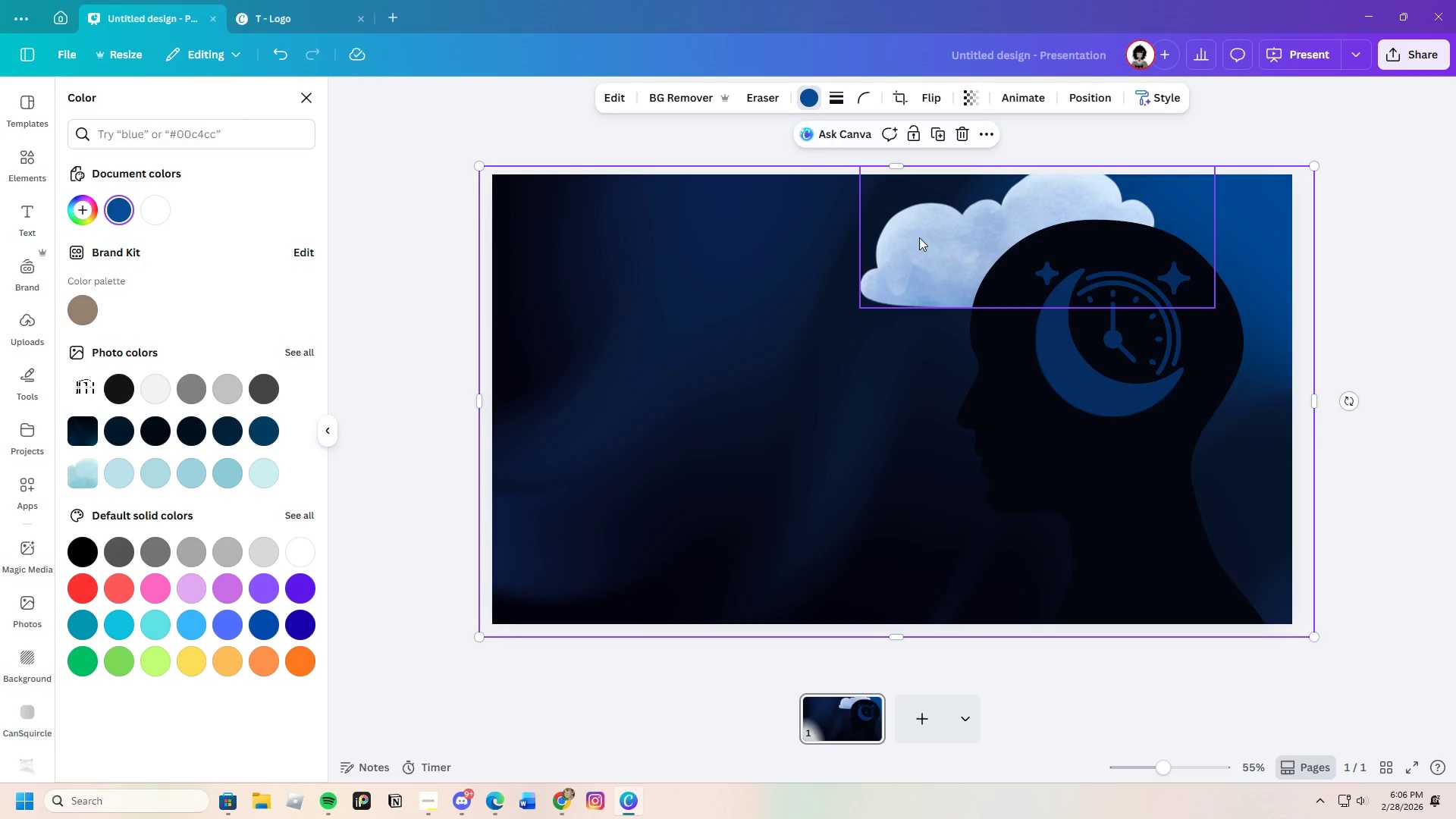 
left_click_drag(start_coordinate=[864, 303], to_coordinate=[918, 287])
 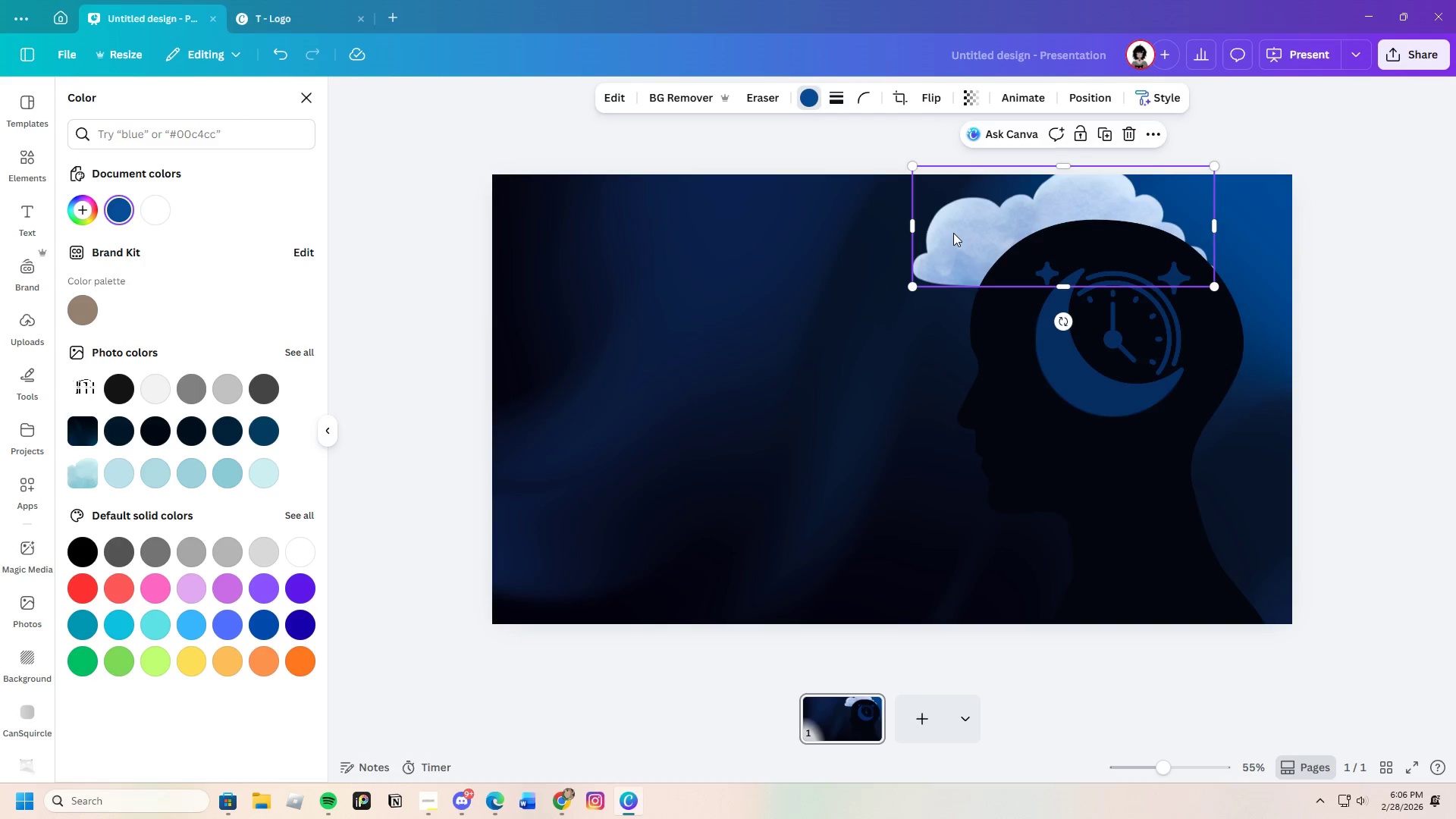 
left_click_drag(start_coordinate=[953, 231], to_coordinate=[910, 257])
 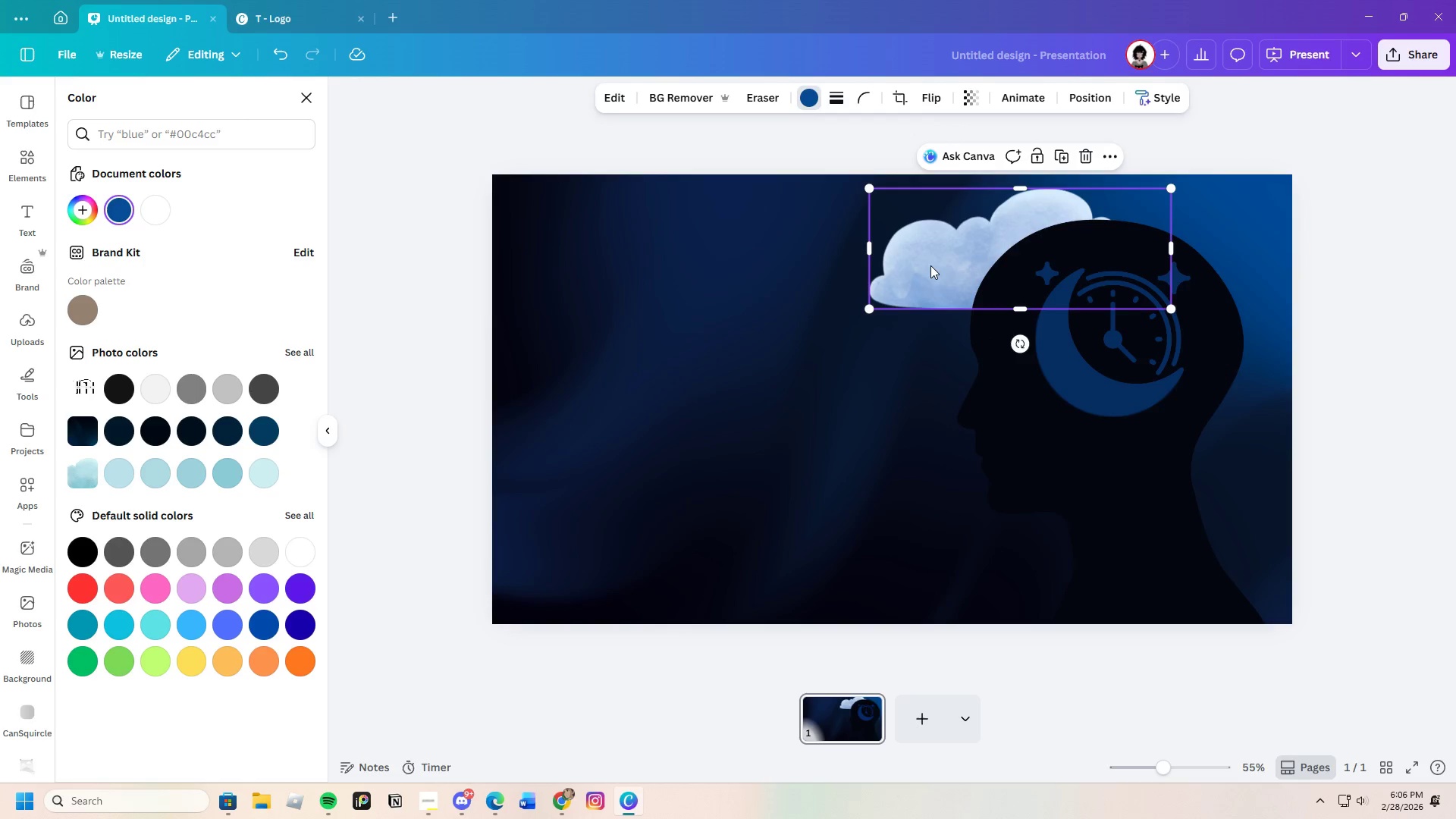 
key(Control+C)
 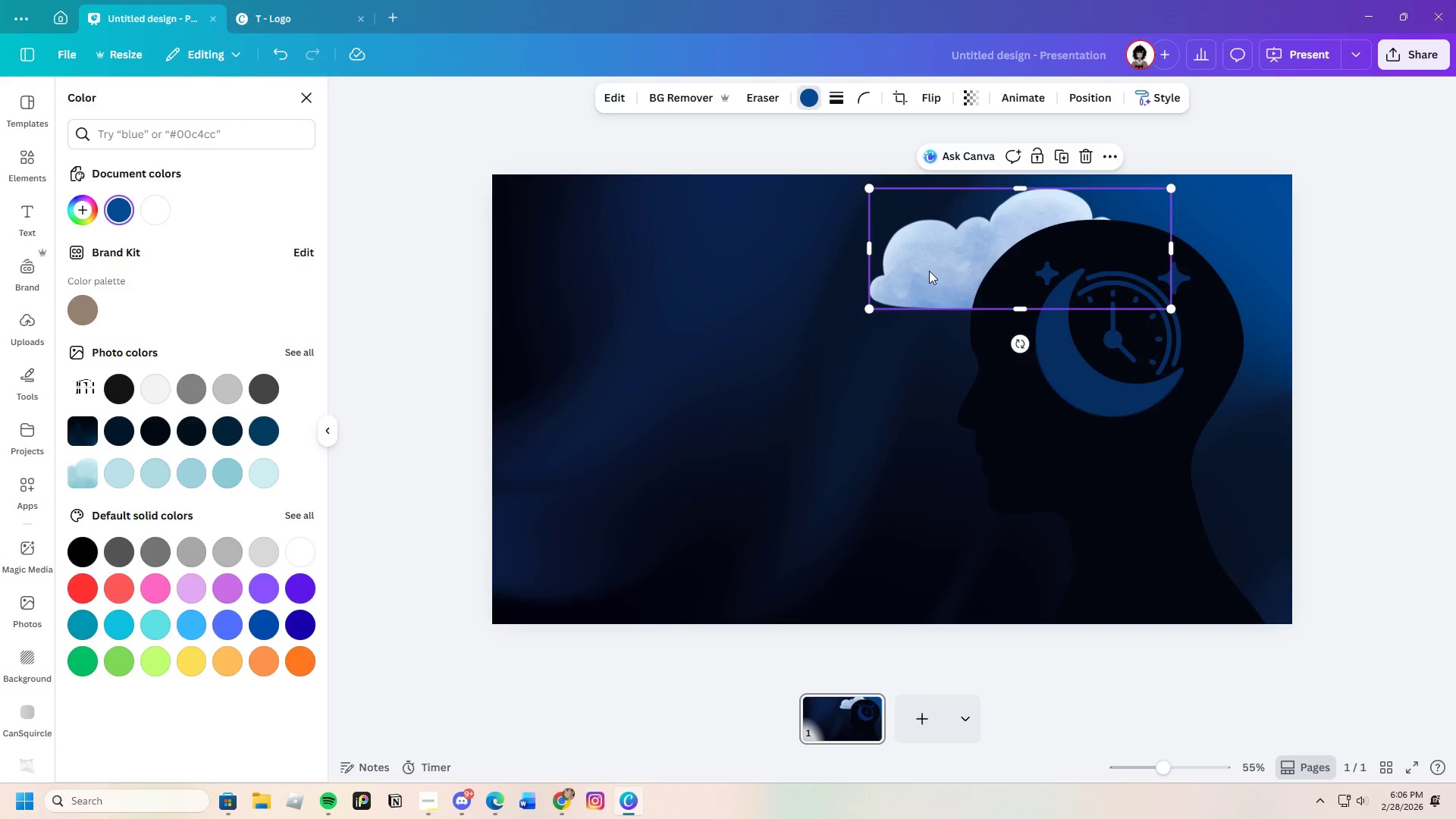 
key(Control+V)
 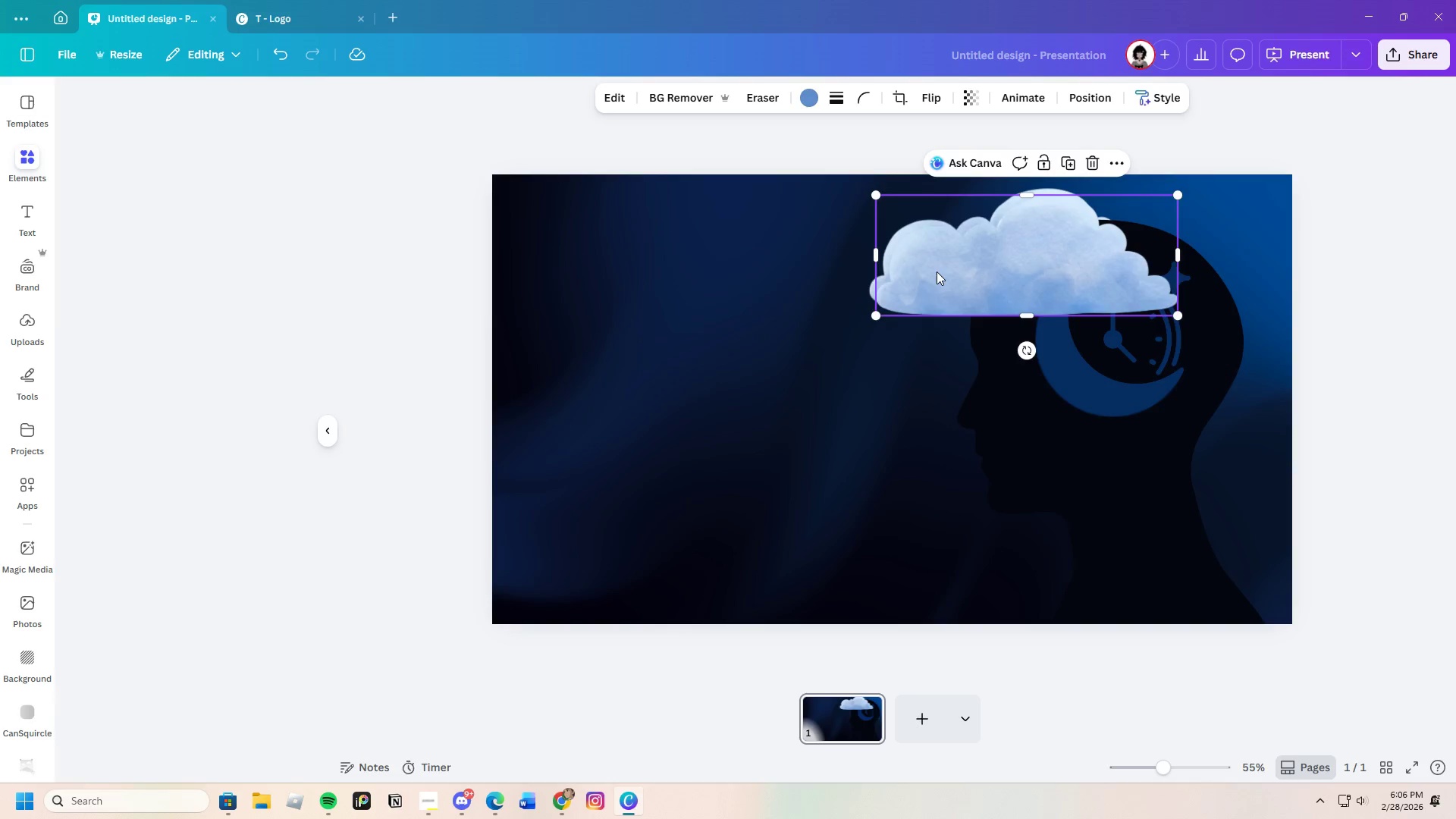 
left_click_drag(start_coordinate=[937, 271], to_coordinate=[1124, 557])
 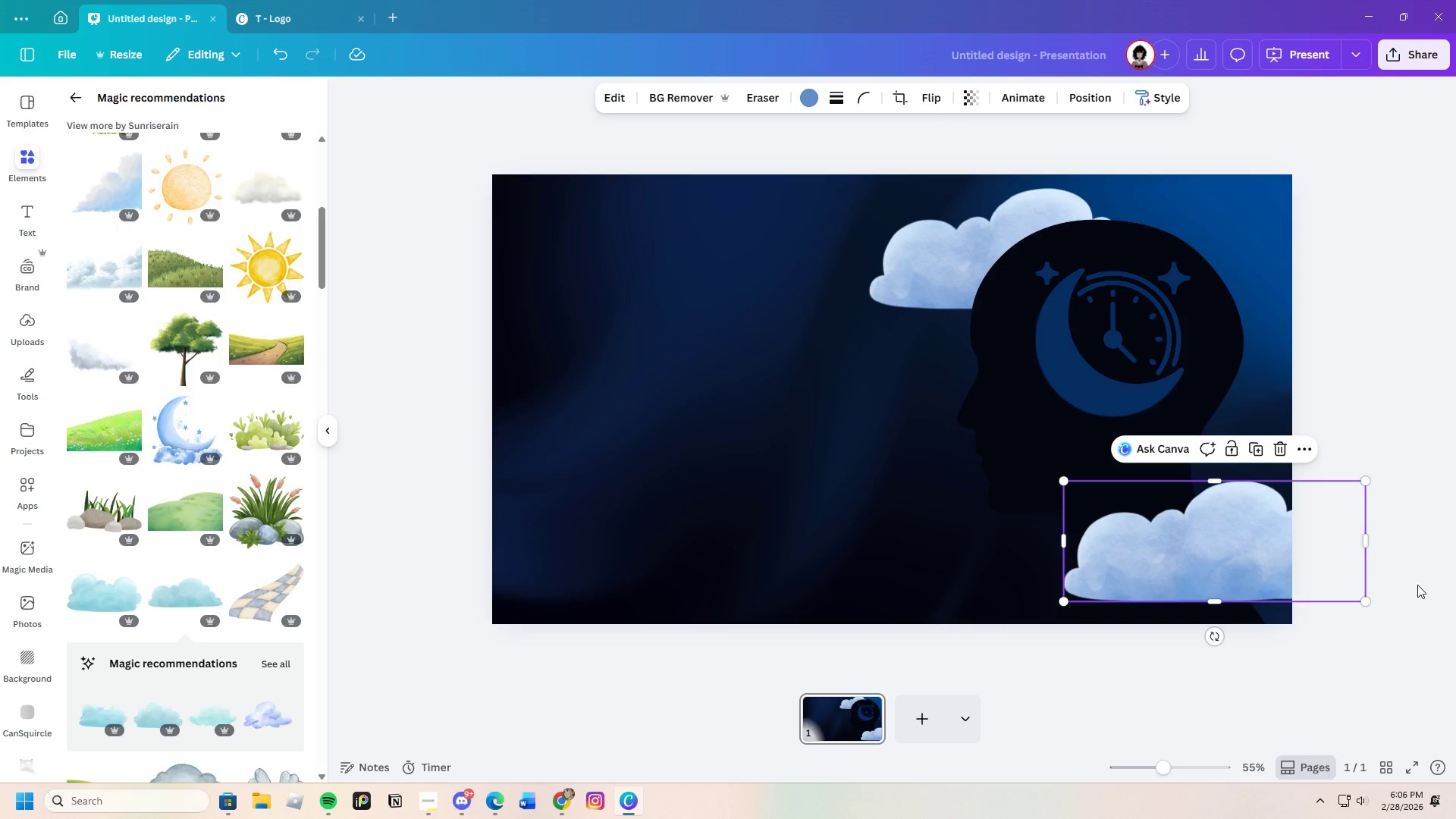 
left_click([1417, 585])
 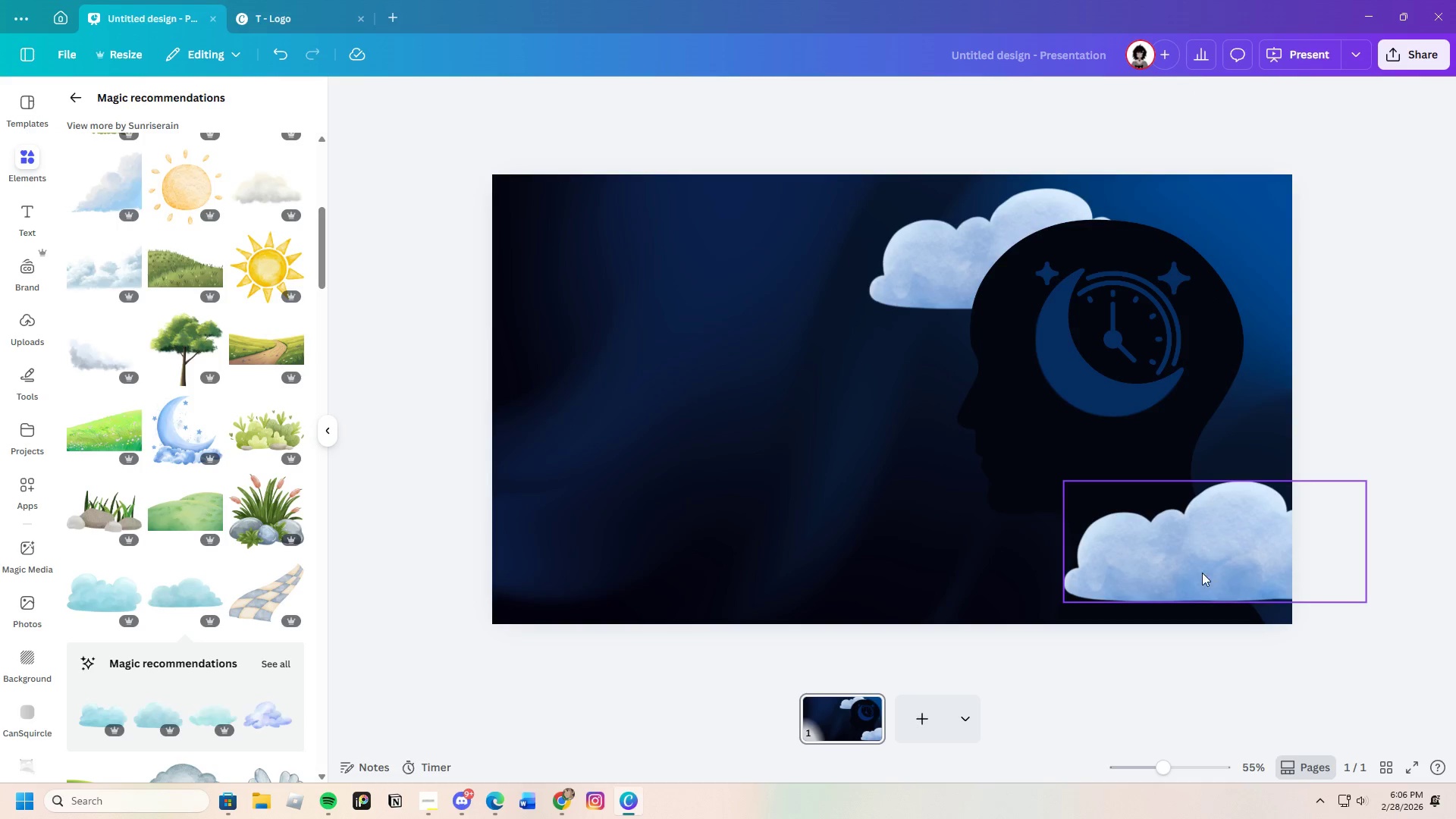 
left_click_drag(start_coordinate=[1194, 579], to_coordinate=[1235, 585])
 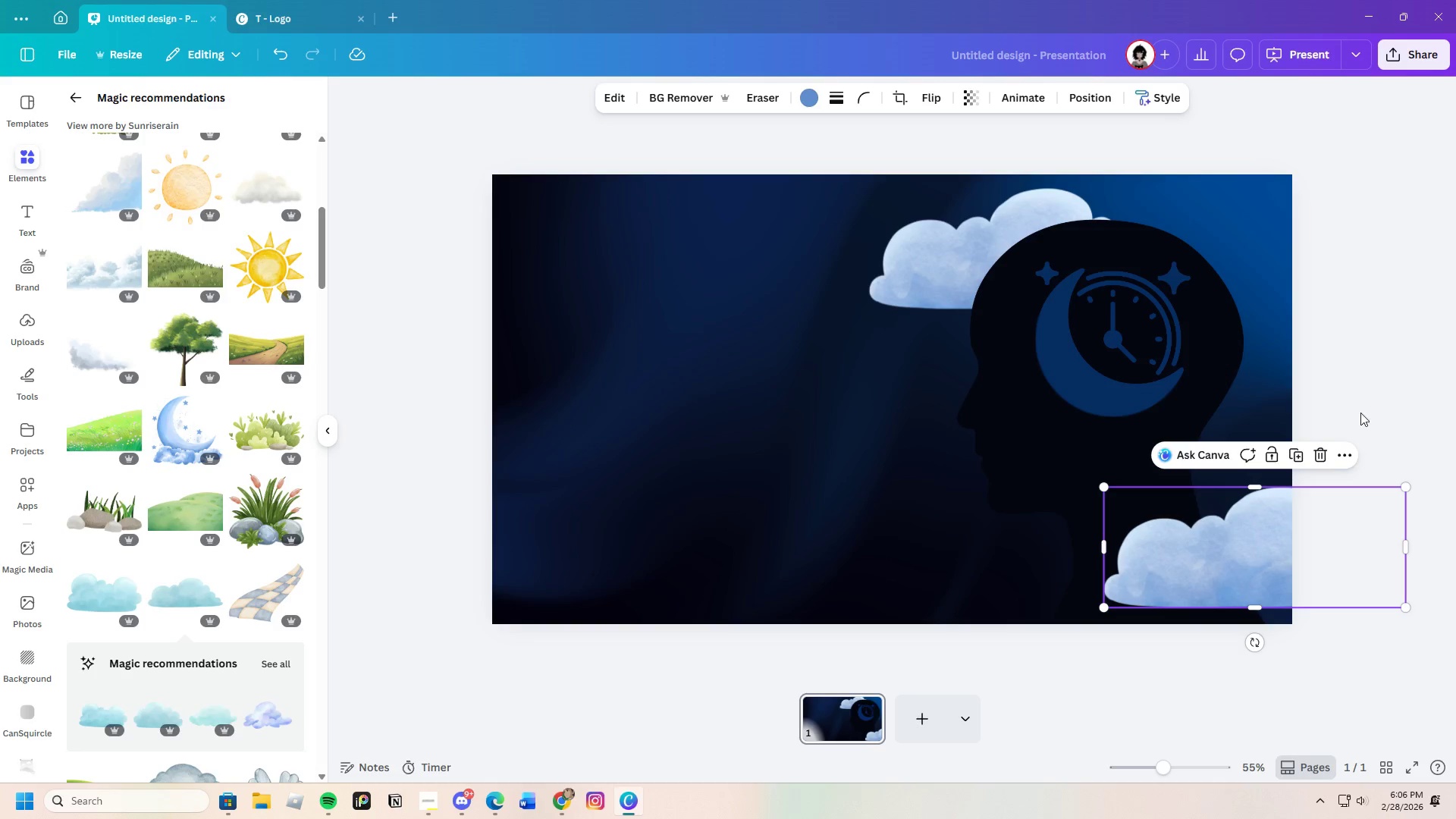 
left_click([1360, 407])
 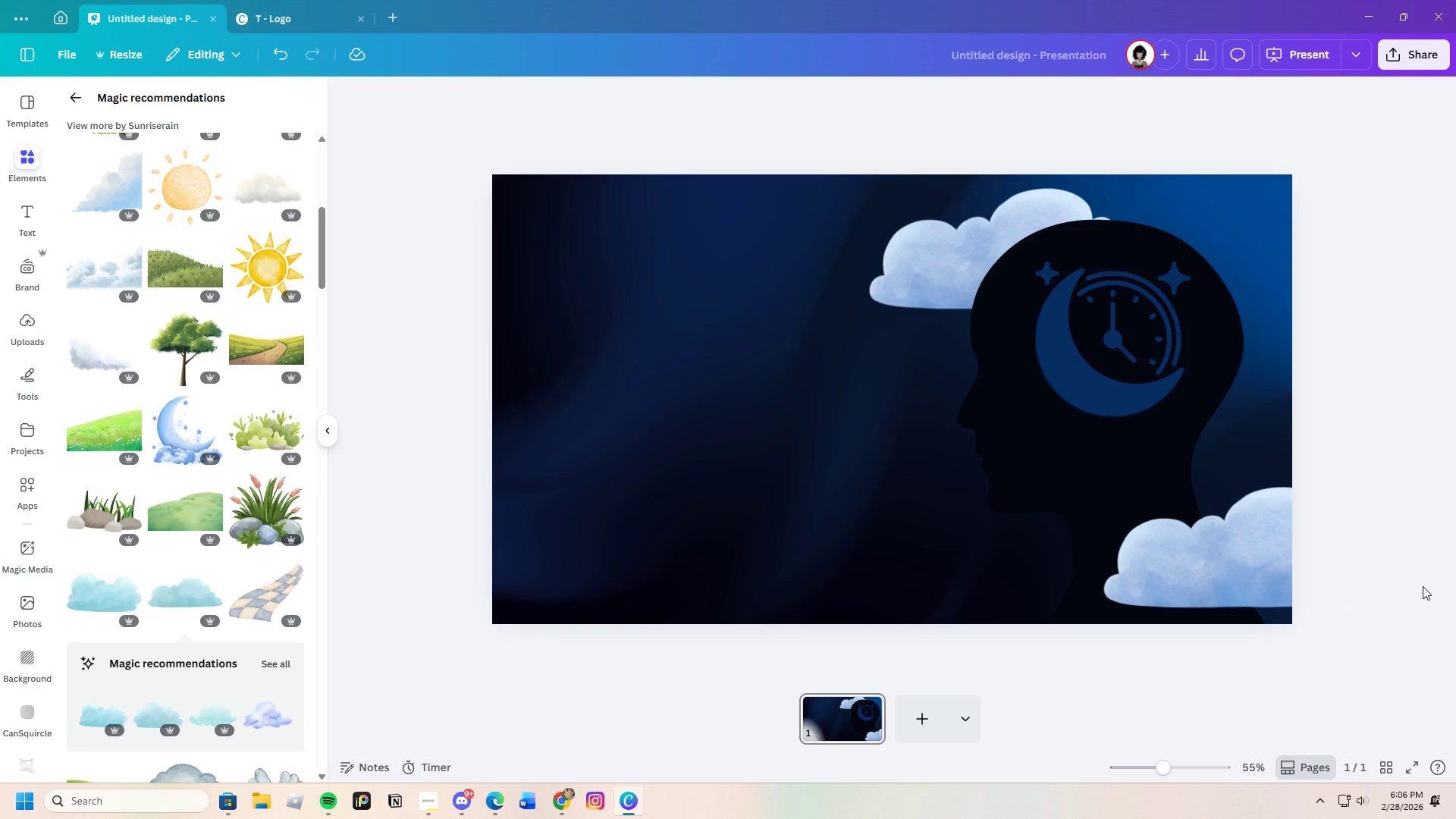 
wait(10.36)
 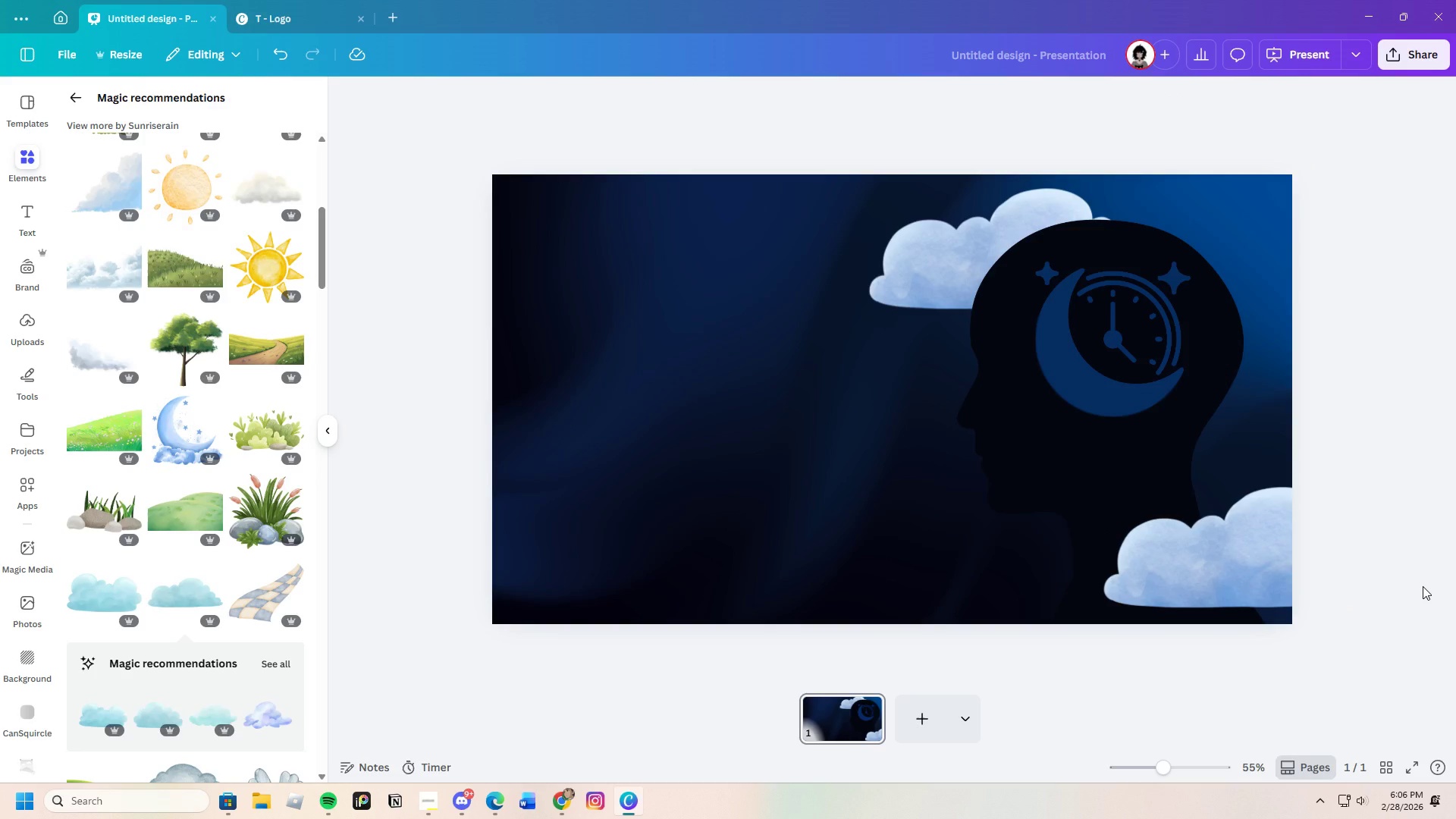 
left_click([77, 96])
 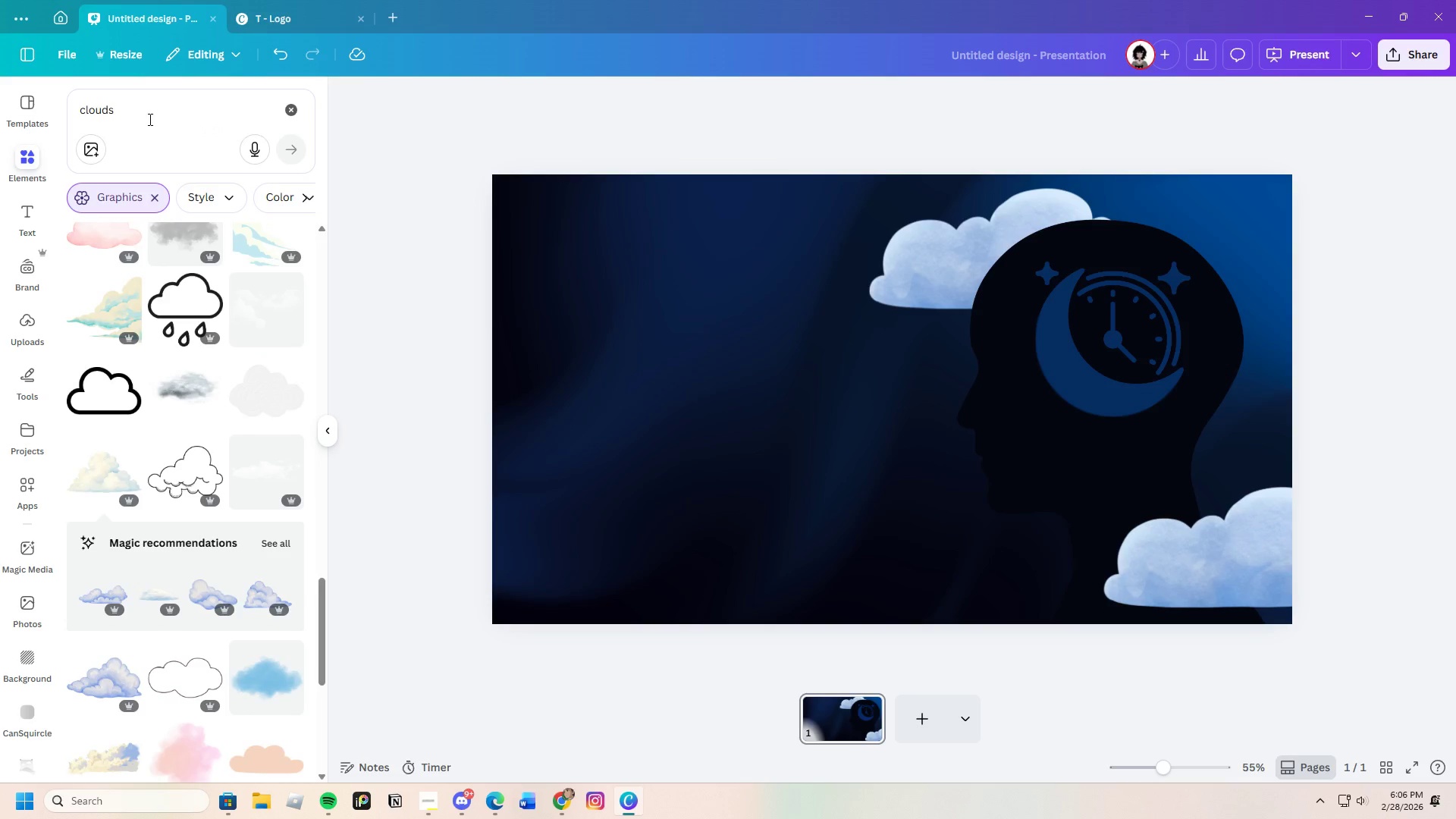 
left_click_drag(start_coordinate=[147, 115], to_coordinate=[33, 114])
 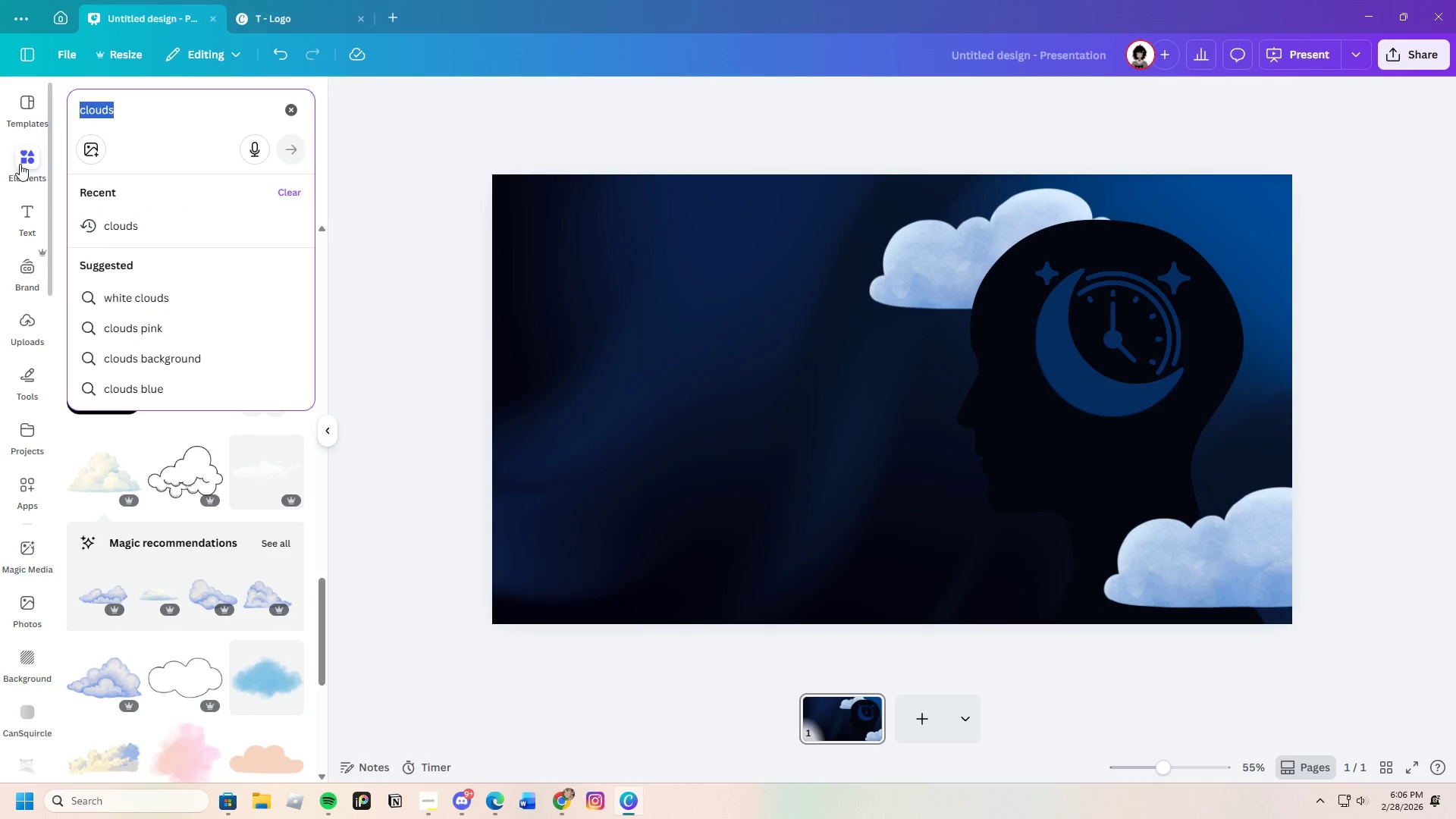 
key(Backspace)
type(stras)
key(Backspace)
key(Backspace)
key(Backspace)
key(Backspace)
type(a)
key(Backspace)
type(tars)
 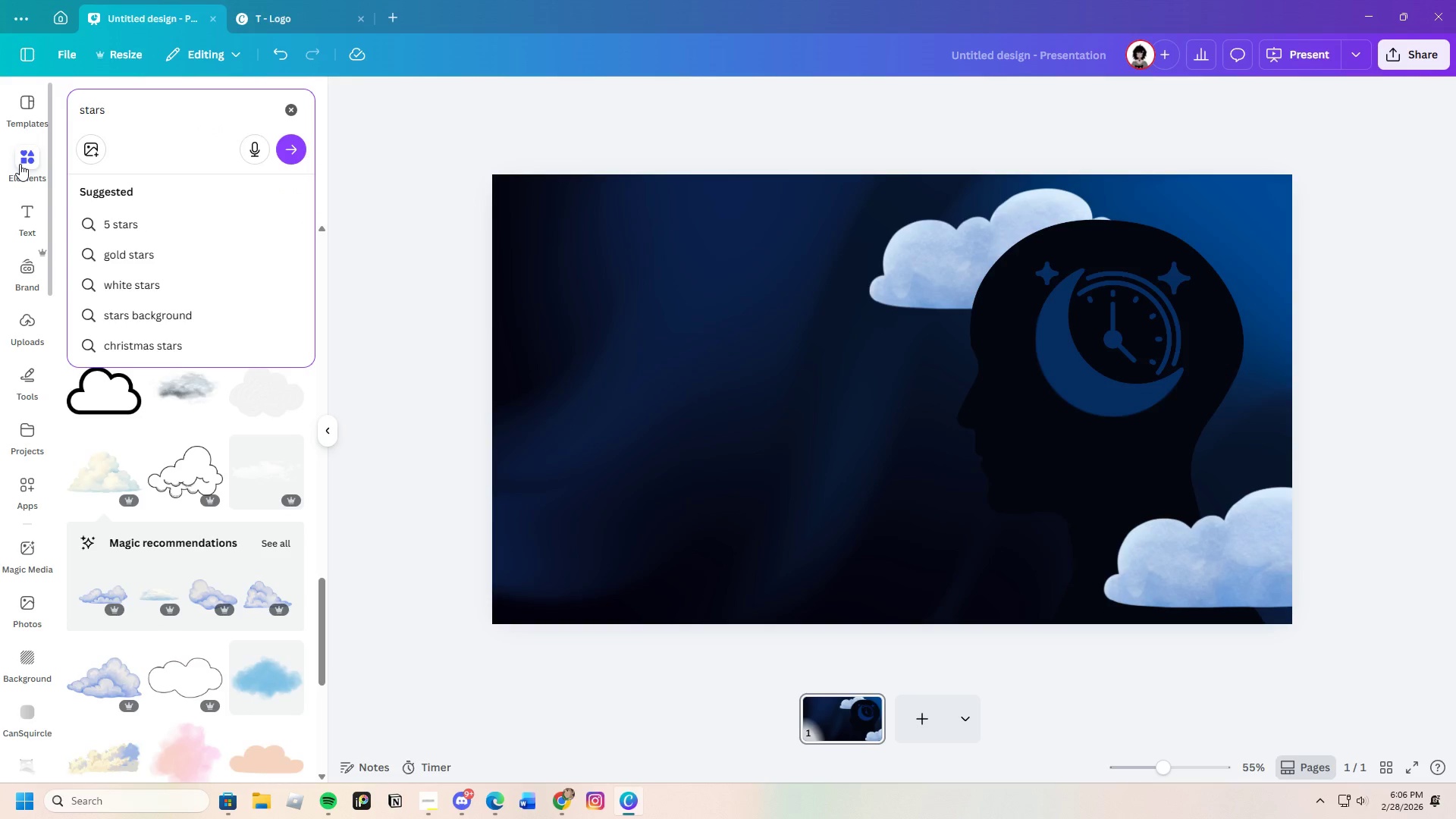 
key(Enter)
 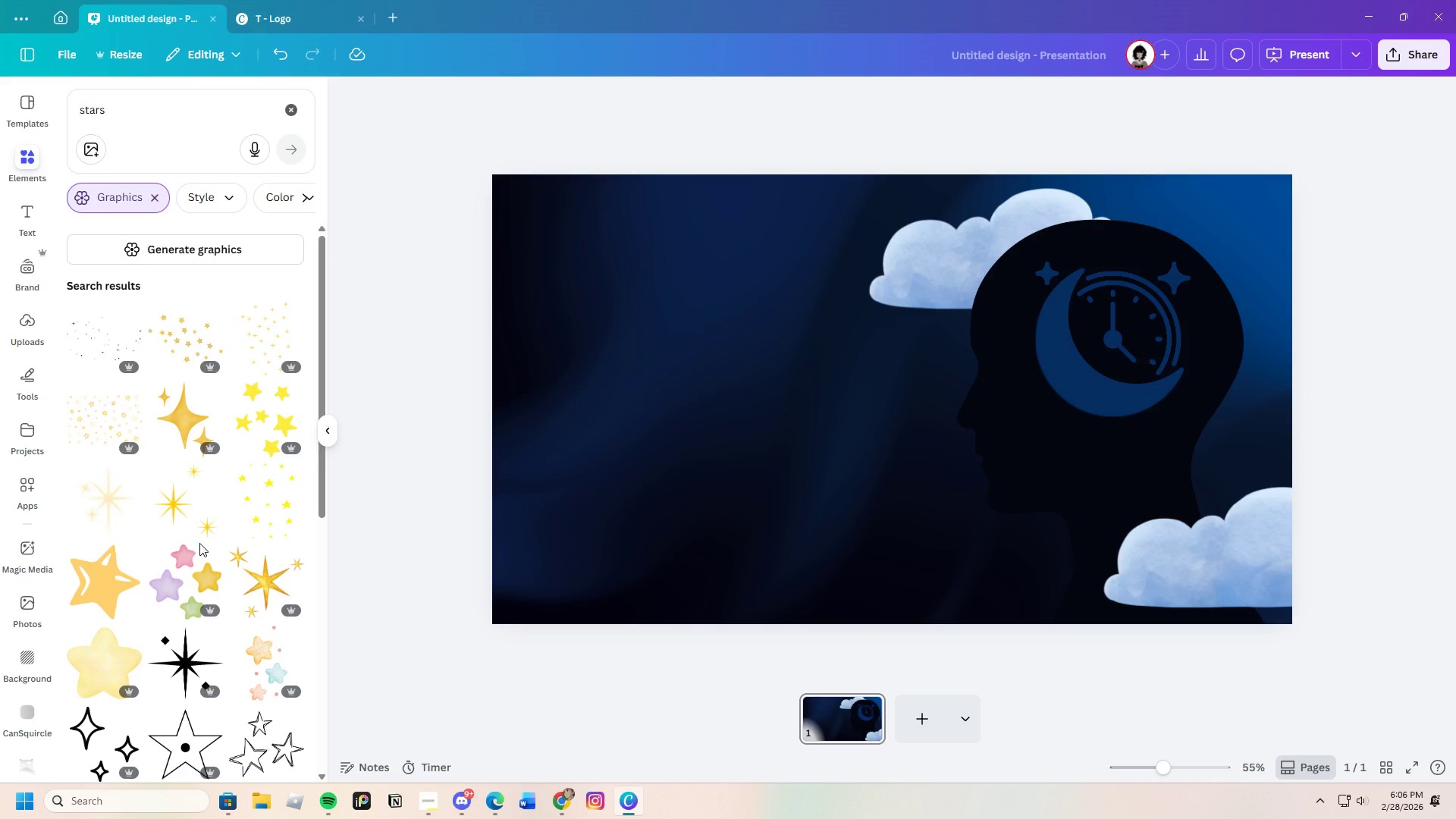 
scroll: coordinate [221, 578], scroll_direction: down, amount: 7.0
 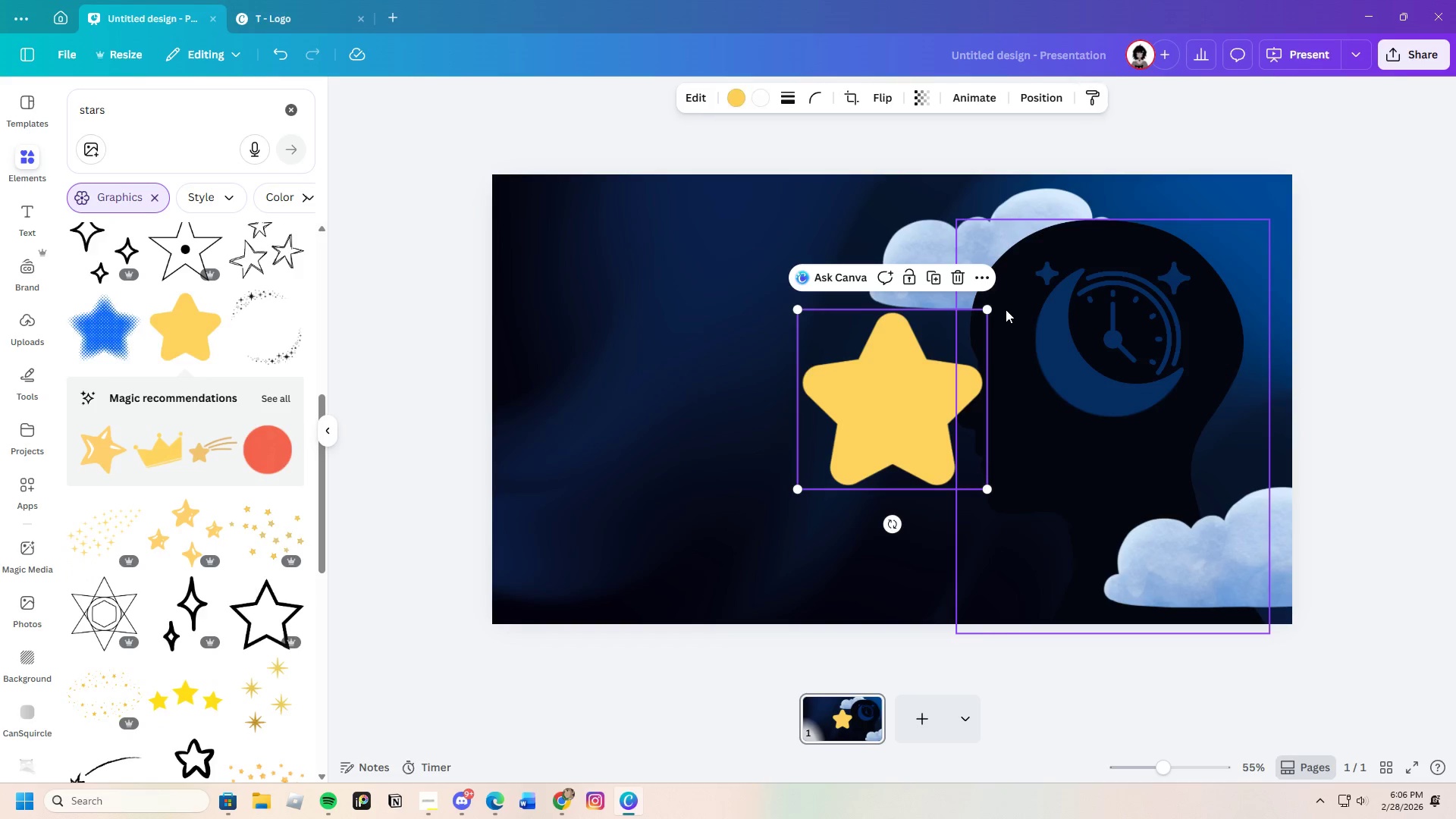 
left_click_drag(start_coordinate=[985, 307], to_coordinate=[851, 361])
 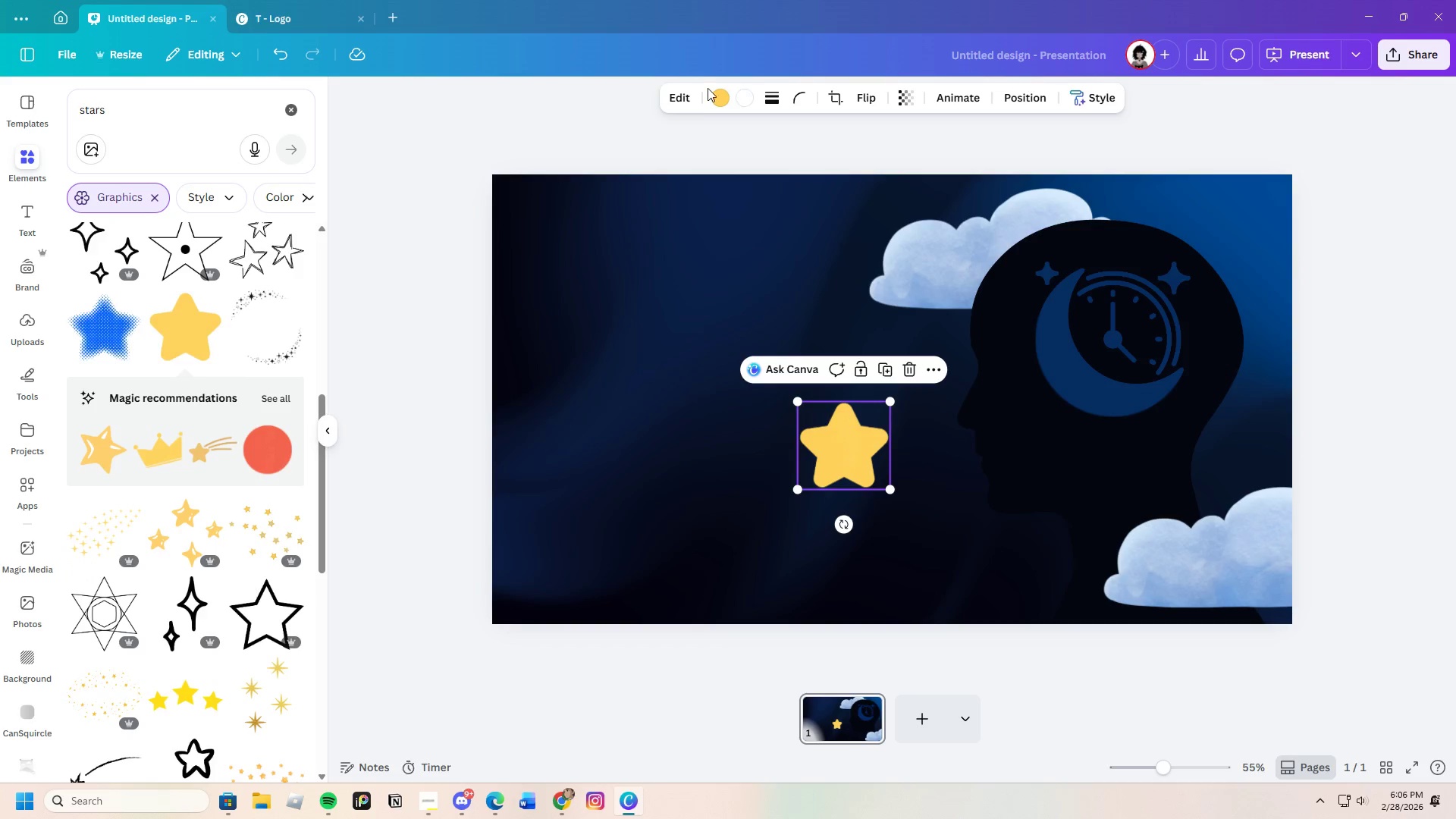 
left_click_drag(start_coordinate=[708, 89], to_coordinate=[712, 94])
 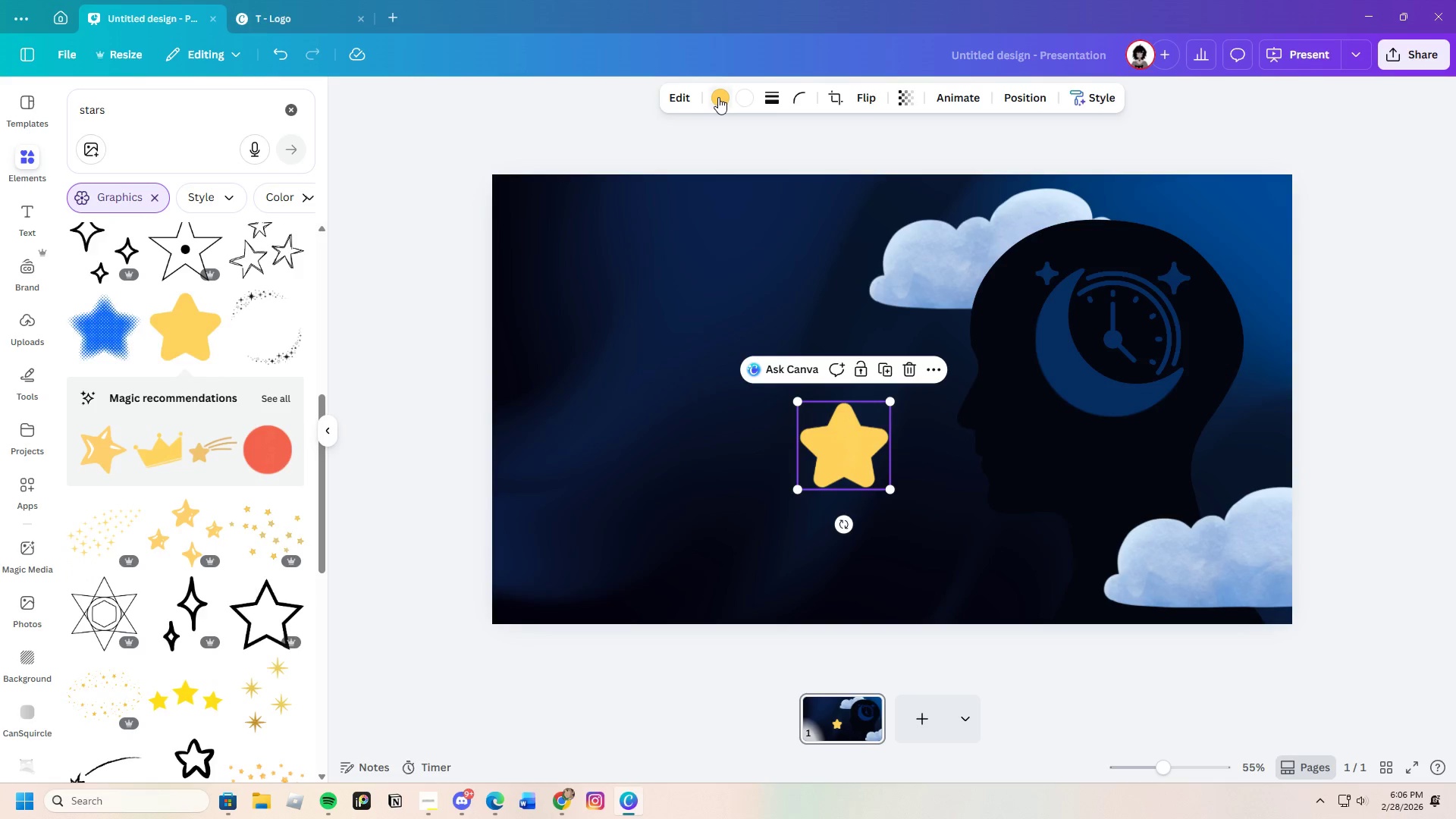 
double_click([718, 97])
 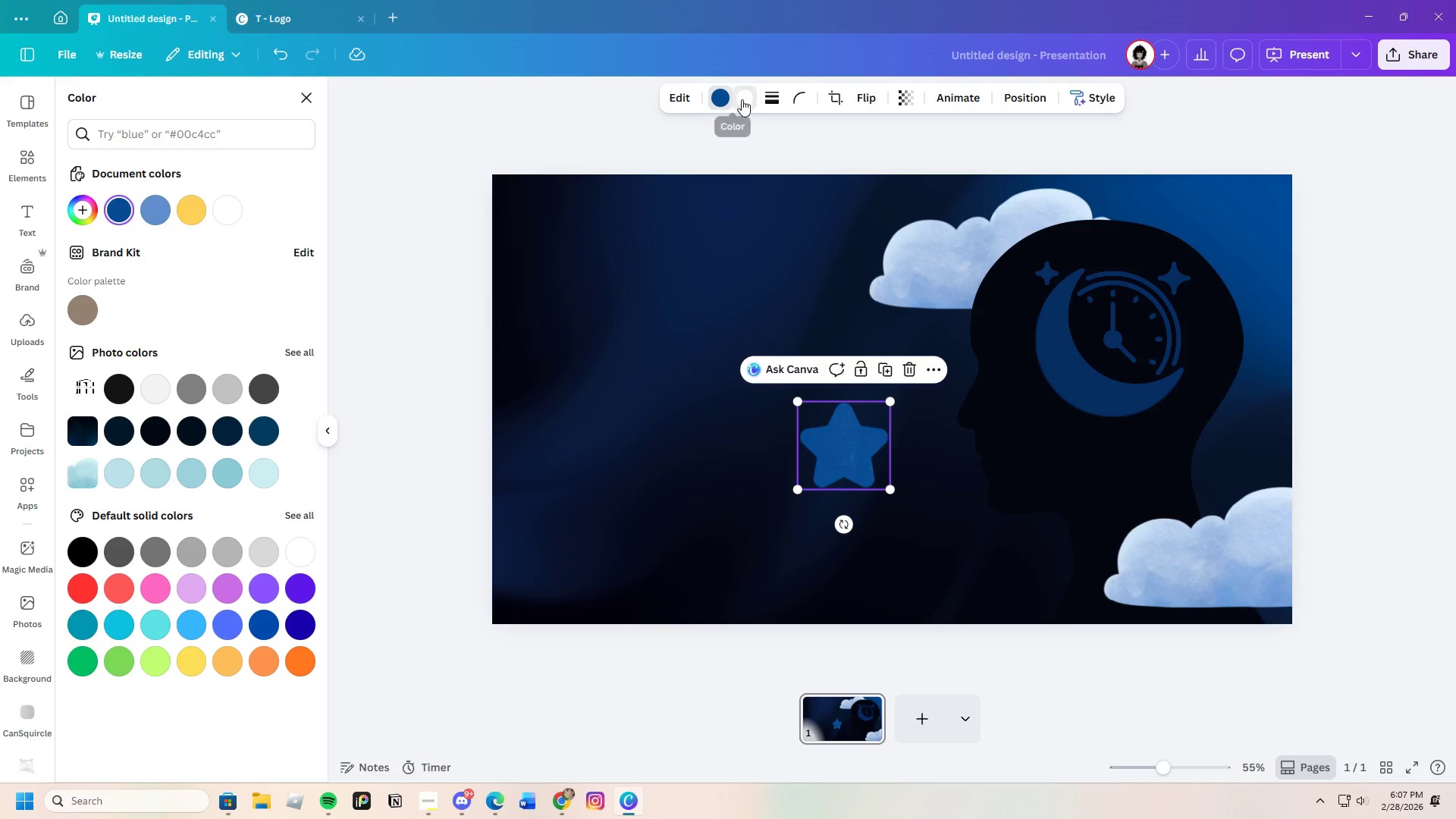 
left_click([121, 211])
 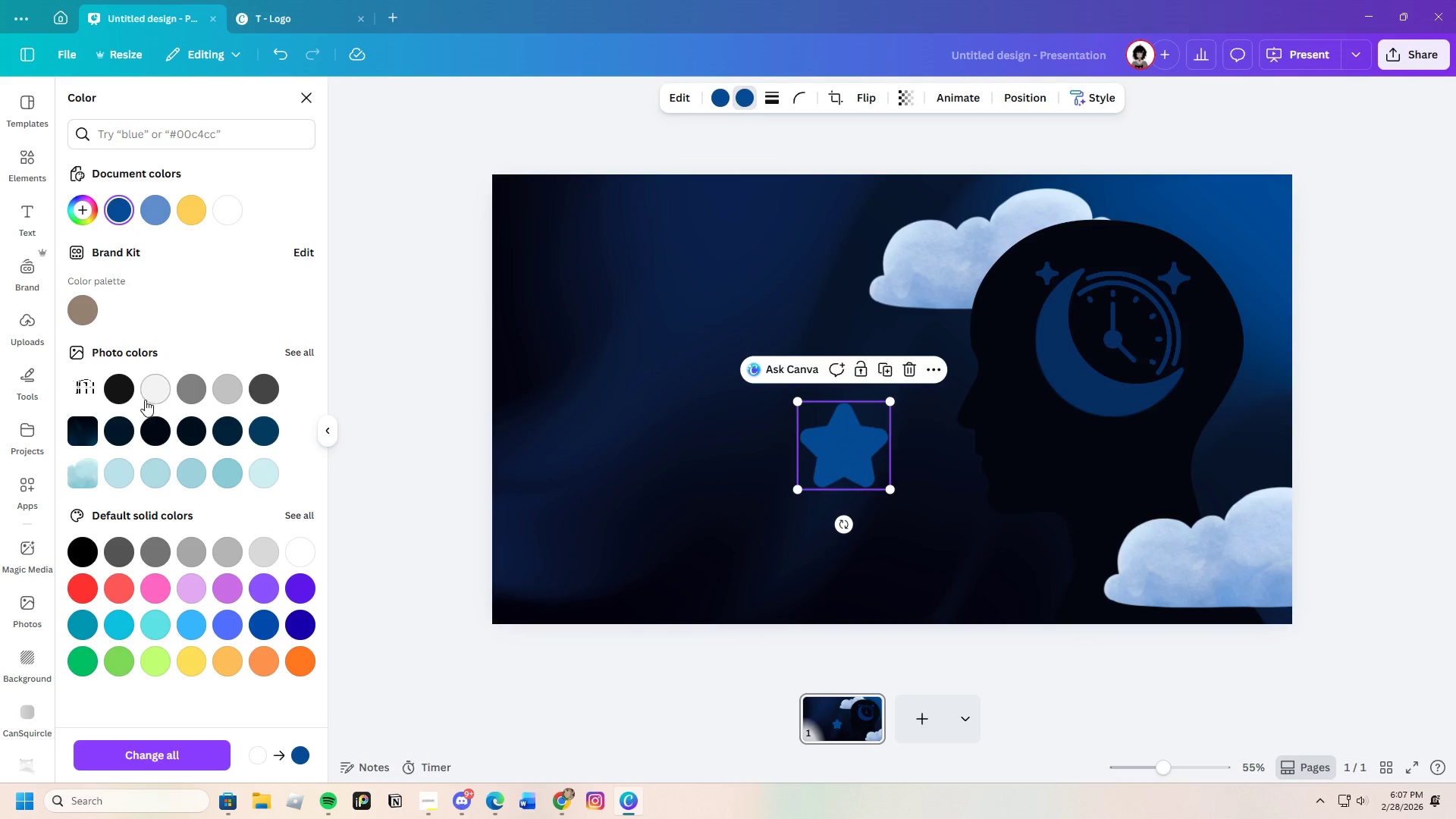 
left_click([160, 438])
 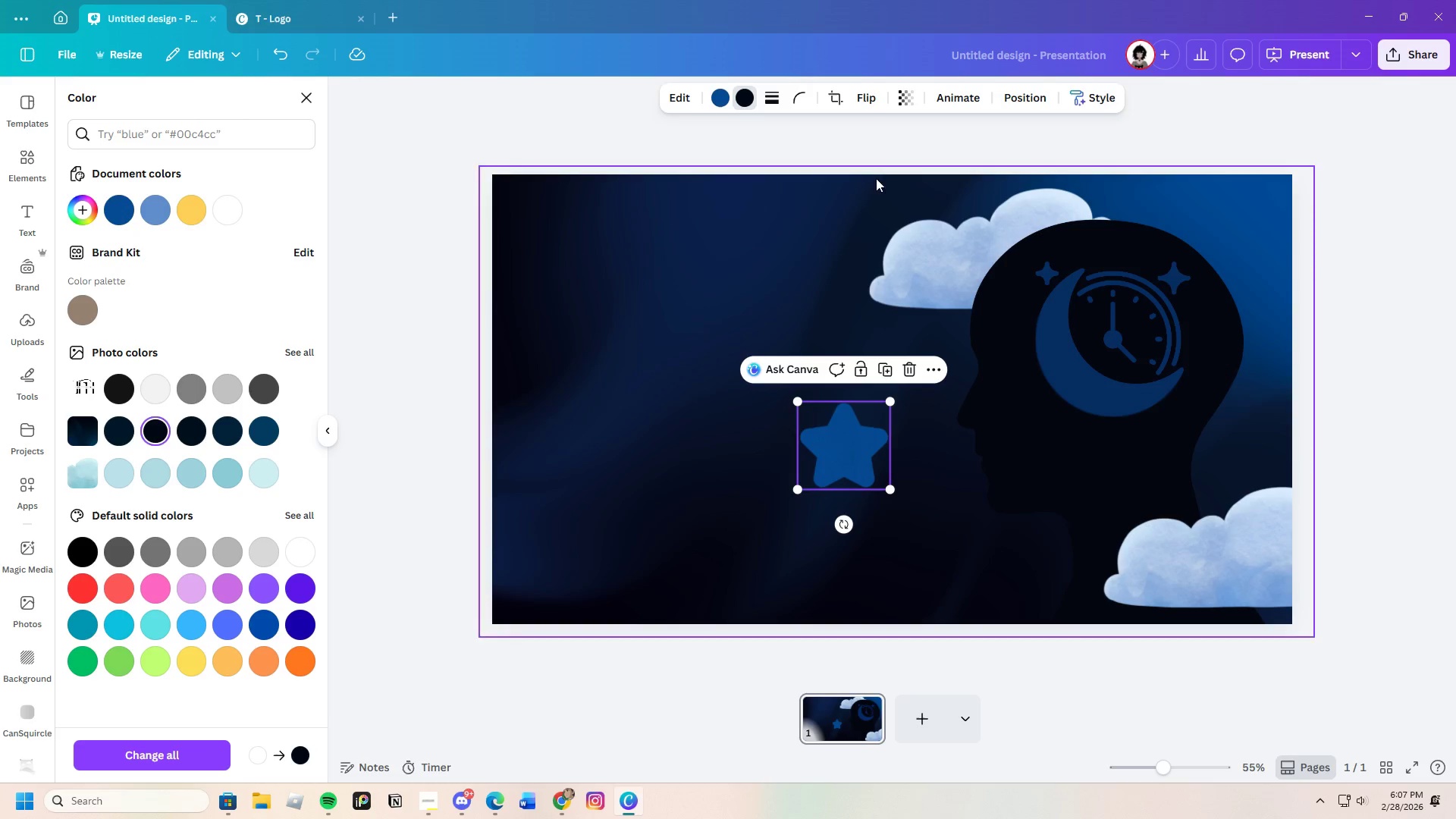 
left_click([720, 105])
 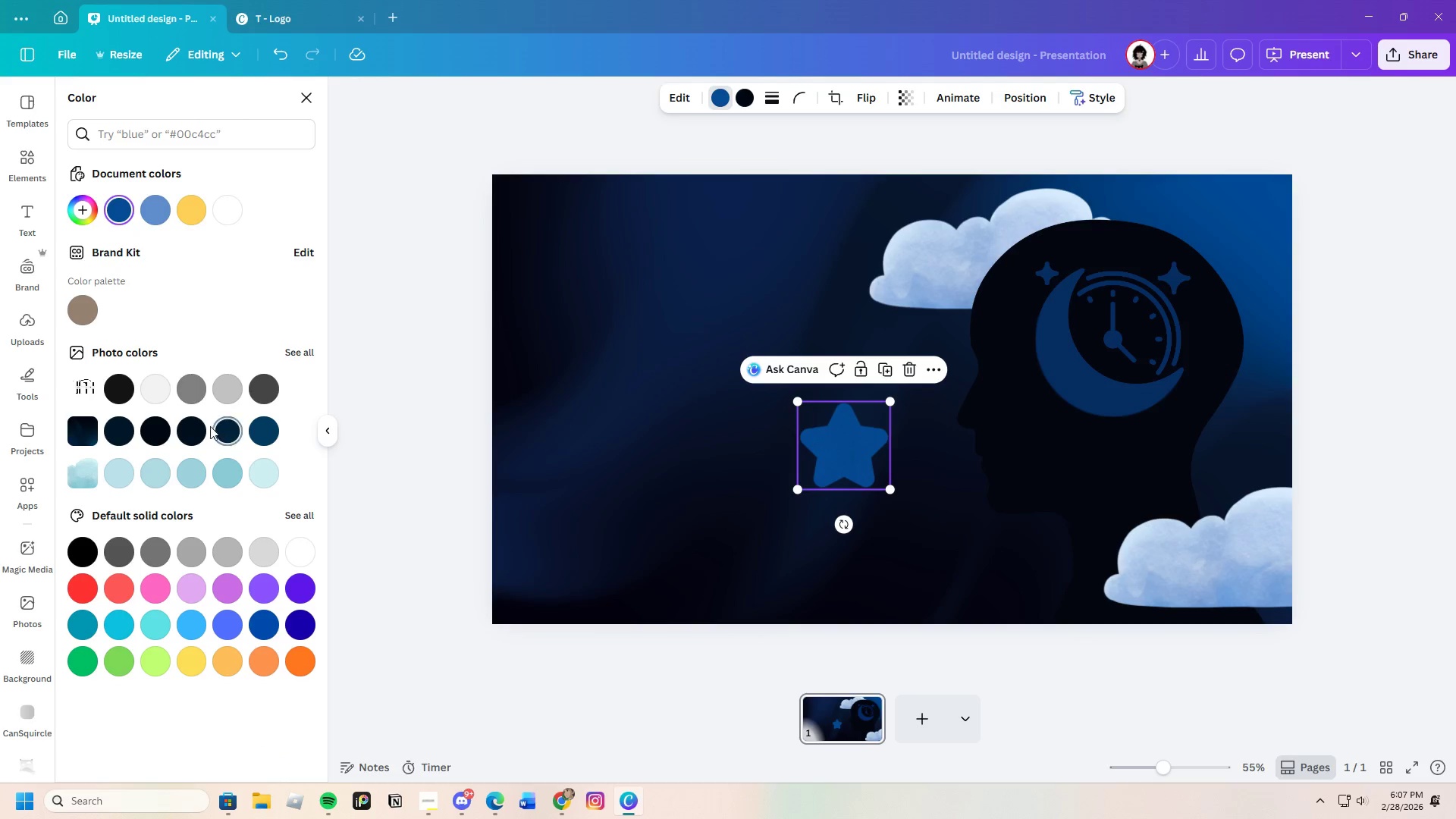 
left_click([198, 428])
 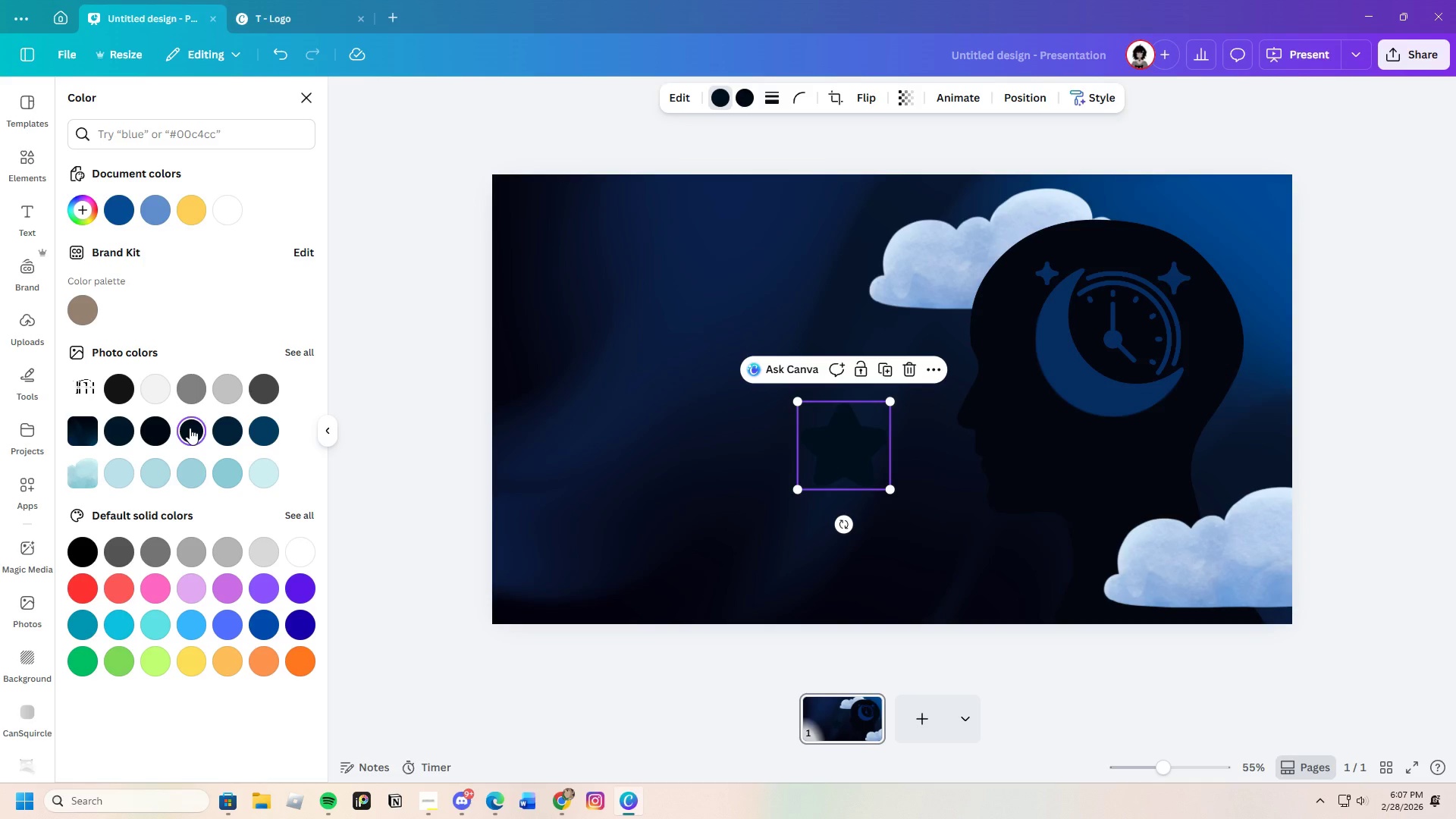 
left_click([230, 428])
 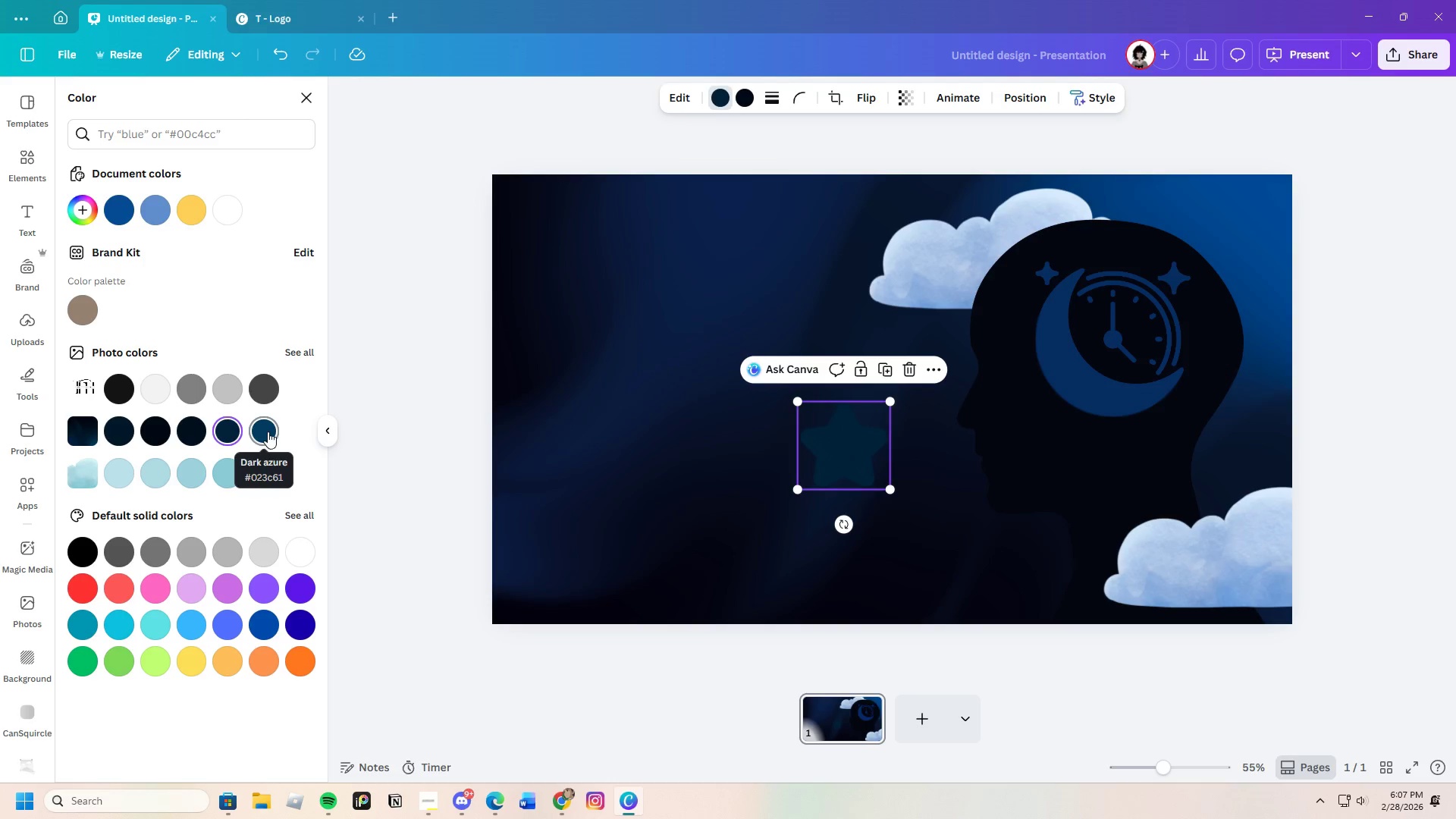 
left_click([268, 431])
 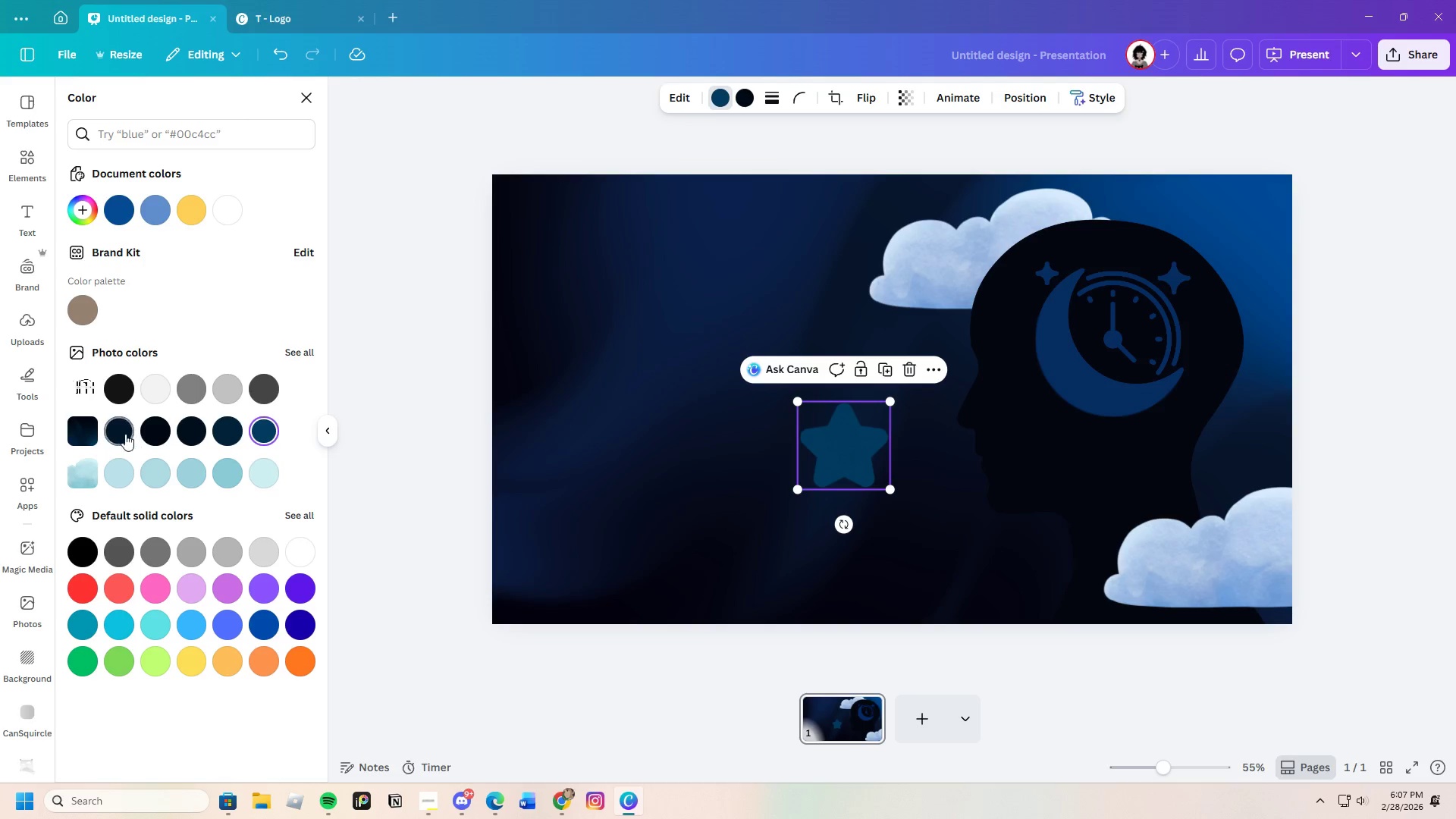 
left_click([120, 434])
 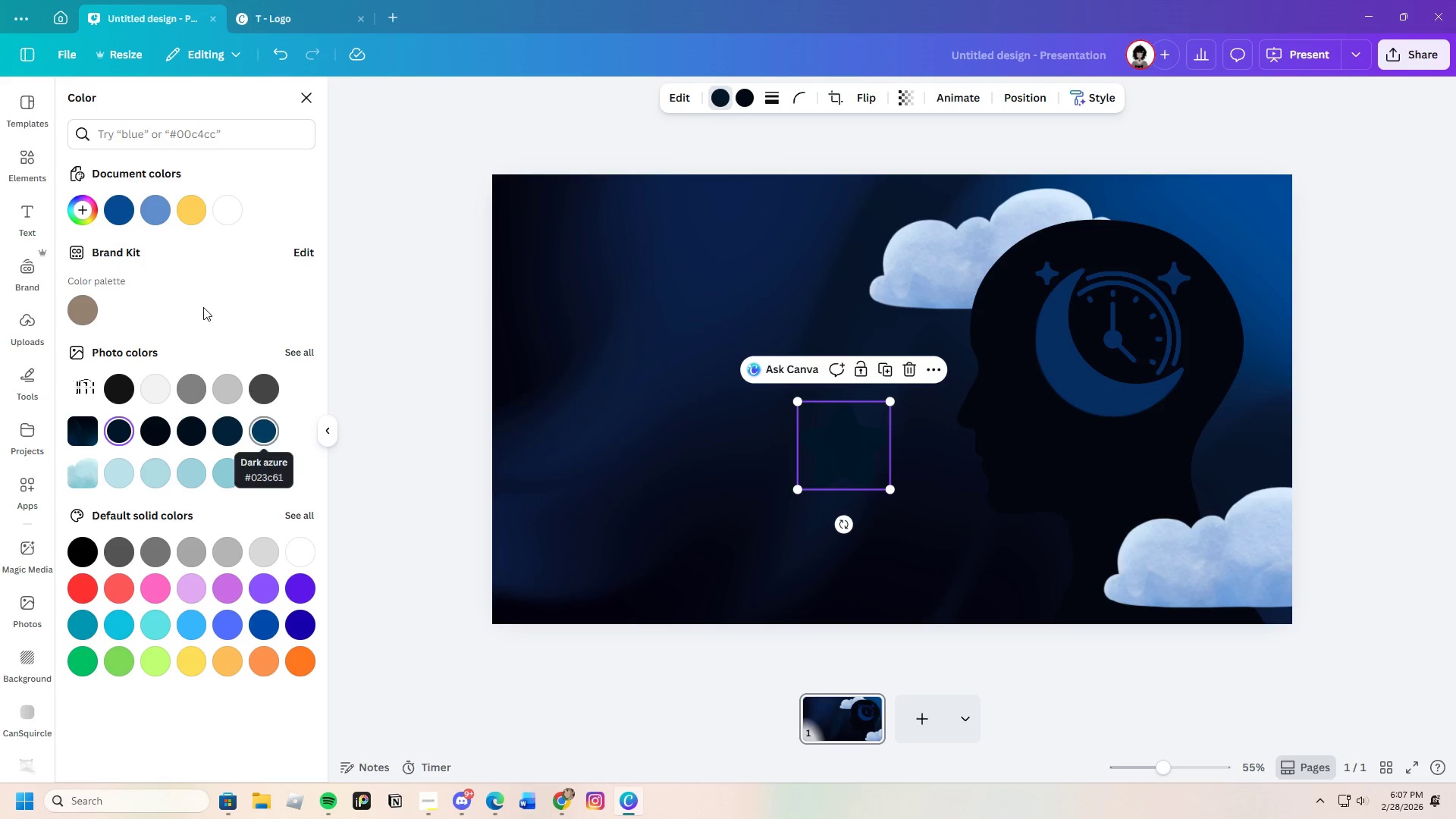 
left_click([126, 212])
 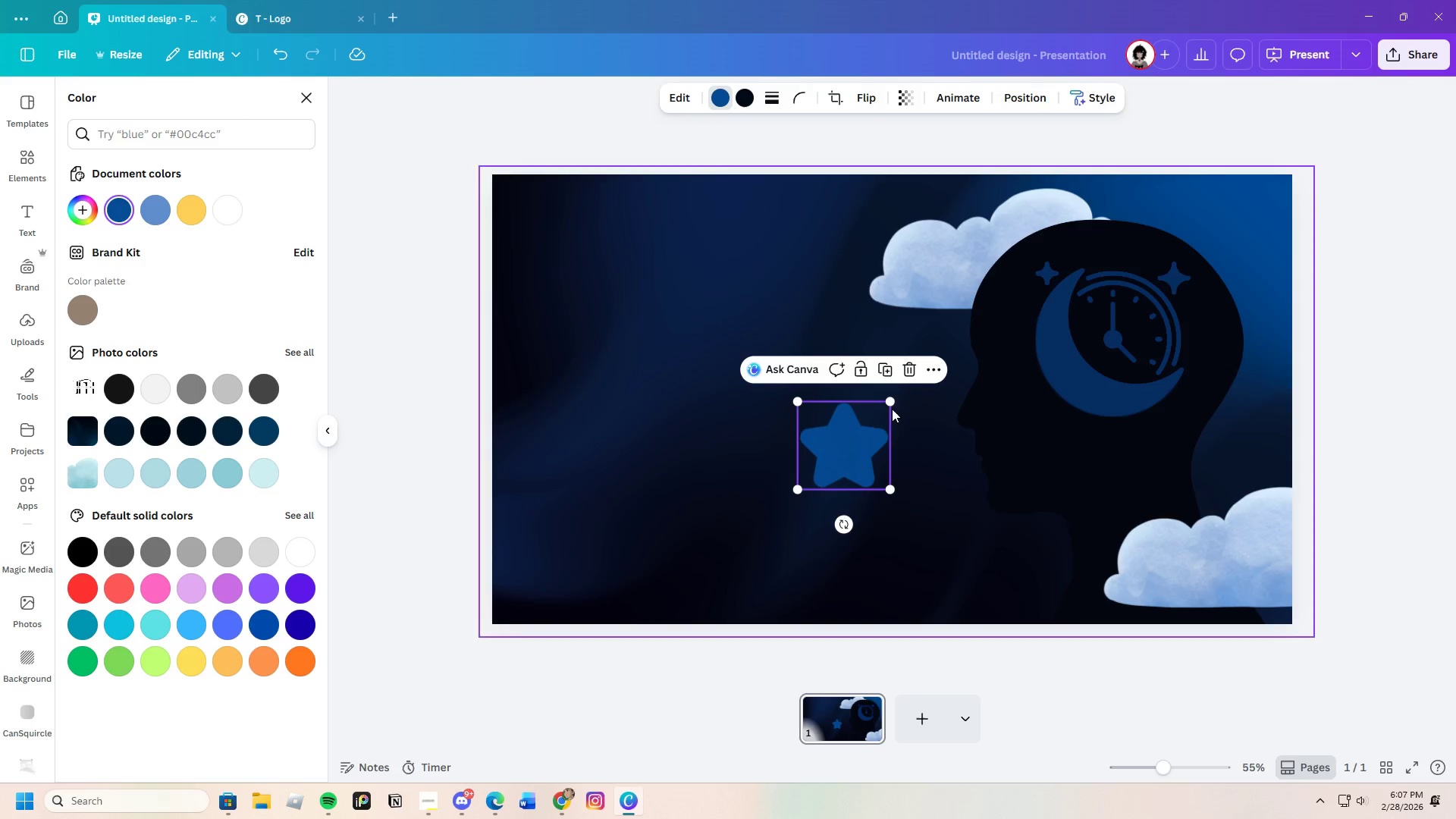 
left_click_drag(start_coordinate=[890, 403], to_coordinate=[827, 457])
 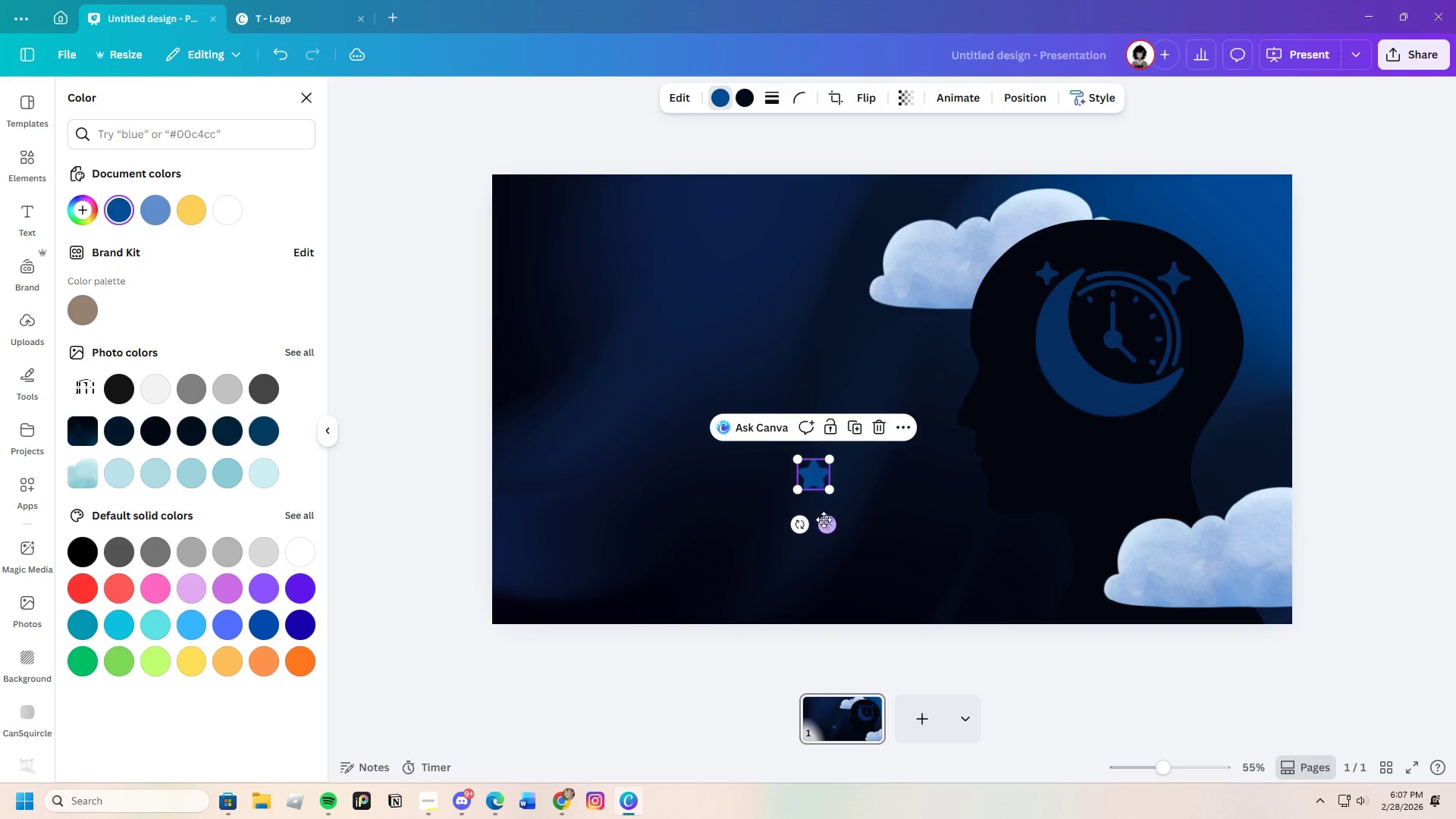 
left_click_drag(start_coordinate=[820, 526], to_coordinate=[985, 273])
 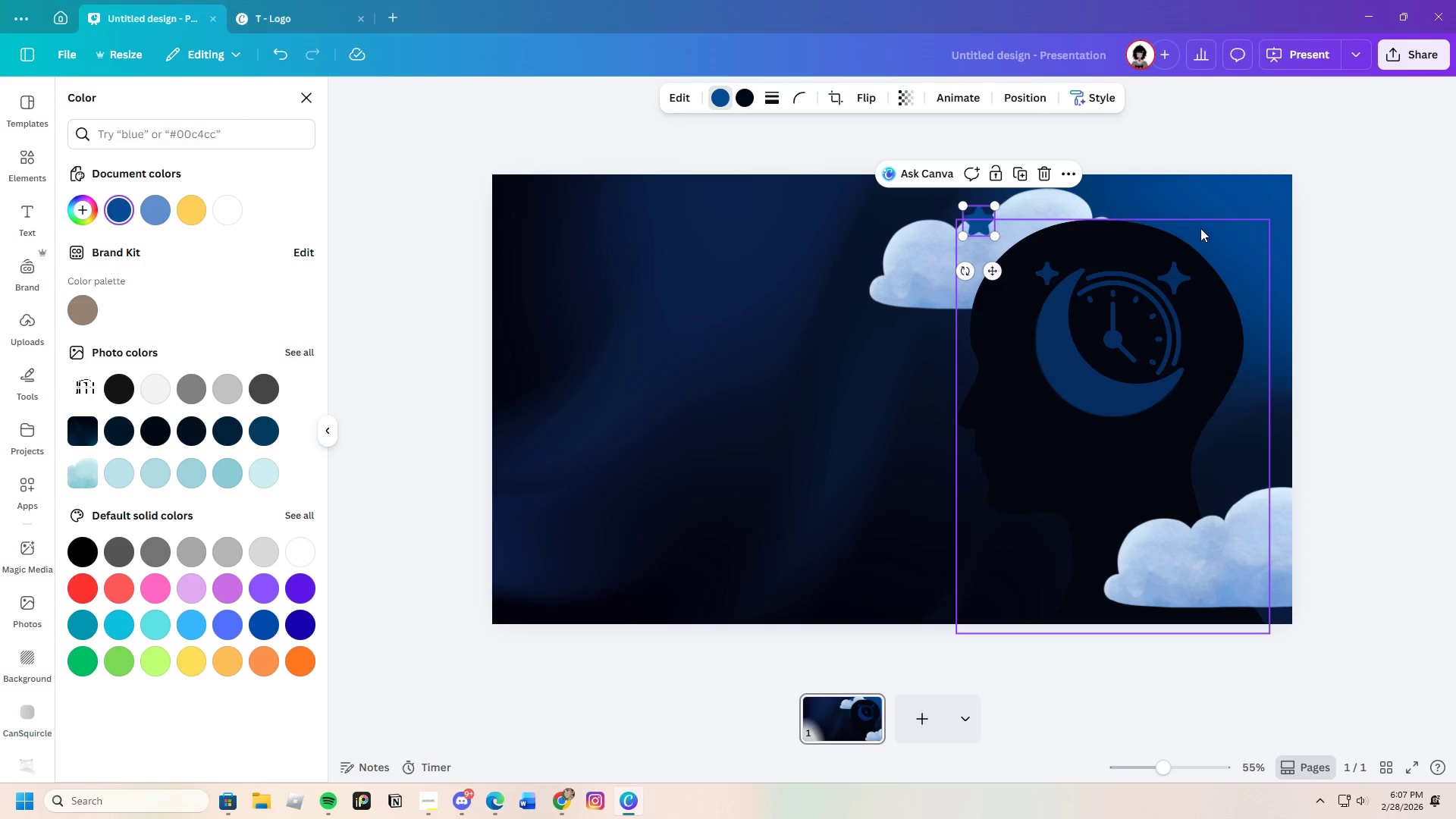 
left_click([1200, 228])
 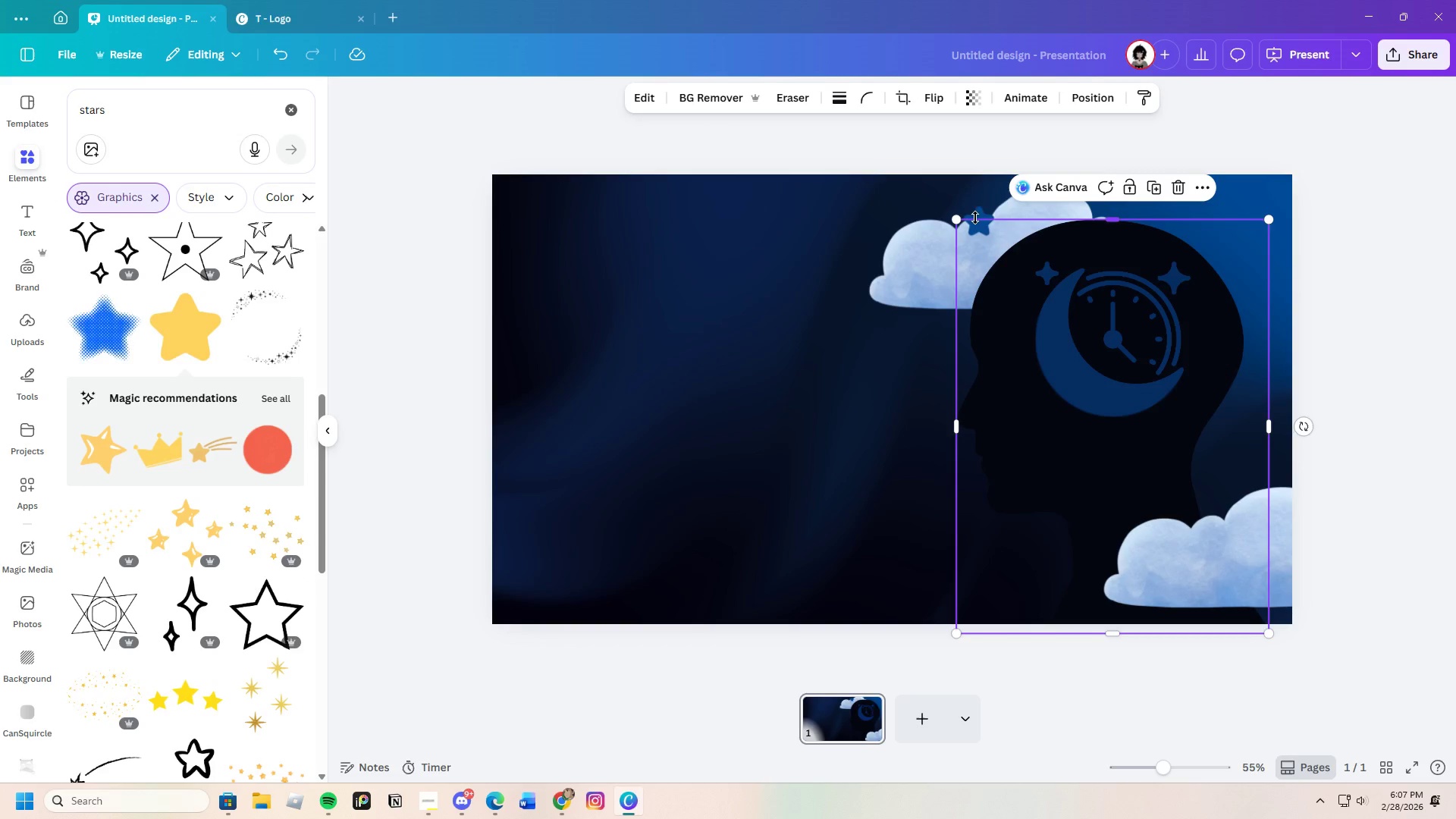 
left_click([962, 209])
 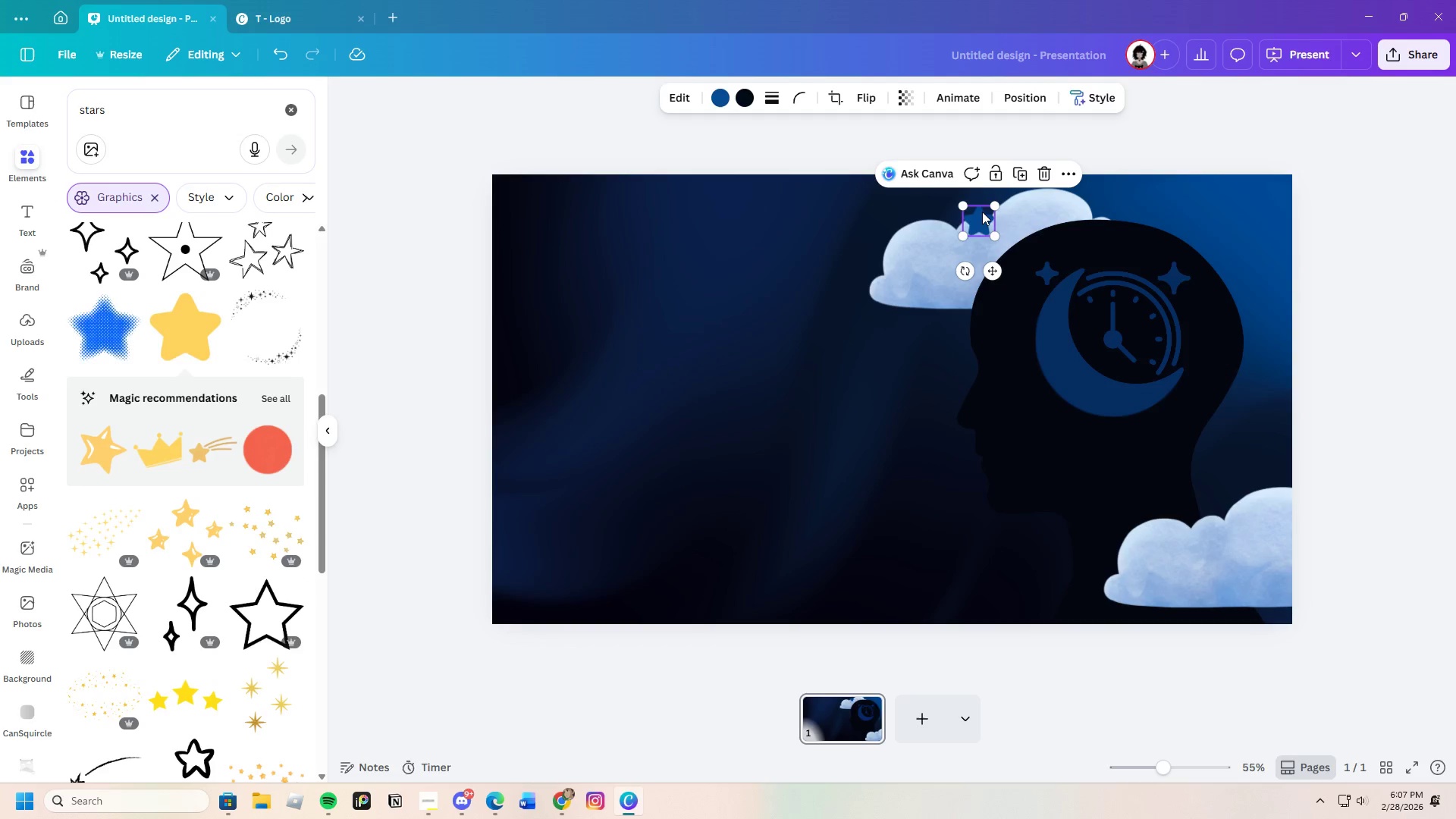 
left_click([982, 212])
 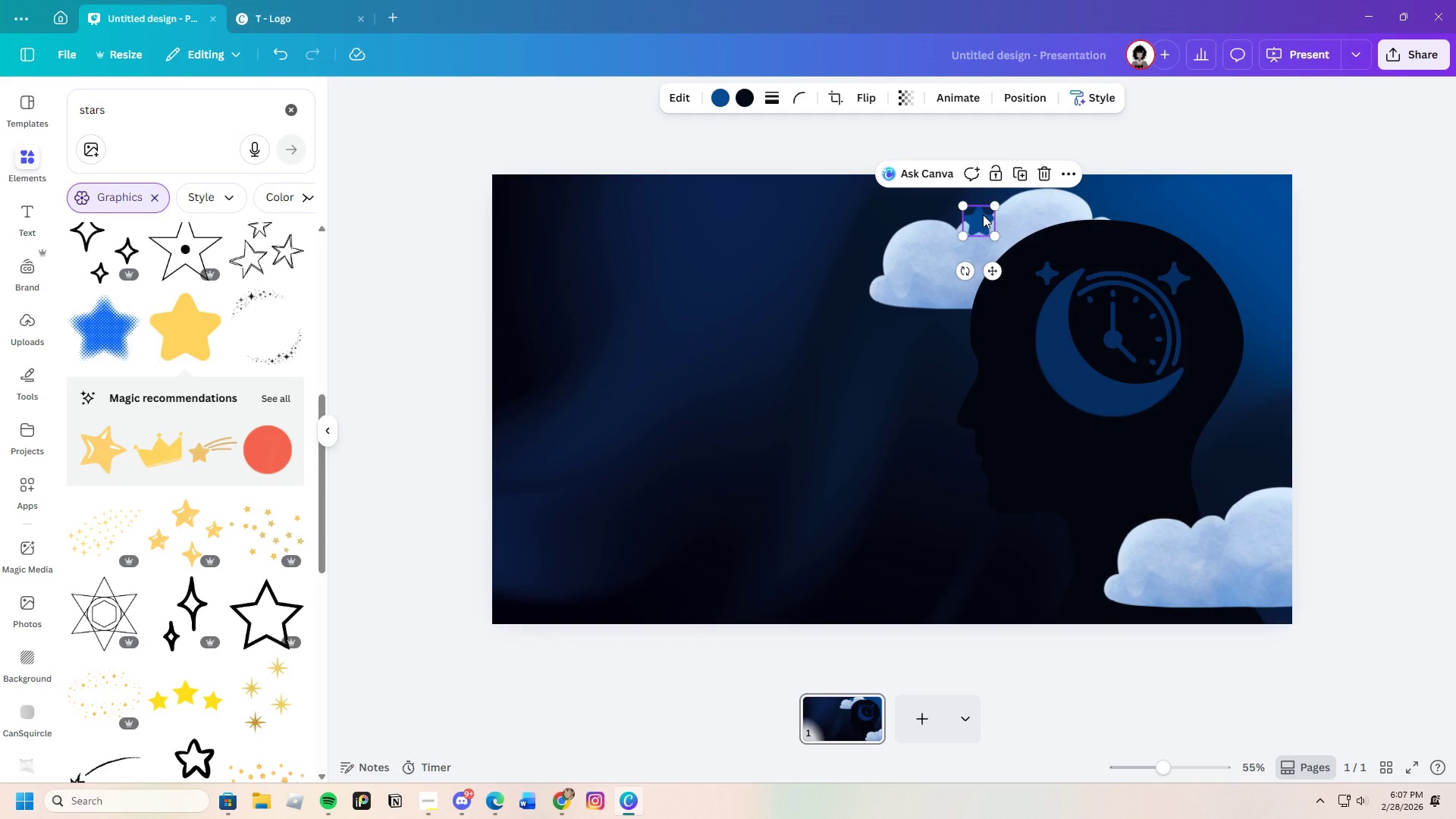 
key(Control+C)
 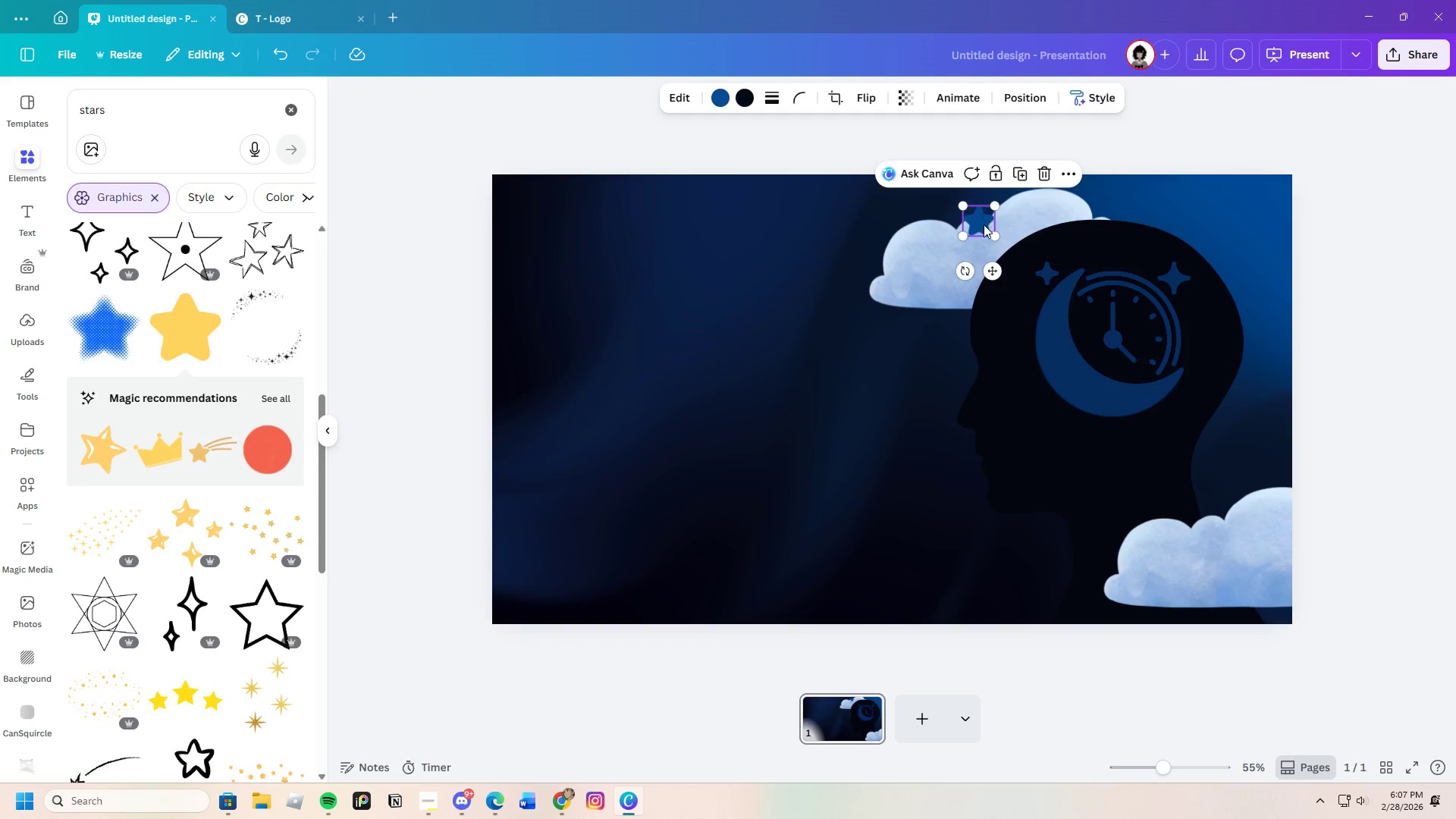 
key(Control+V)
 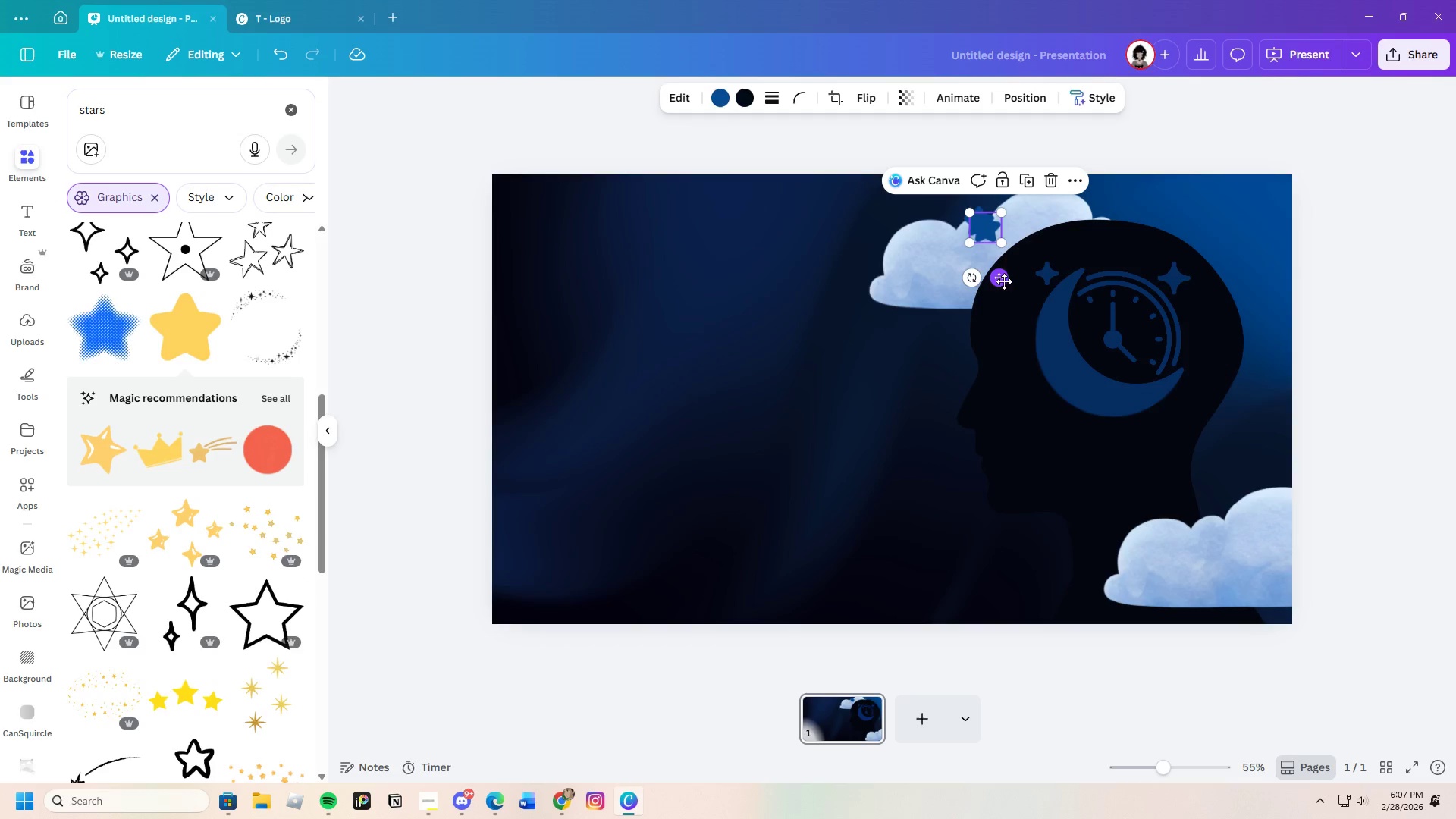 
left_click_drag(start_coordinate=[1004, 282], to_coordinate=[1275, 541])
 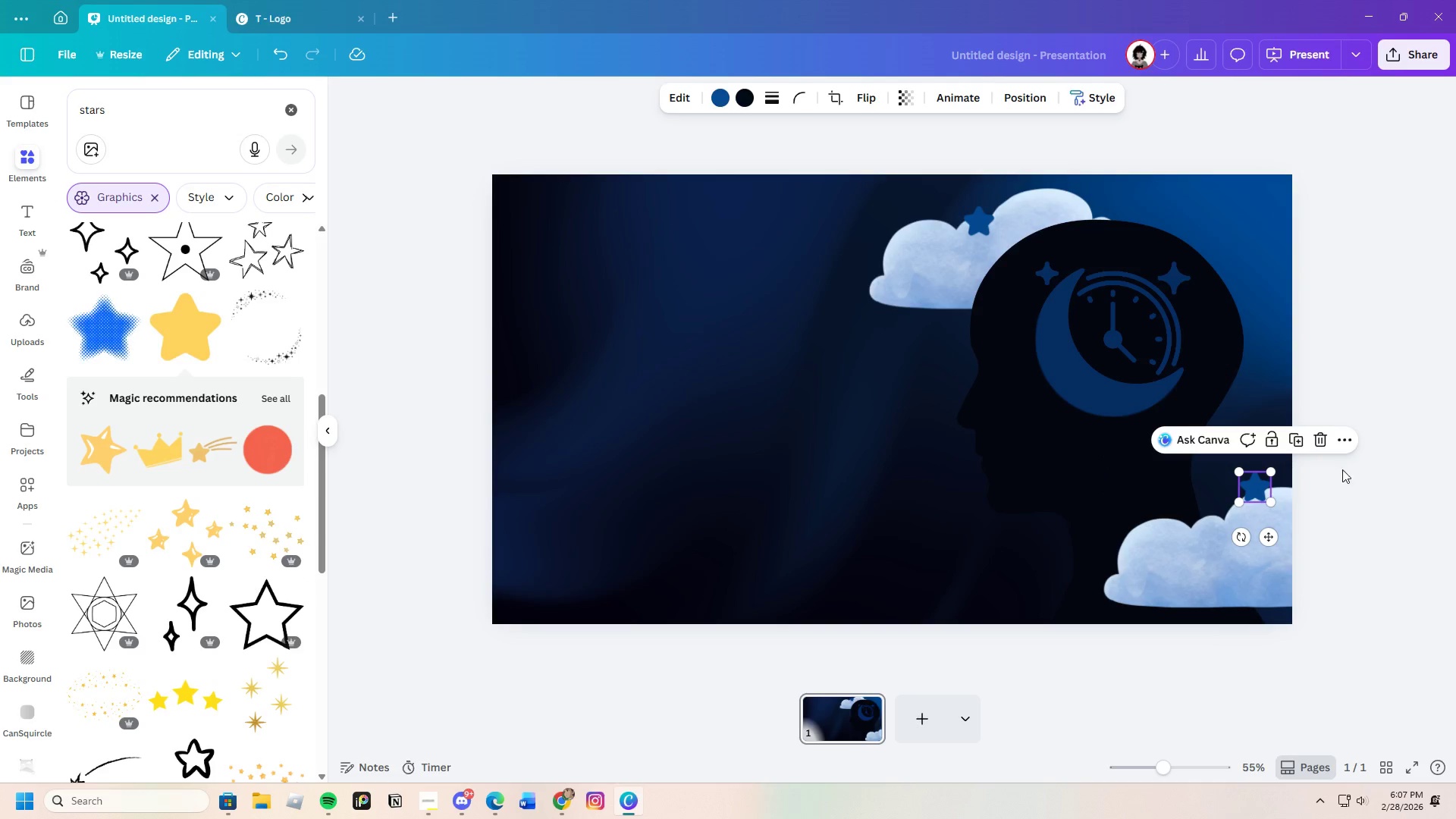 
left_click([1372, 454])
 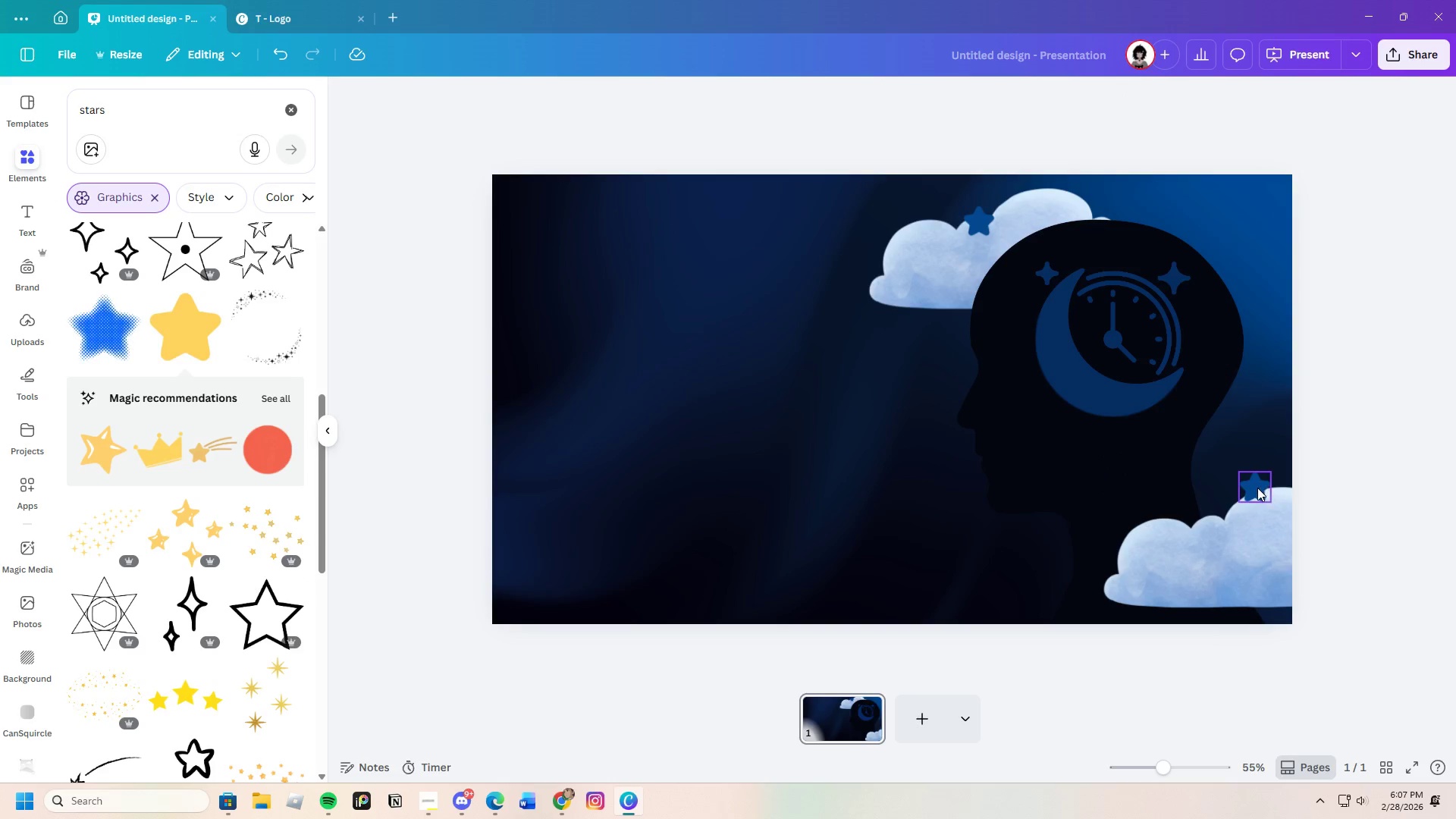 
left_click([1257, 488])
 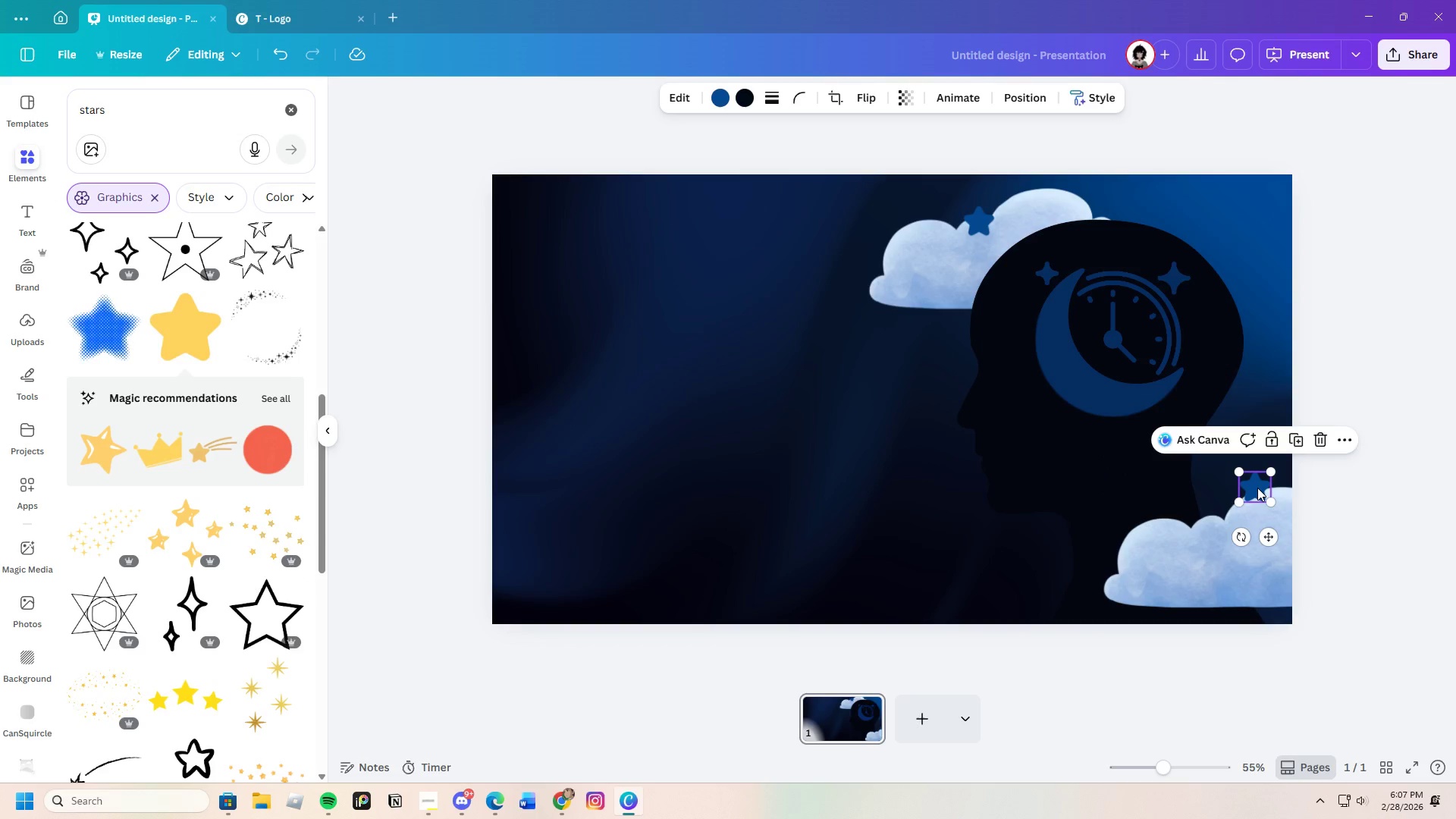 
key(Control+C)
 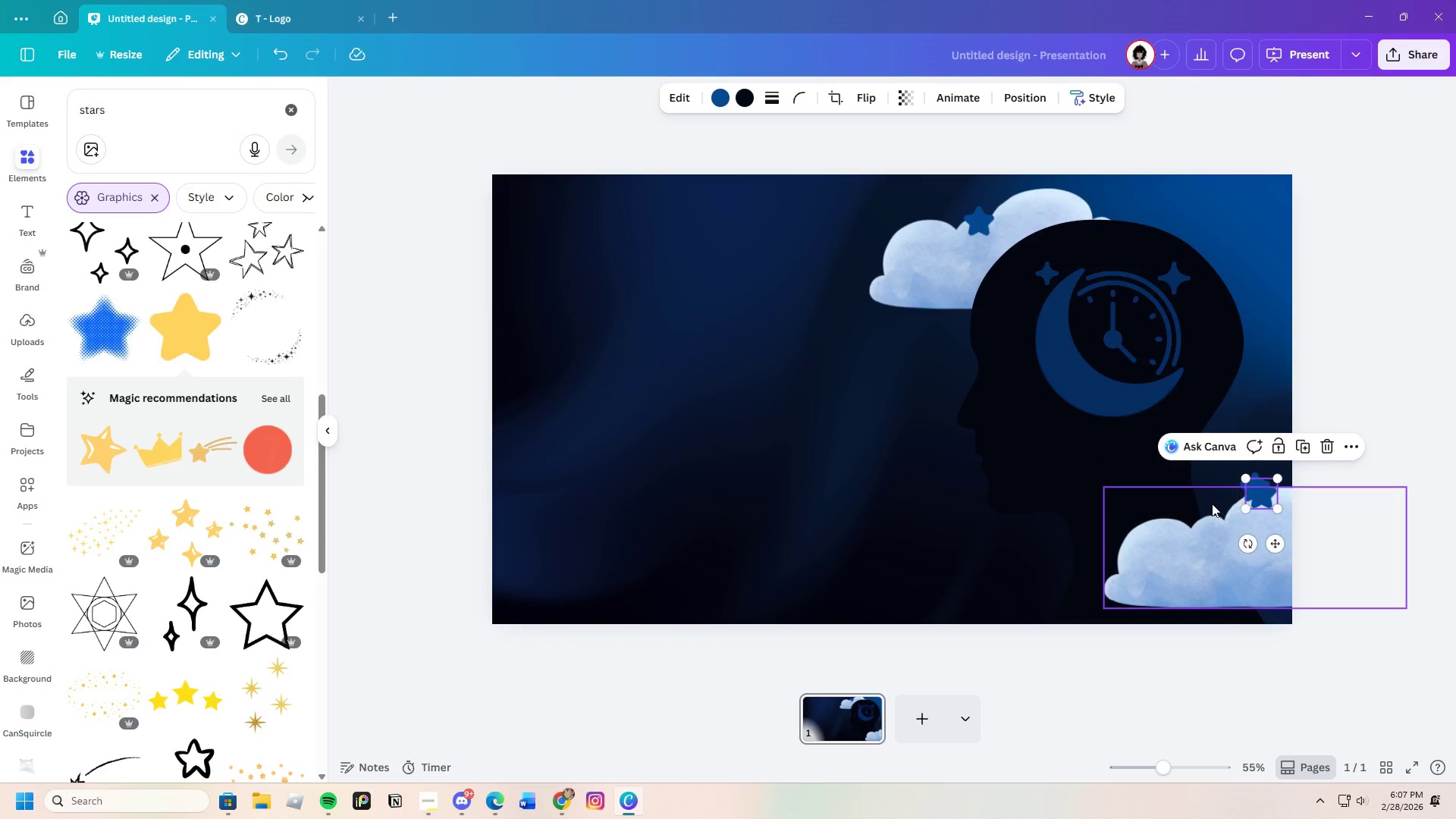 
key(Control+V)
 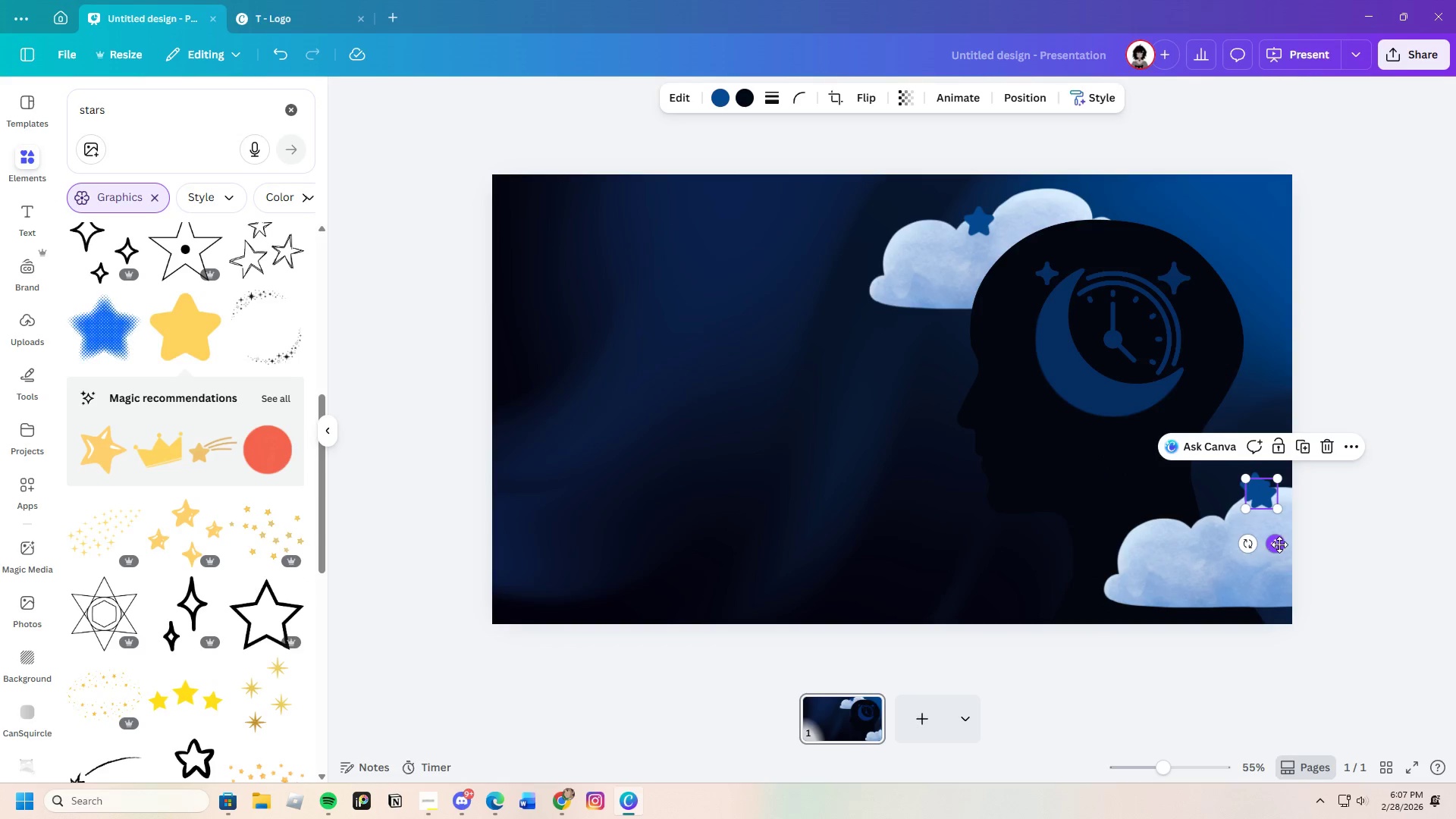 
left_click_drag(start_coordinate=[1279, 544], to_coordinate=[1185, 648])
 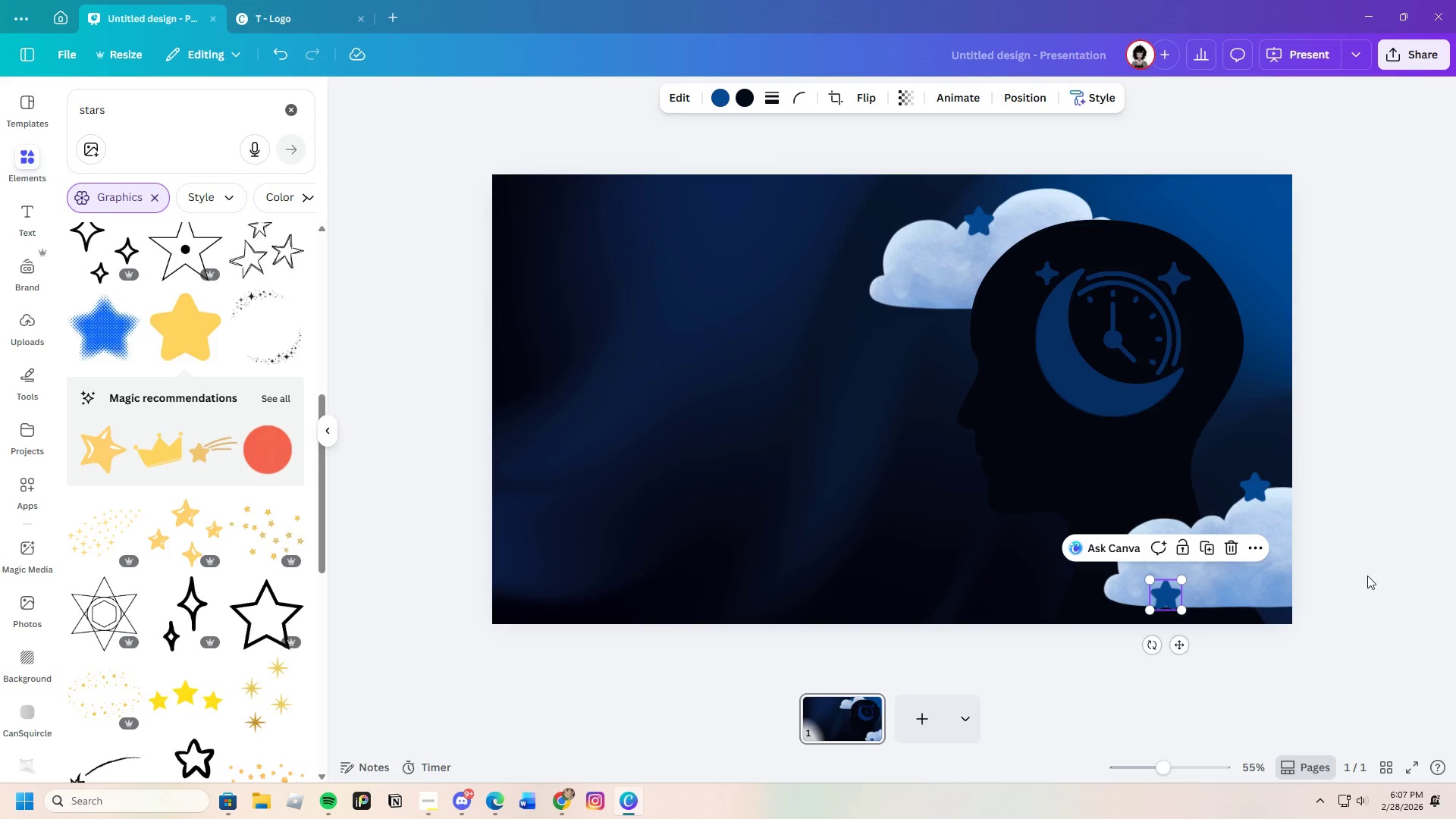 
left_click([1367, 576])
 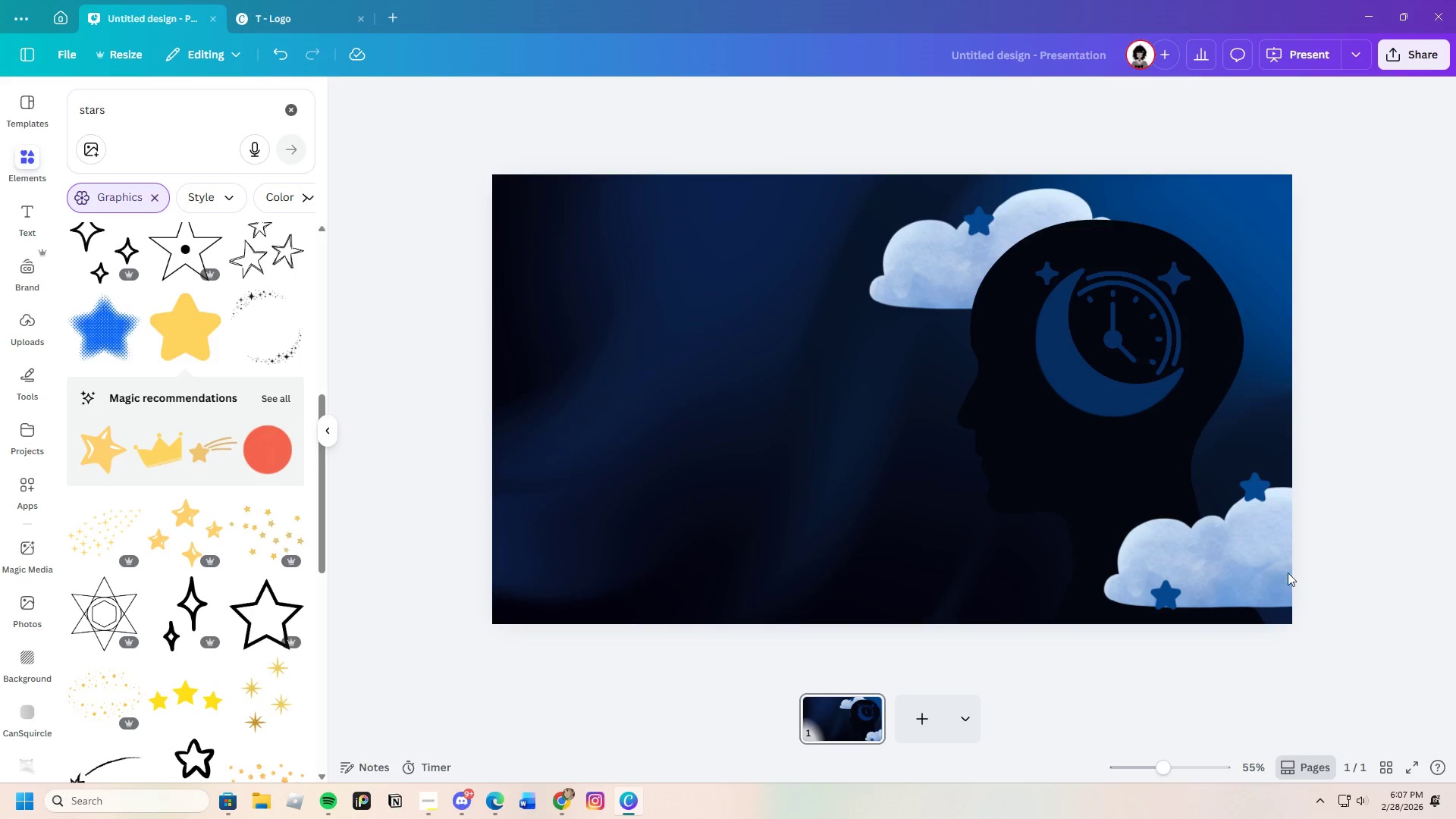 
left_click([1455, 511])
 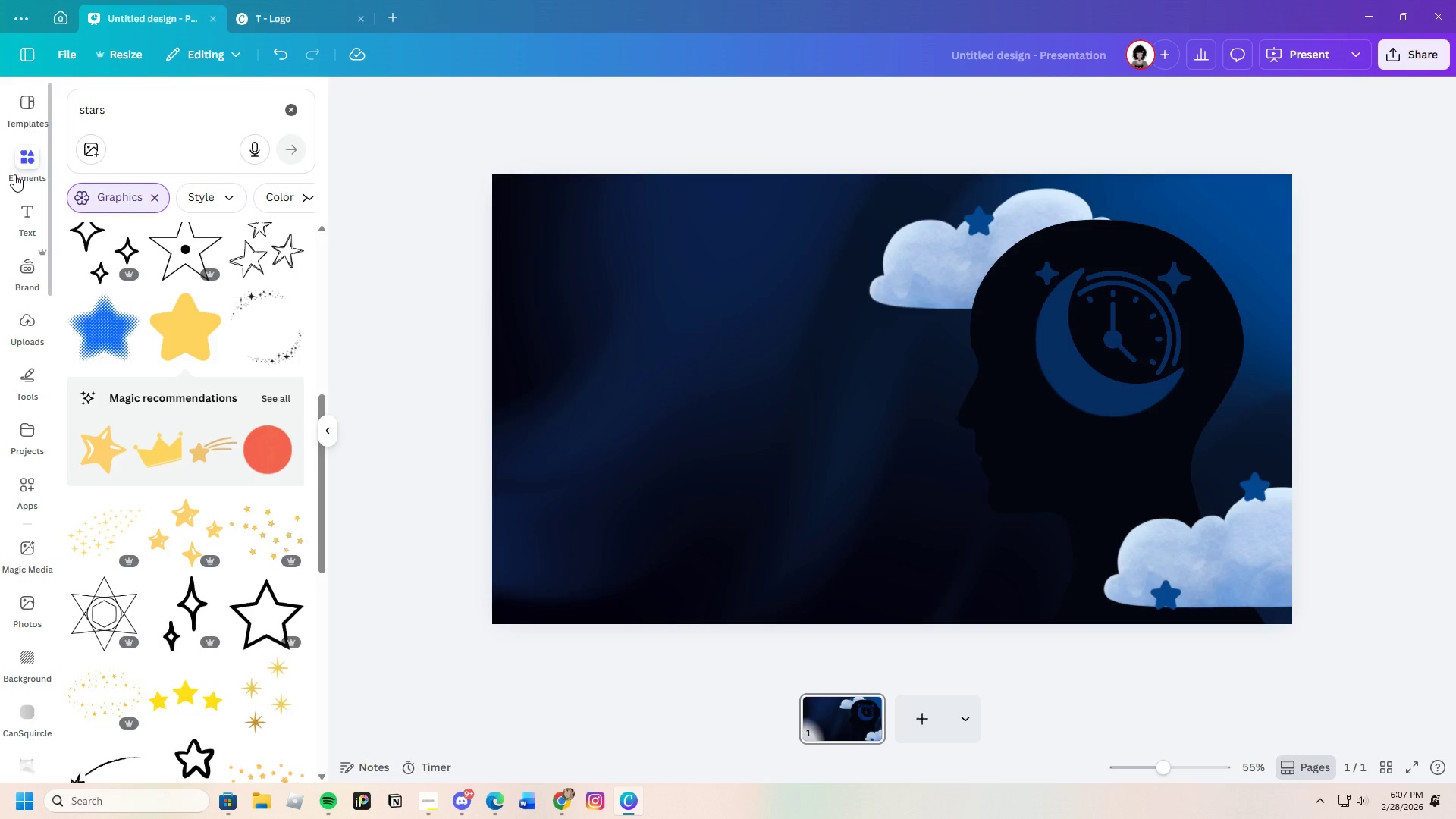 
wait(13.78)
 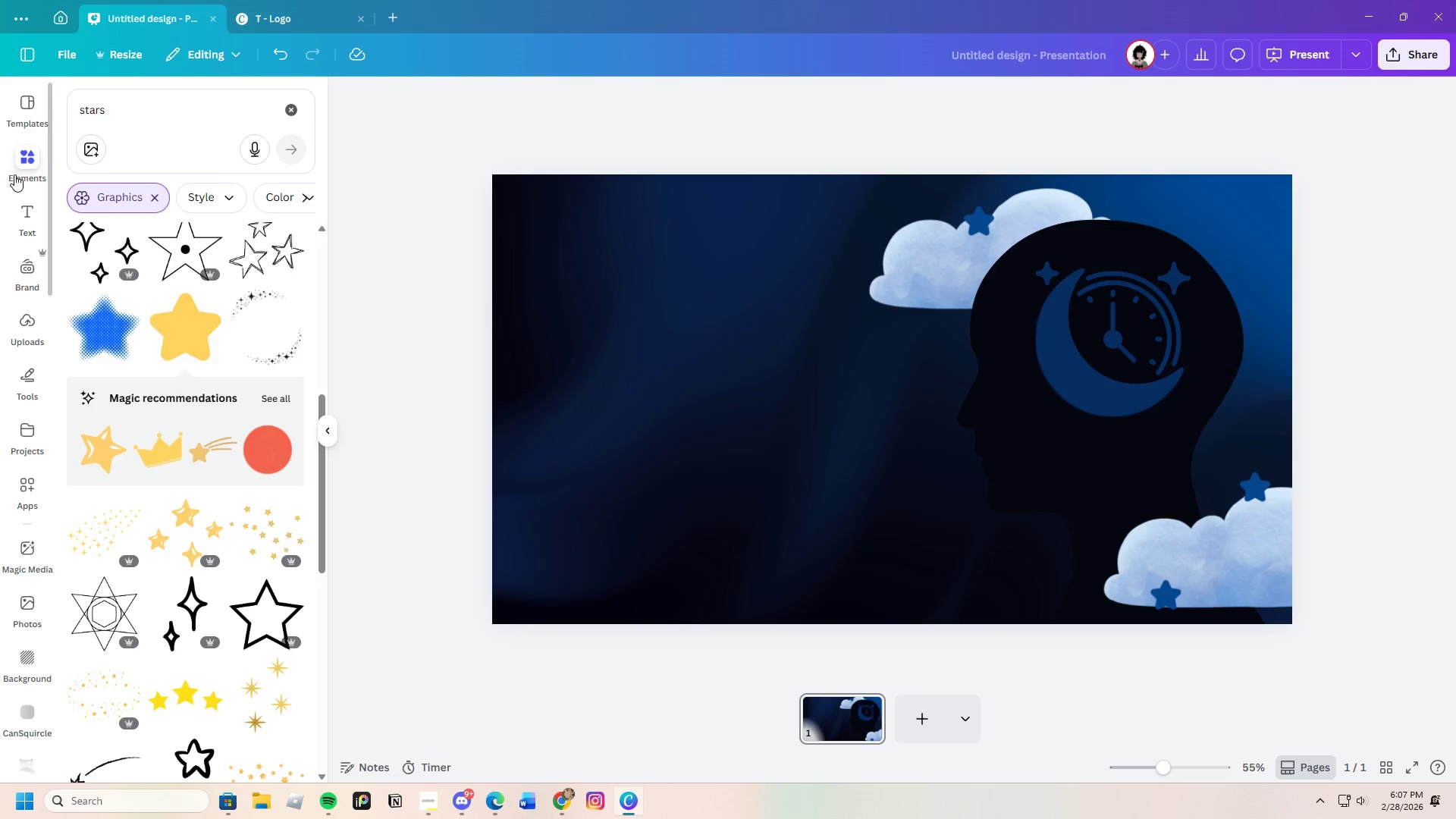 
left_click([22, 218])
 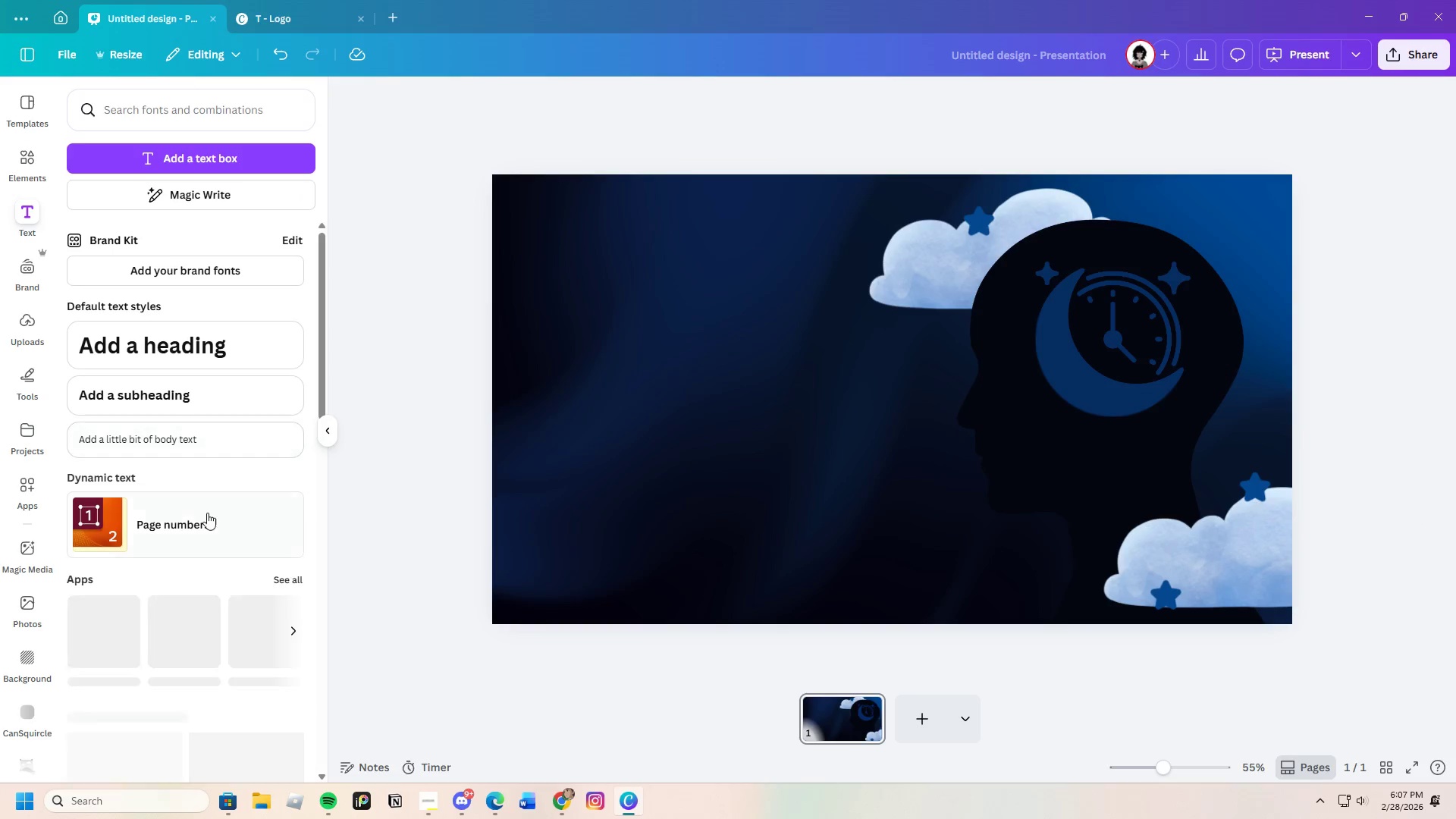 
scroll: coordinate [234, 569], scroll_direction: down, amount: 12.0
 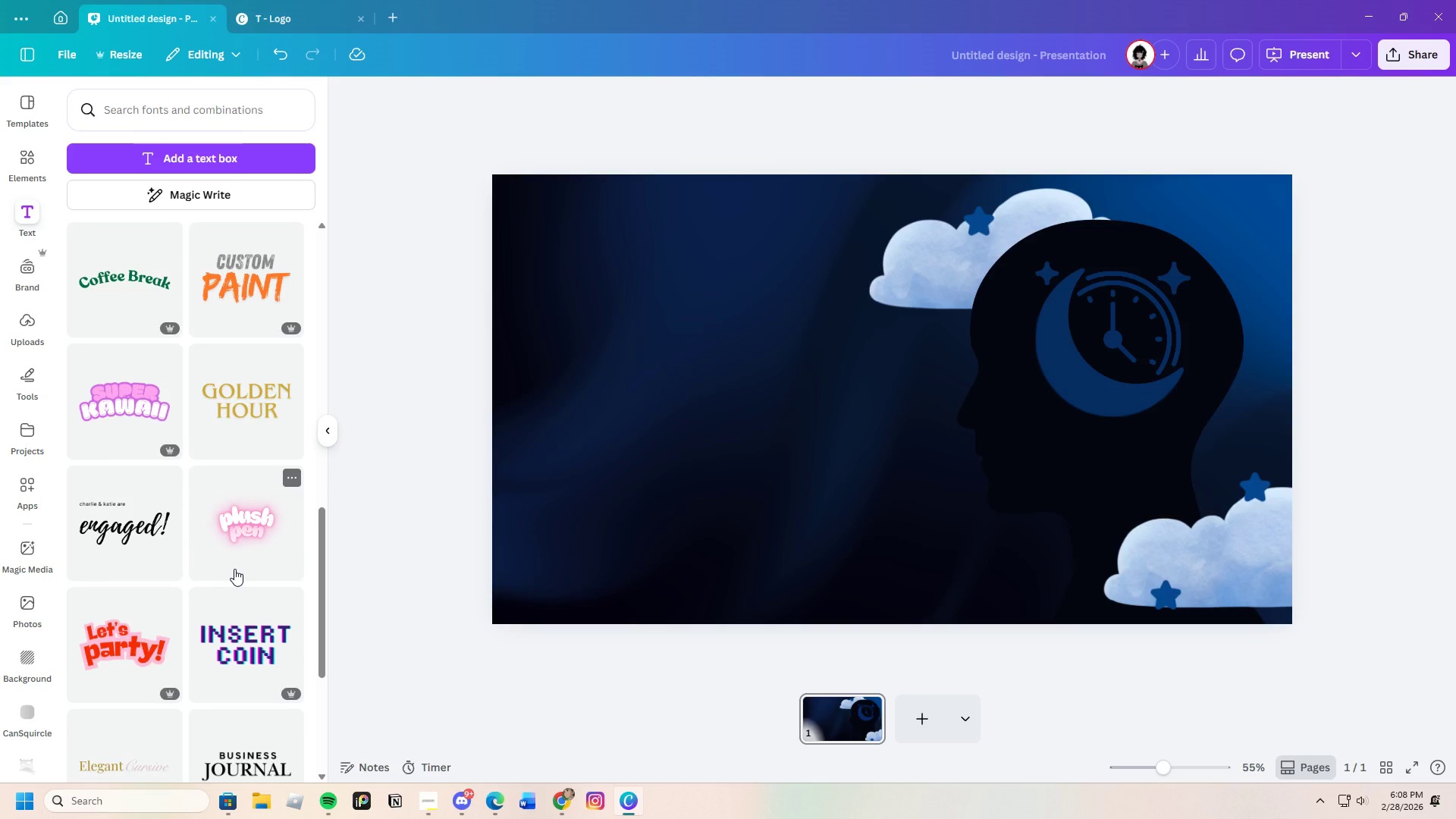 
wait(23.17)
 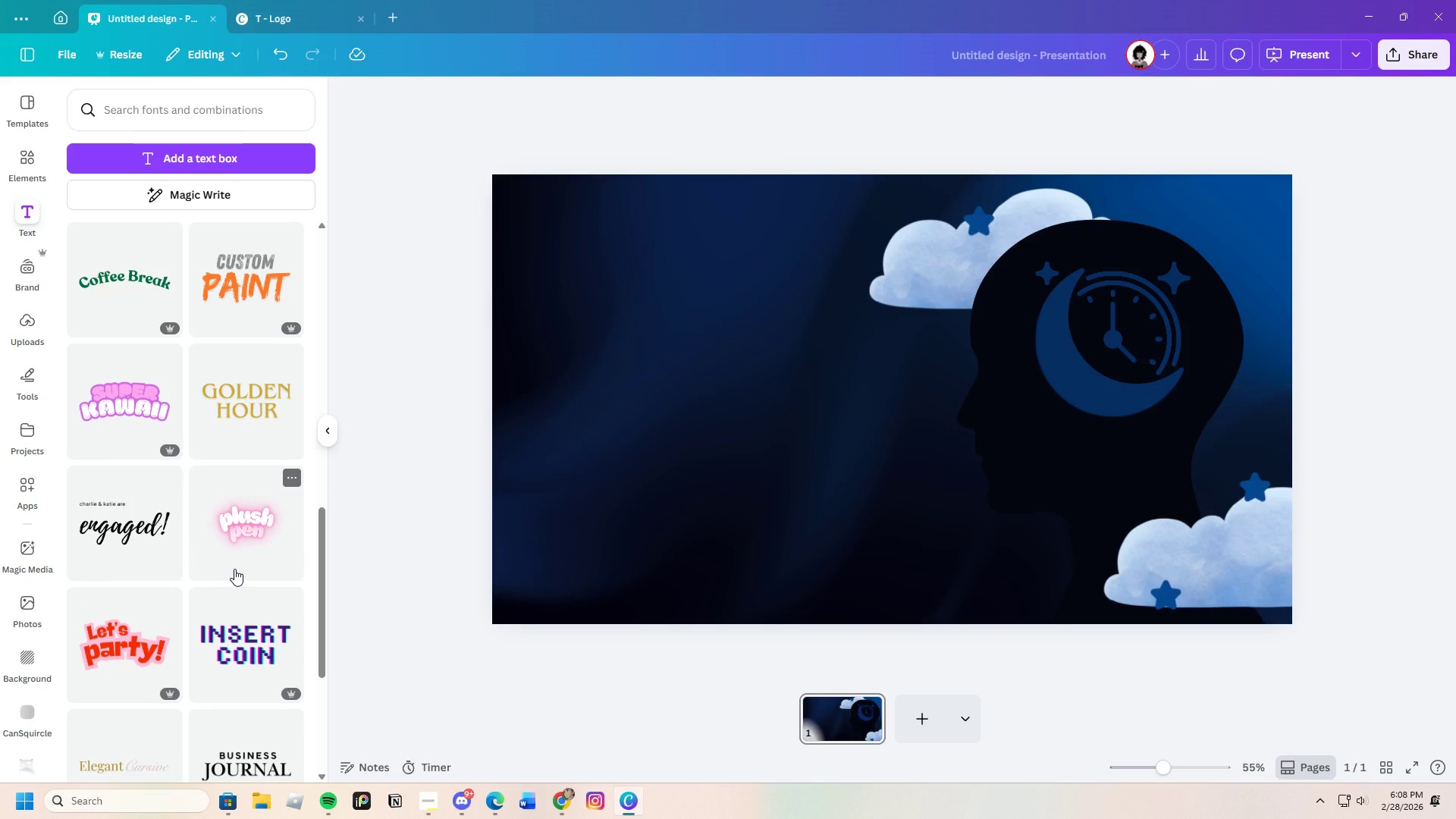 
scroll: coordinate [240, 529], scroll_direction: down, amount: 17.0
 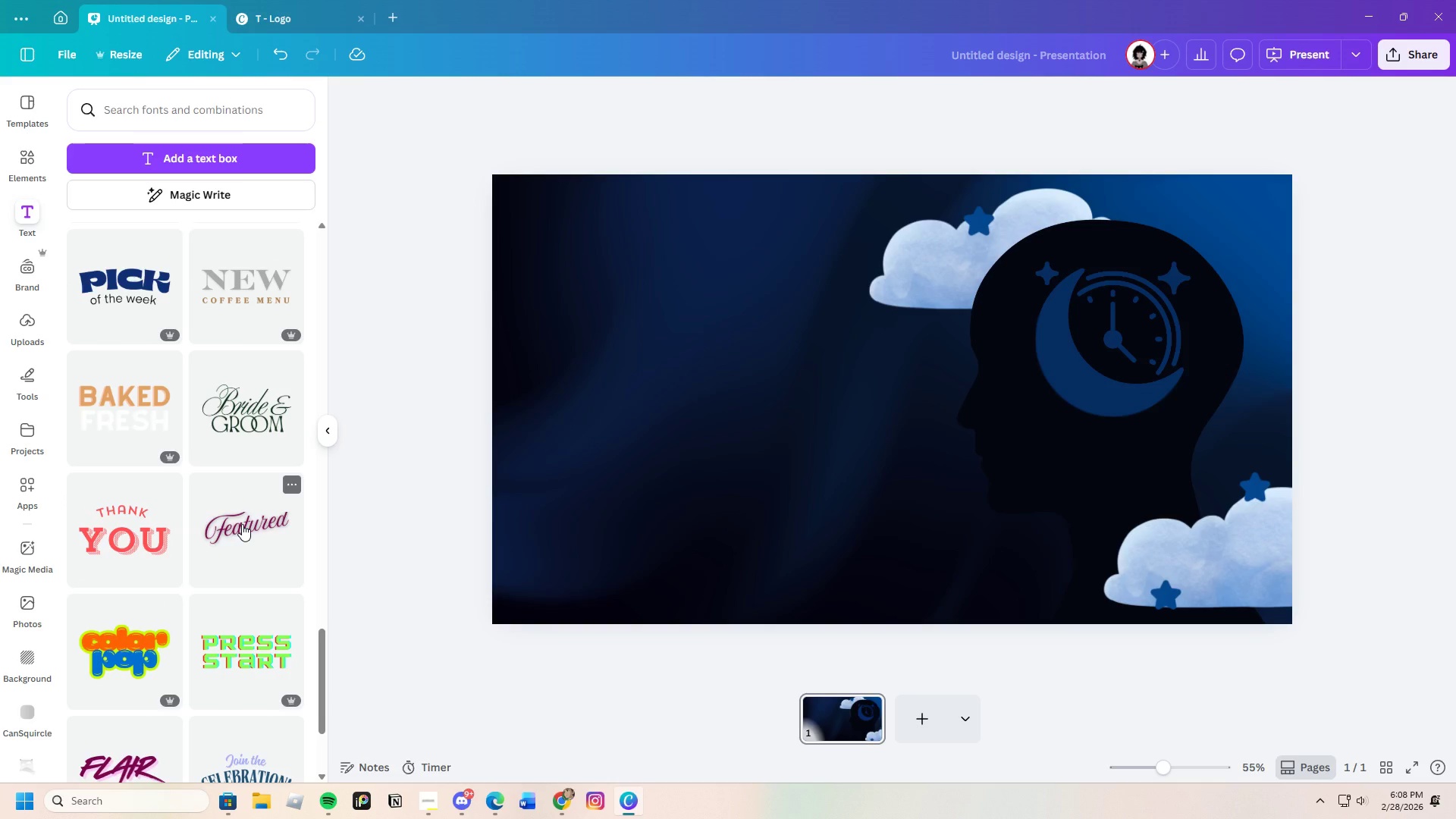 
wait(24.86)
 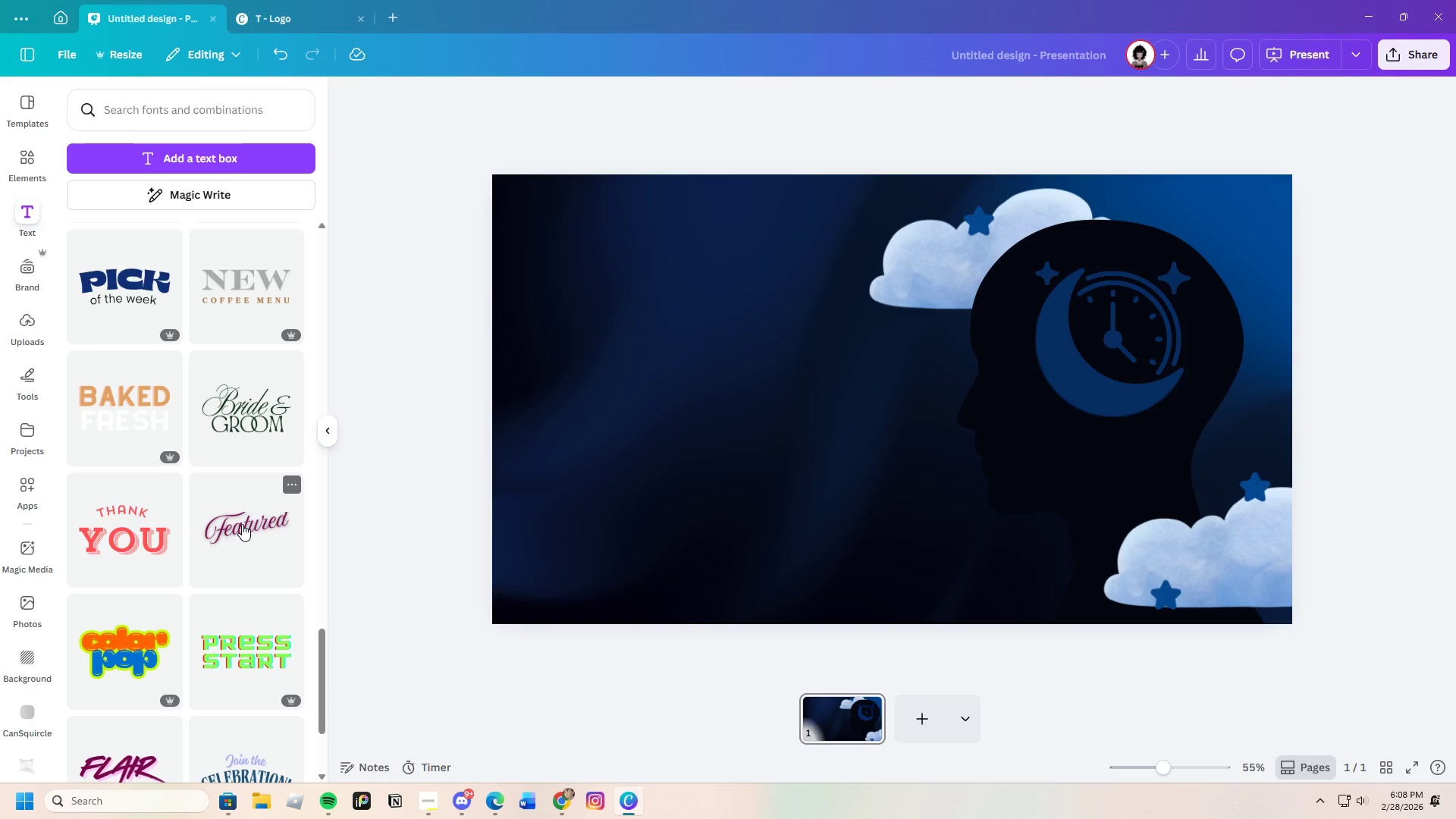 
scroll: coordinate [246, 521], scroll_direction: down, amount: 5.0
 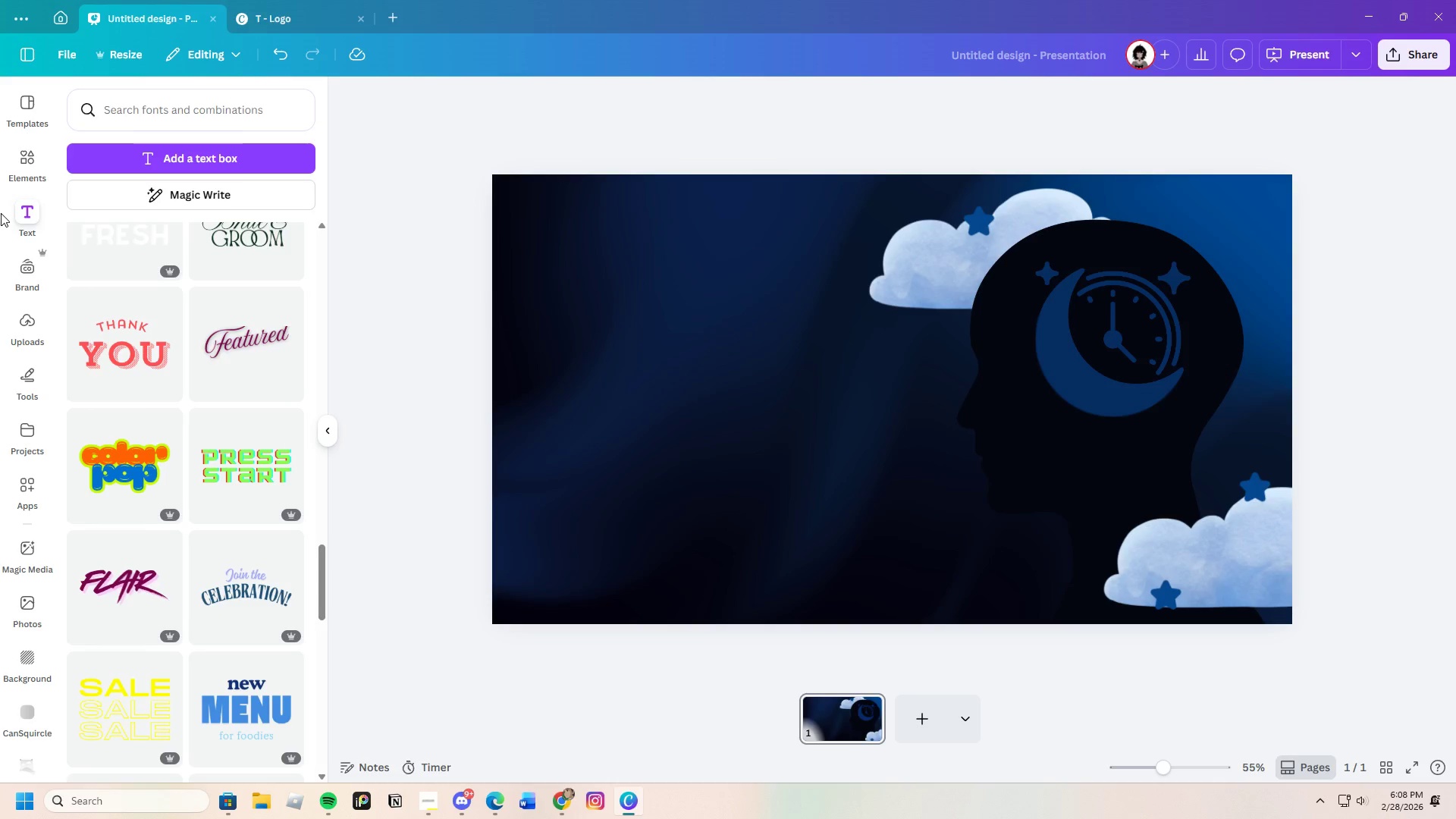 
left_click([27, 333])
 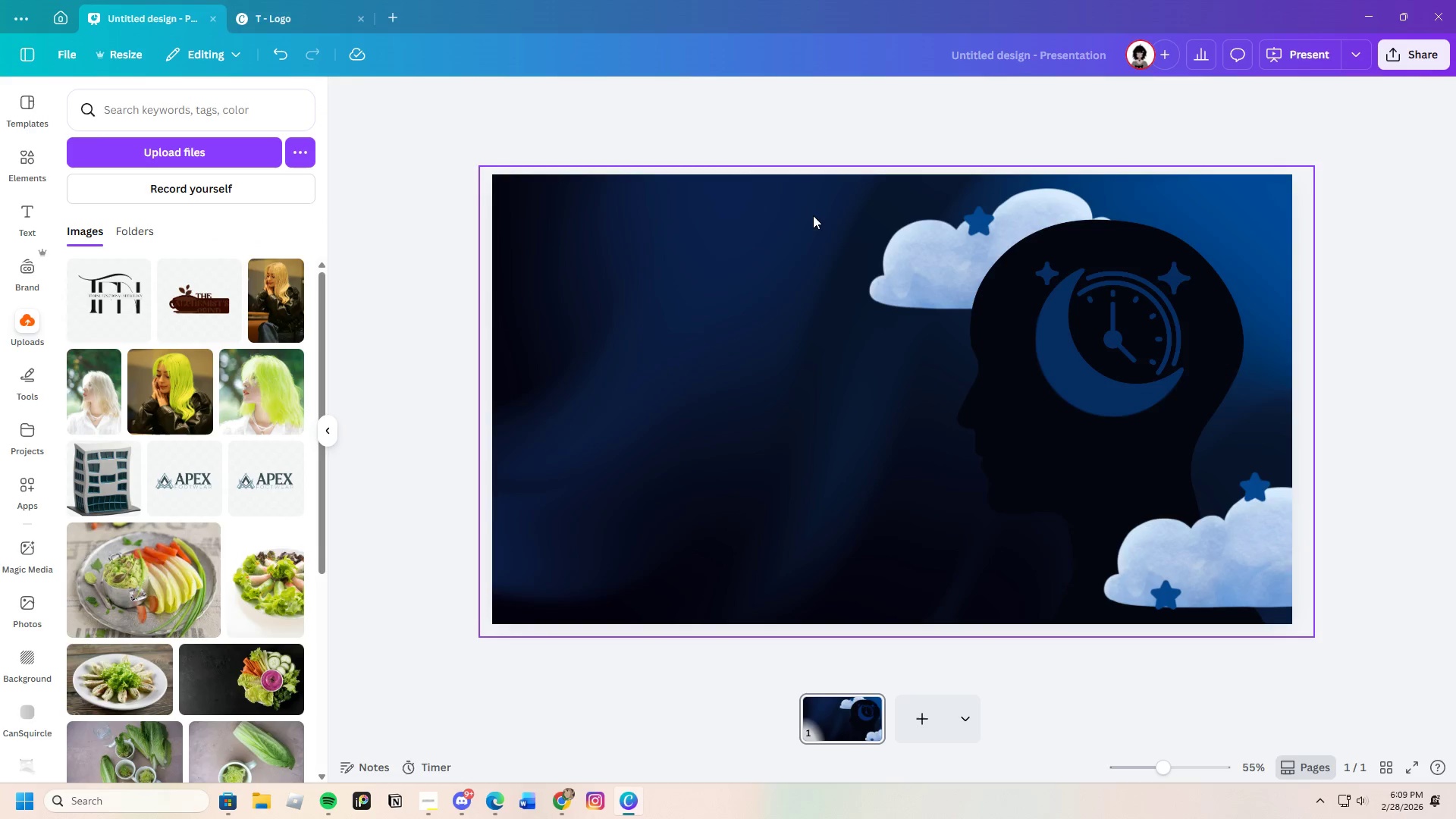 
left_click([685, 228])
 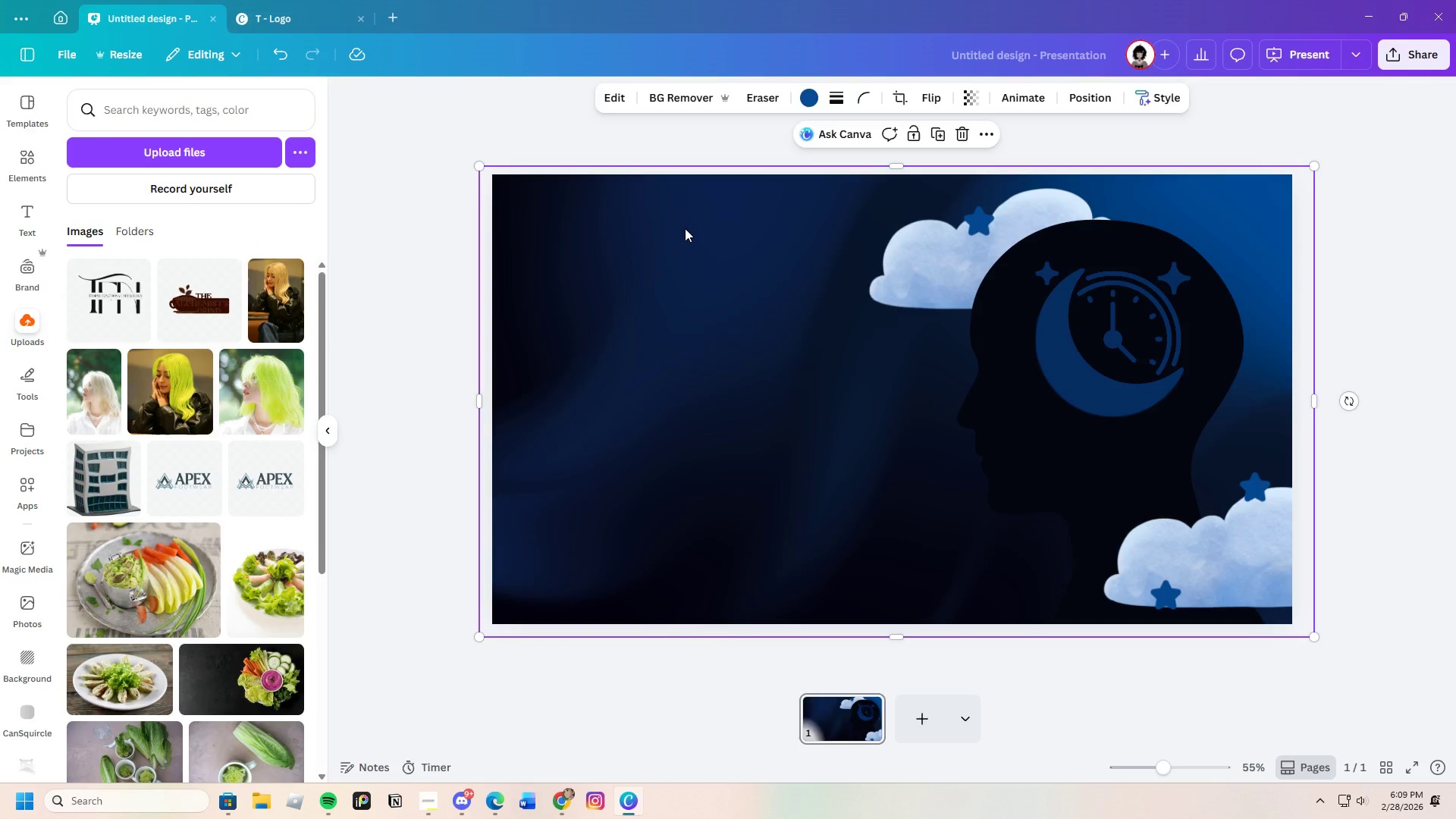 
right_click([685, 228])
 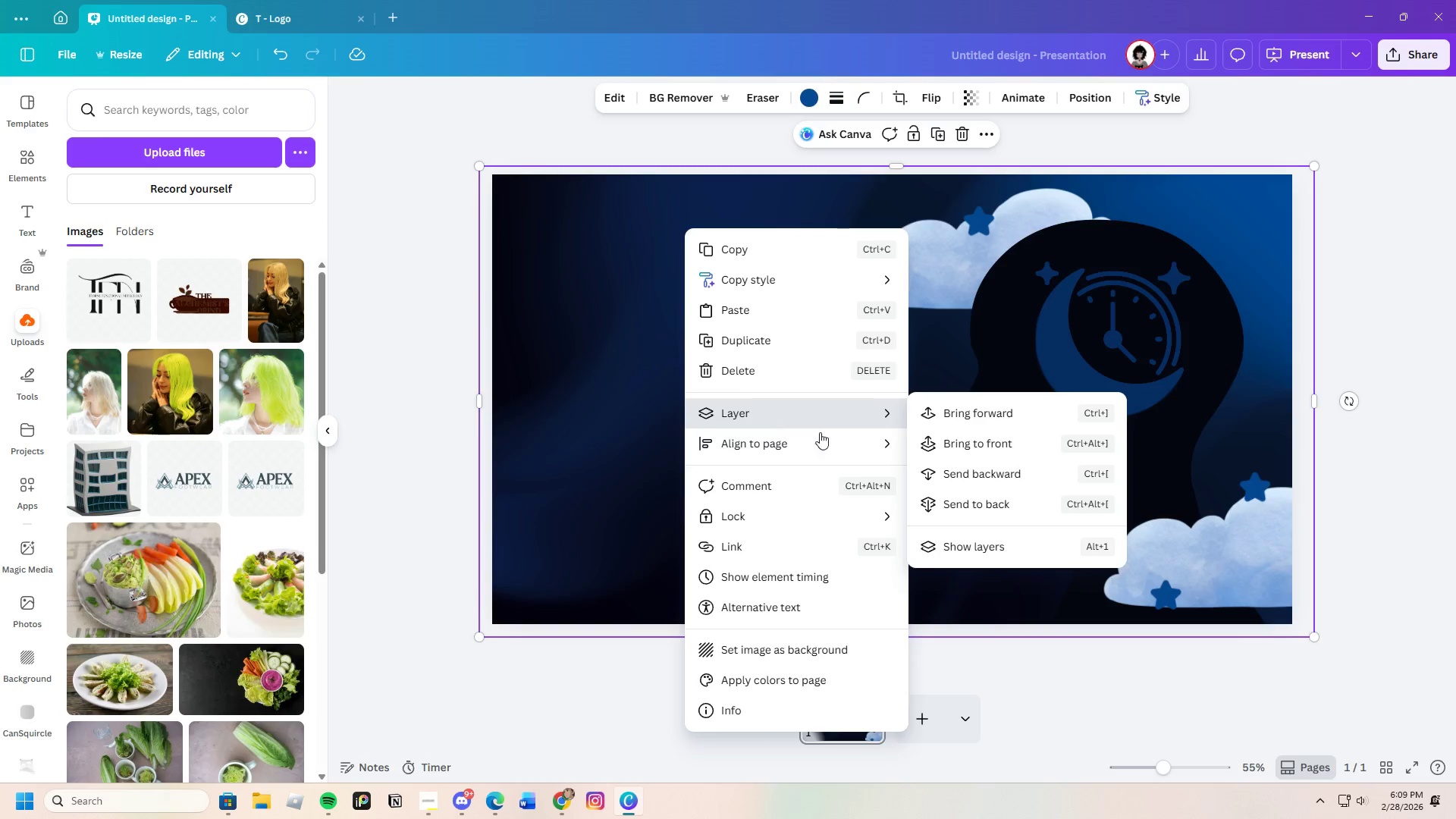 
left_click([964, 469])
 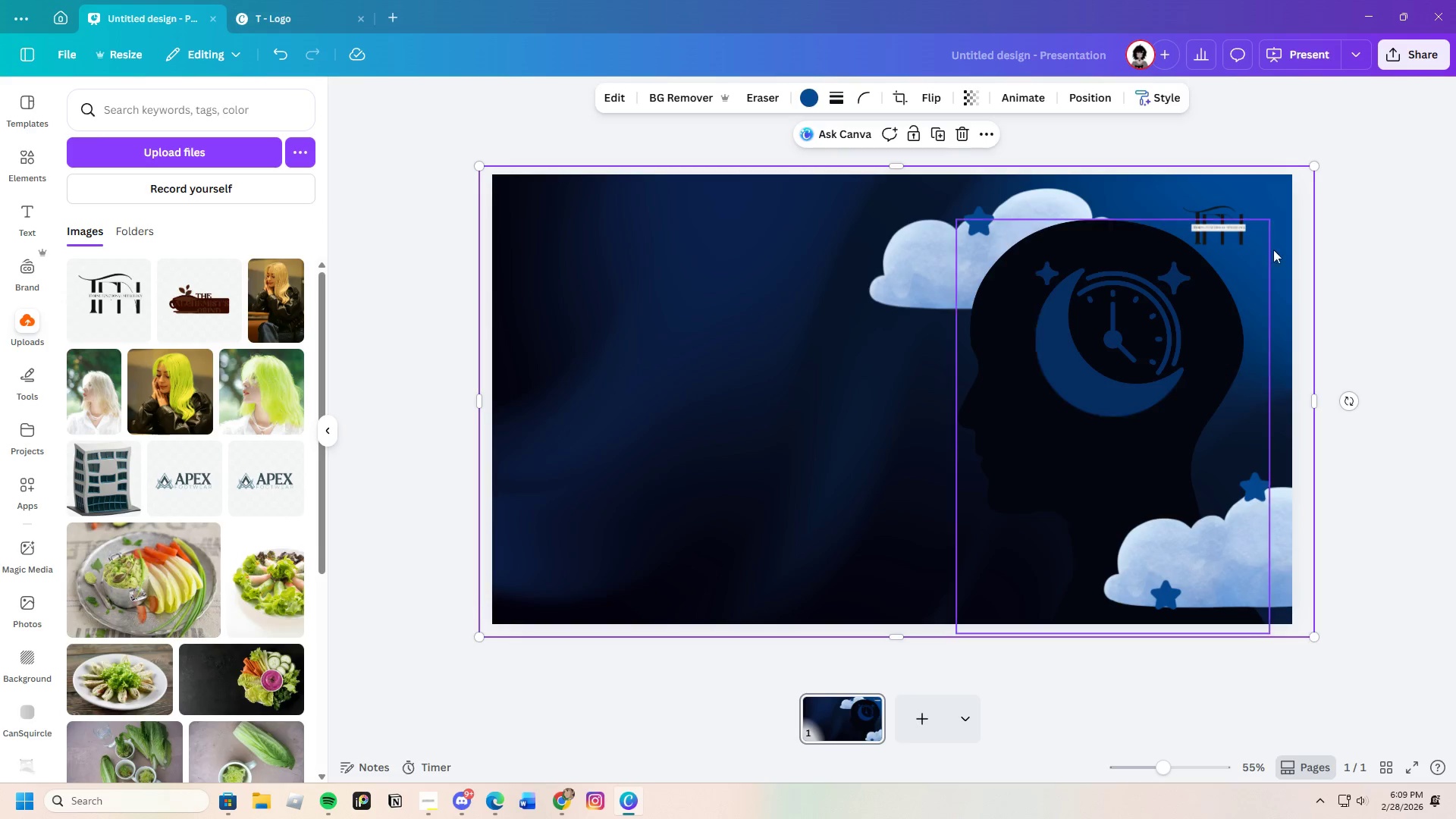 
left_click([1392, 240])
 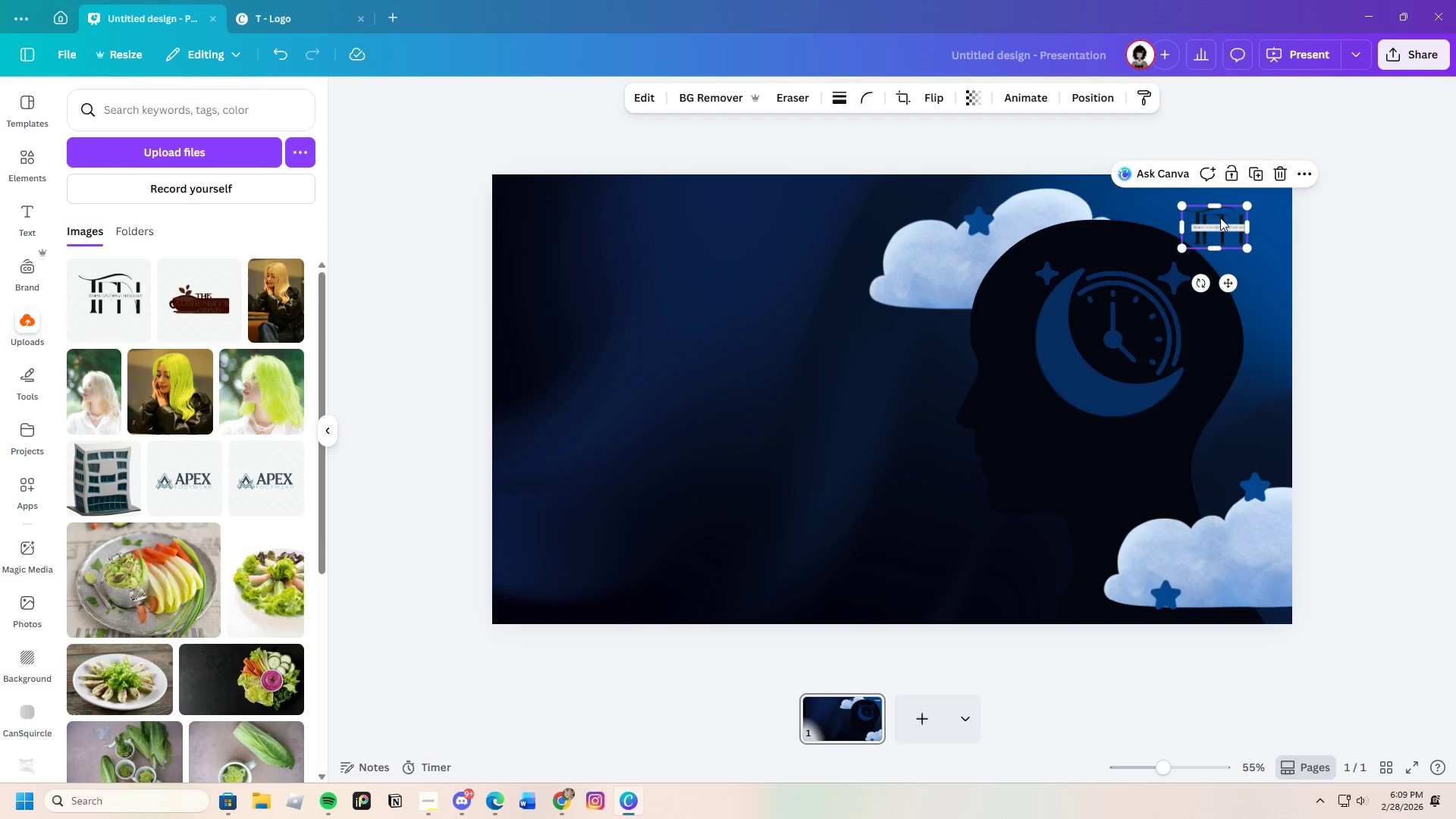 
left_click_drag(start_coordinate=[1218, 214], to_coordinate=[546, 201])
 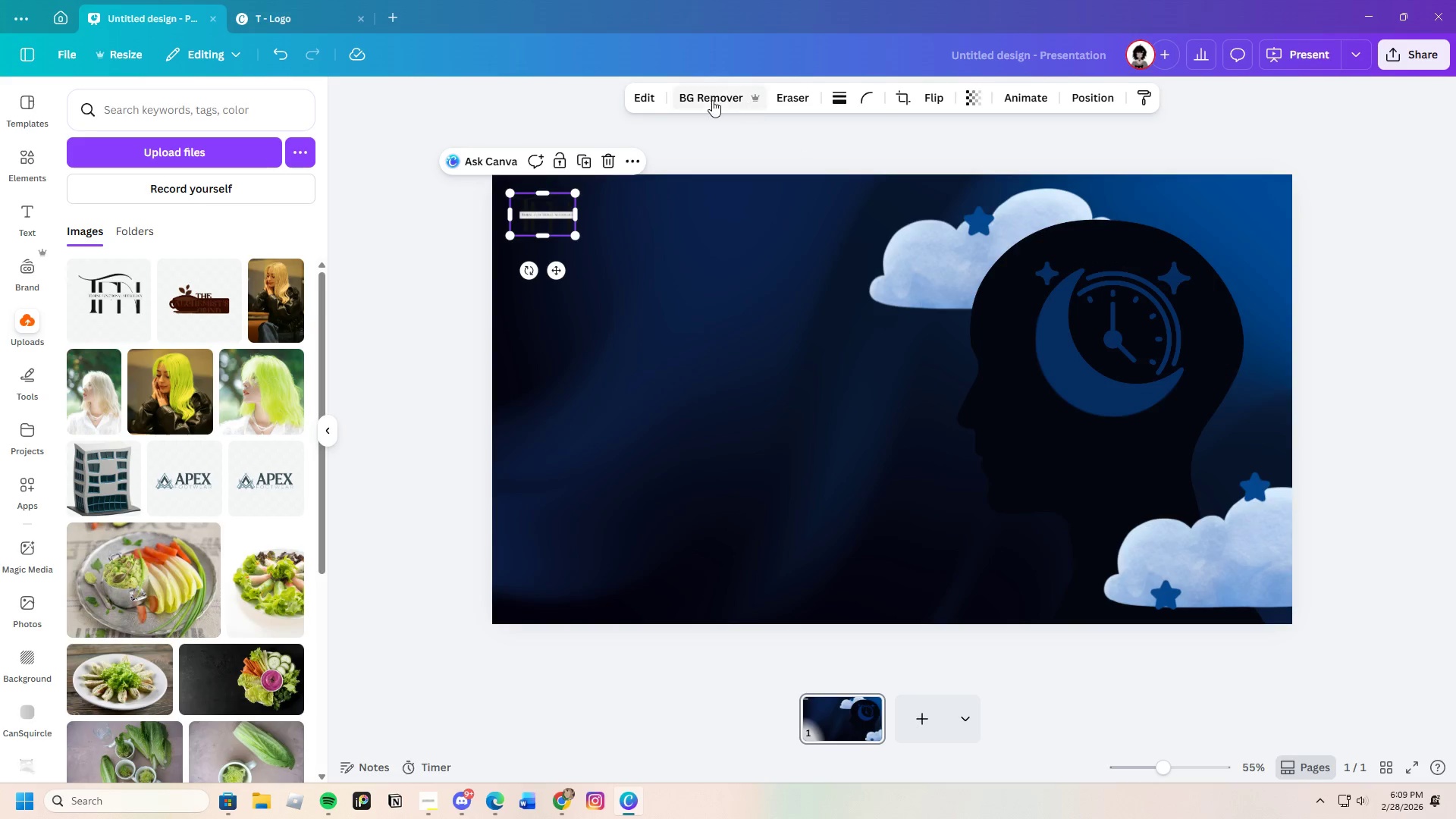 
left_click([643, 96])
 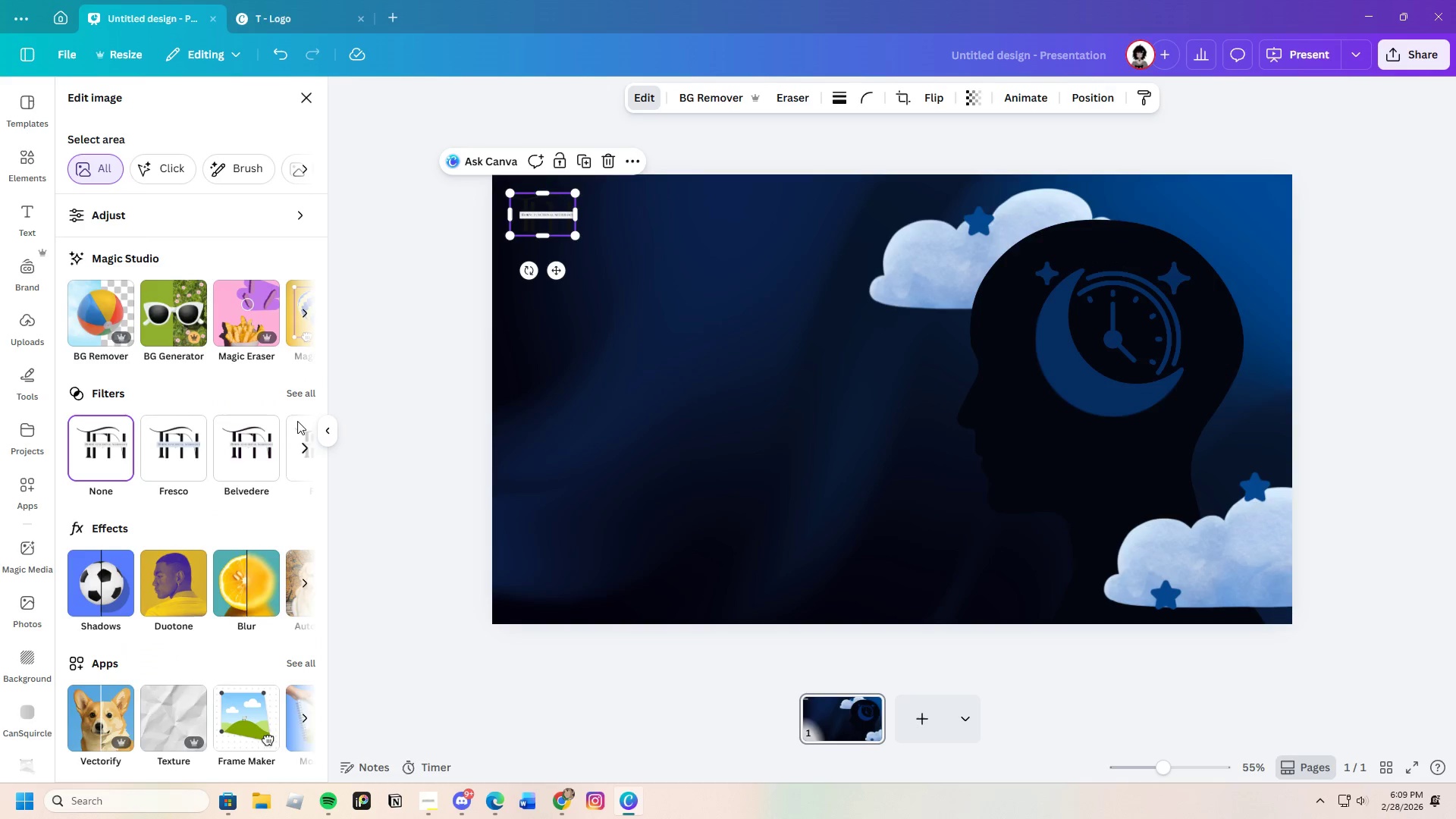 
left_click([293, 395])
 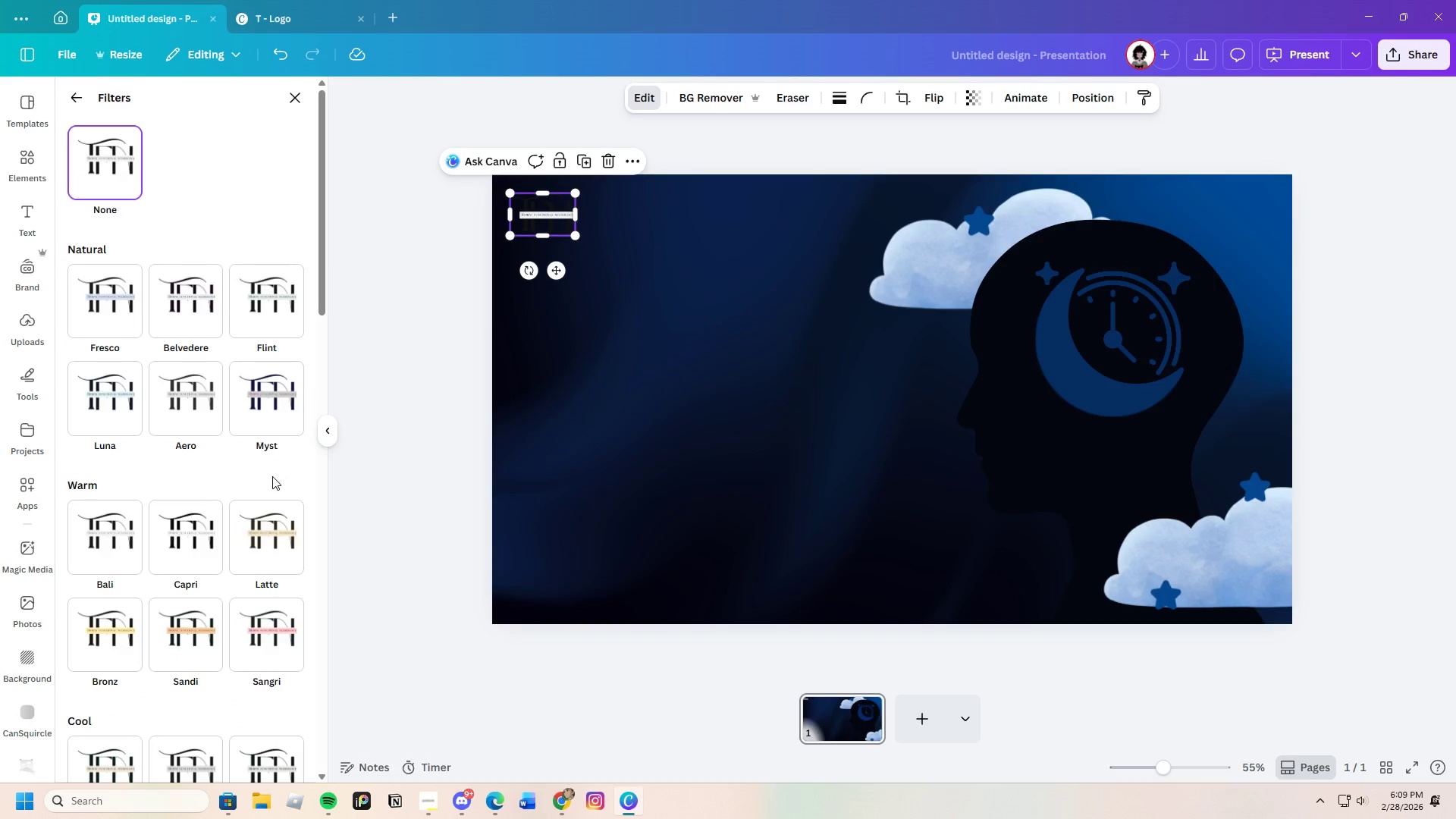 
left_click([273, 404])
 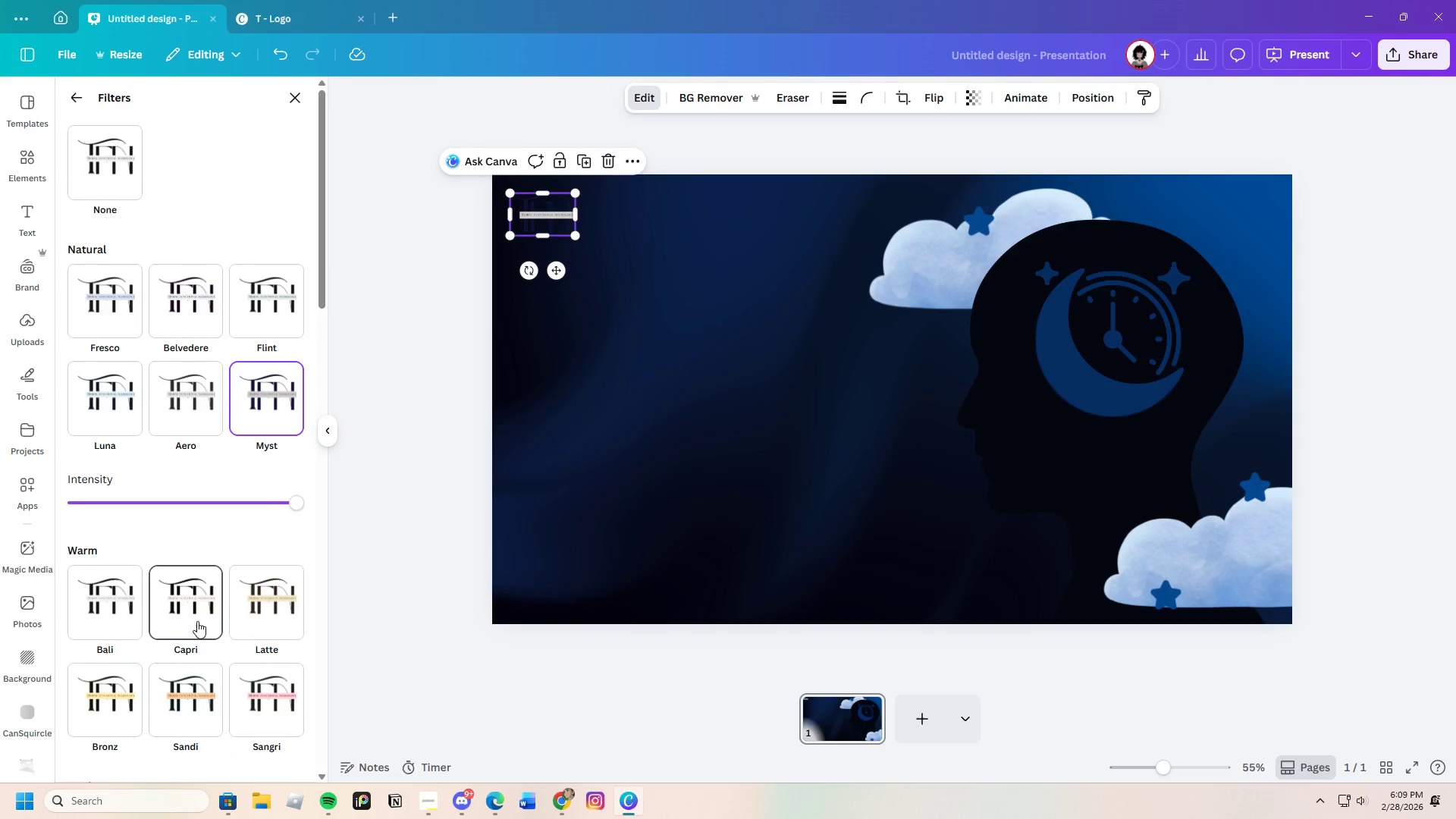 
scroll: coordinate [200, 620], scroll_direction: down, amount: 7.0
 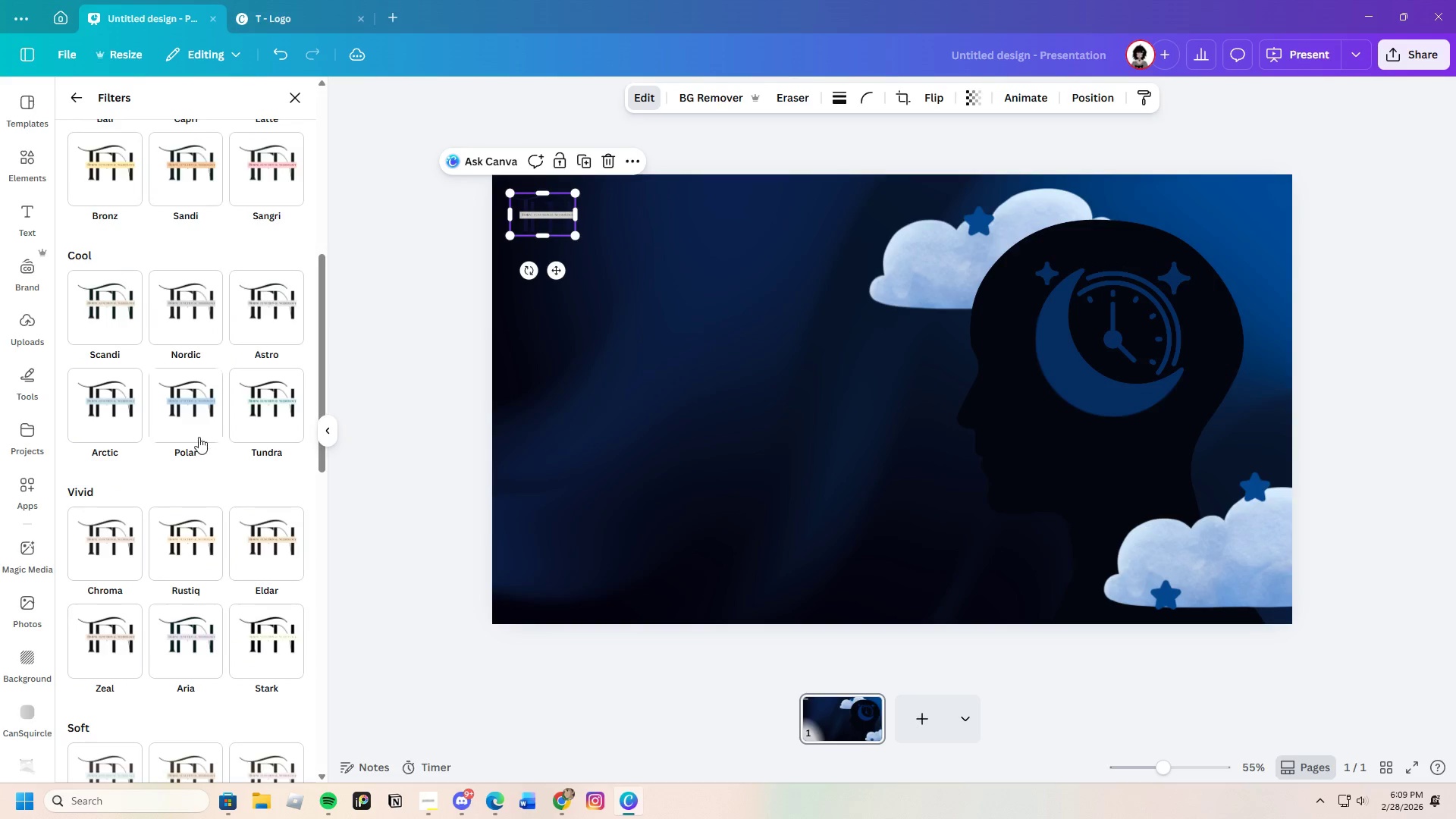 
left_click([192, 397])
 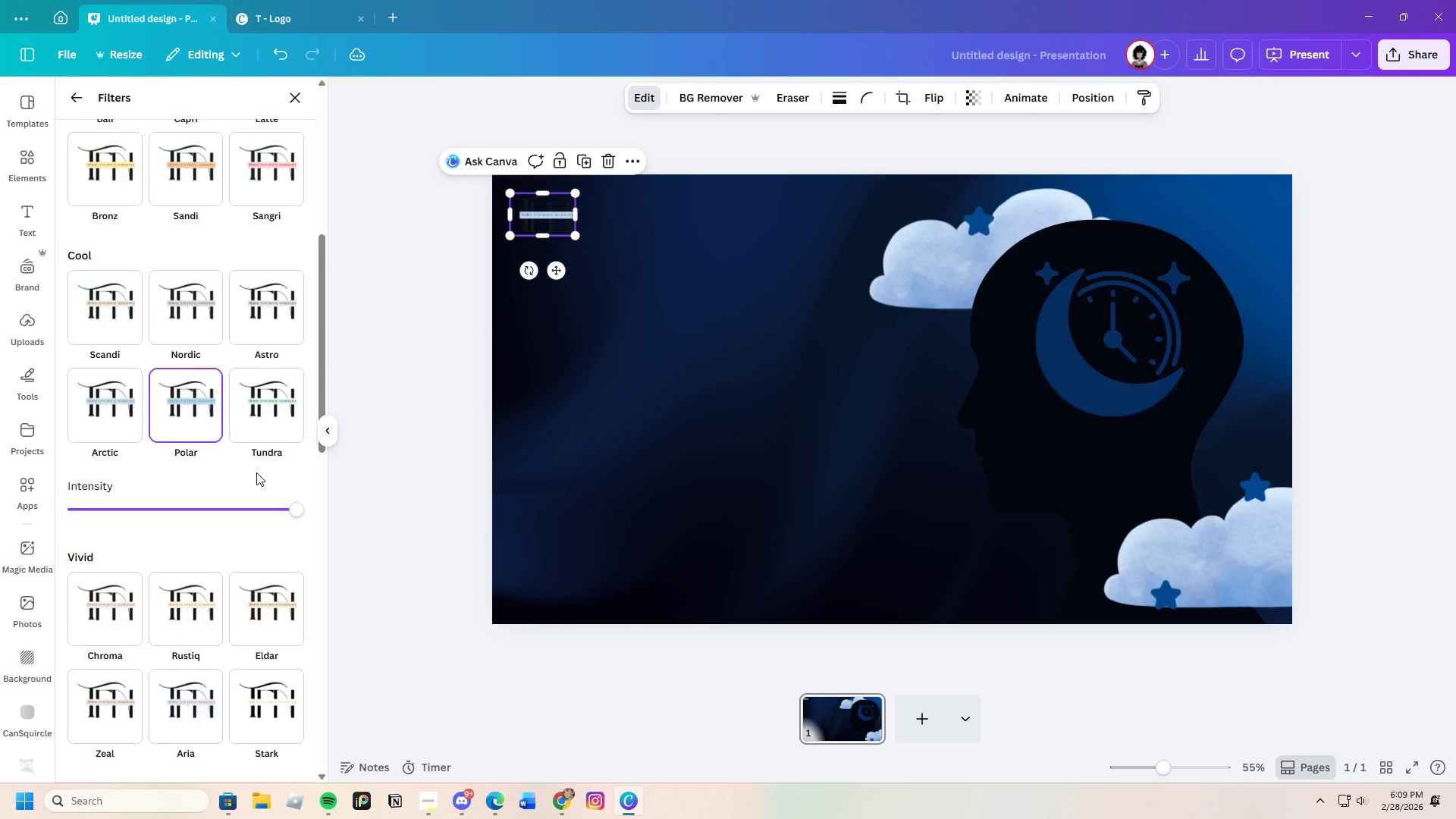 
scroll: coordinate [249, 563], scroll_direction: down, amount: 8.0
 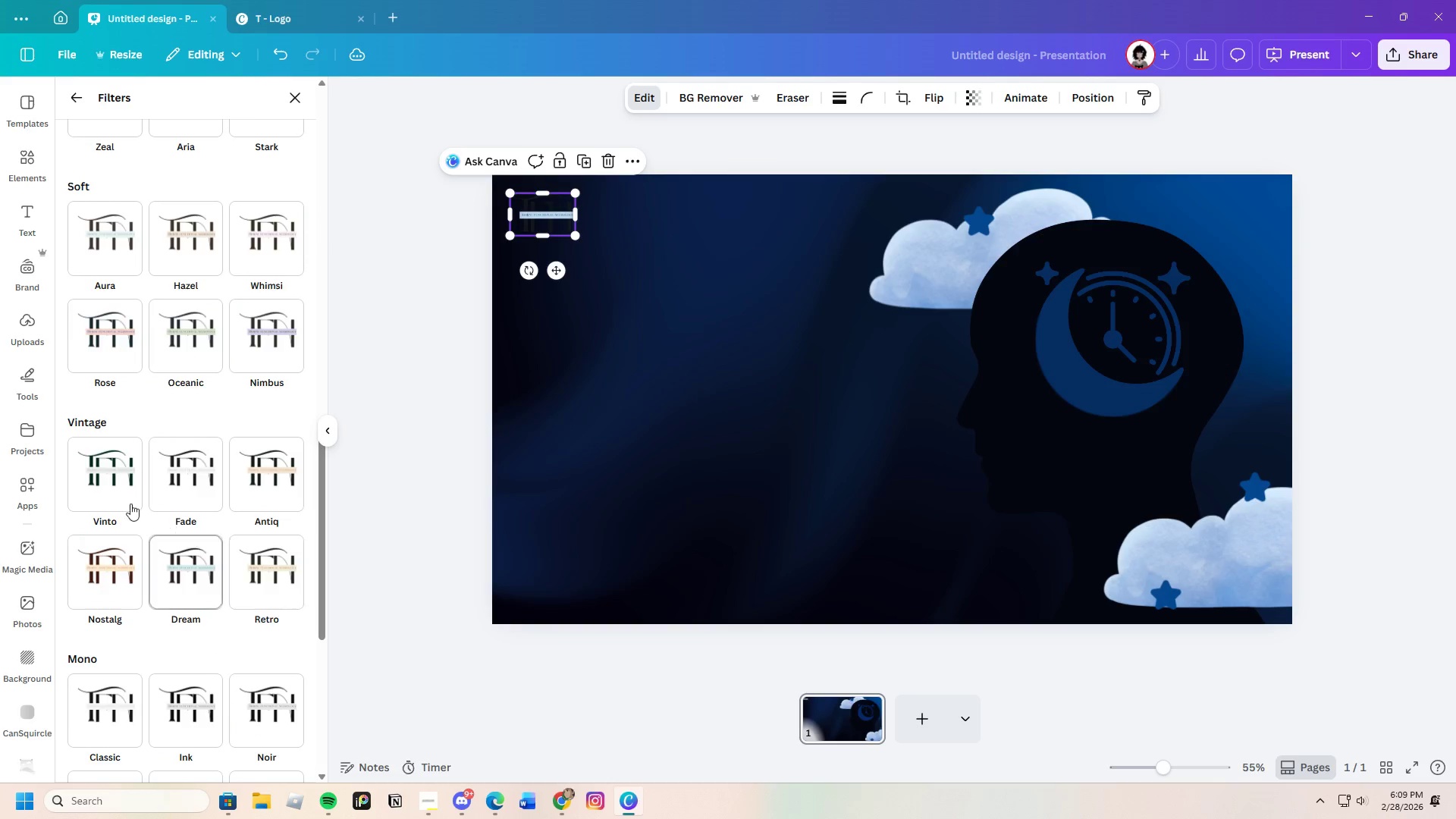 
left_click([110, 489])
 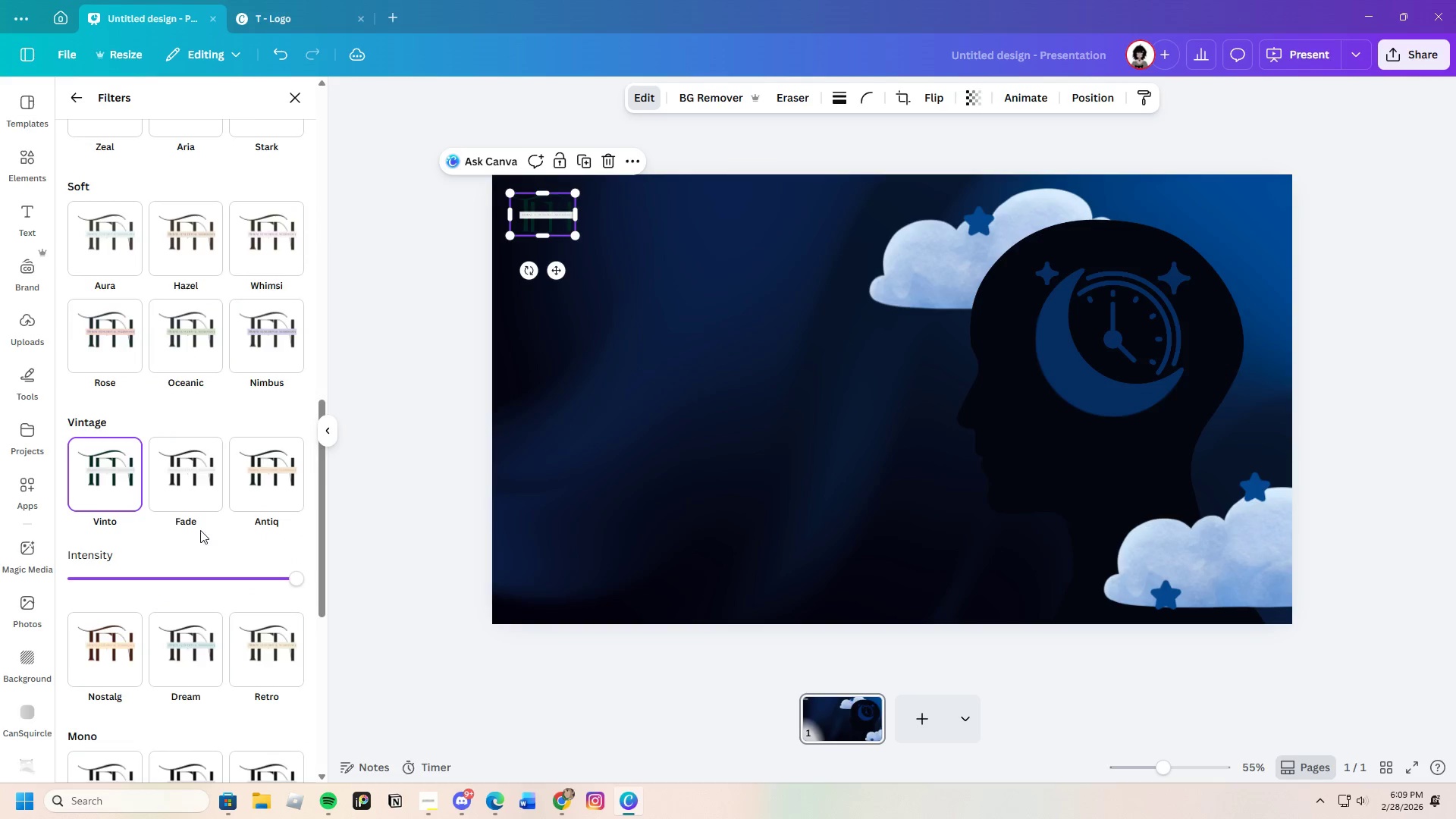 
scroll: coordinate [277, 632], scroll_direction: down, amount: 11.0
 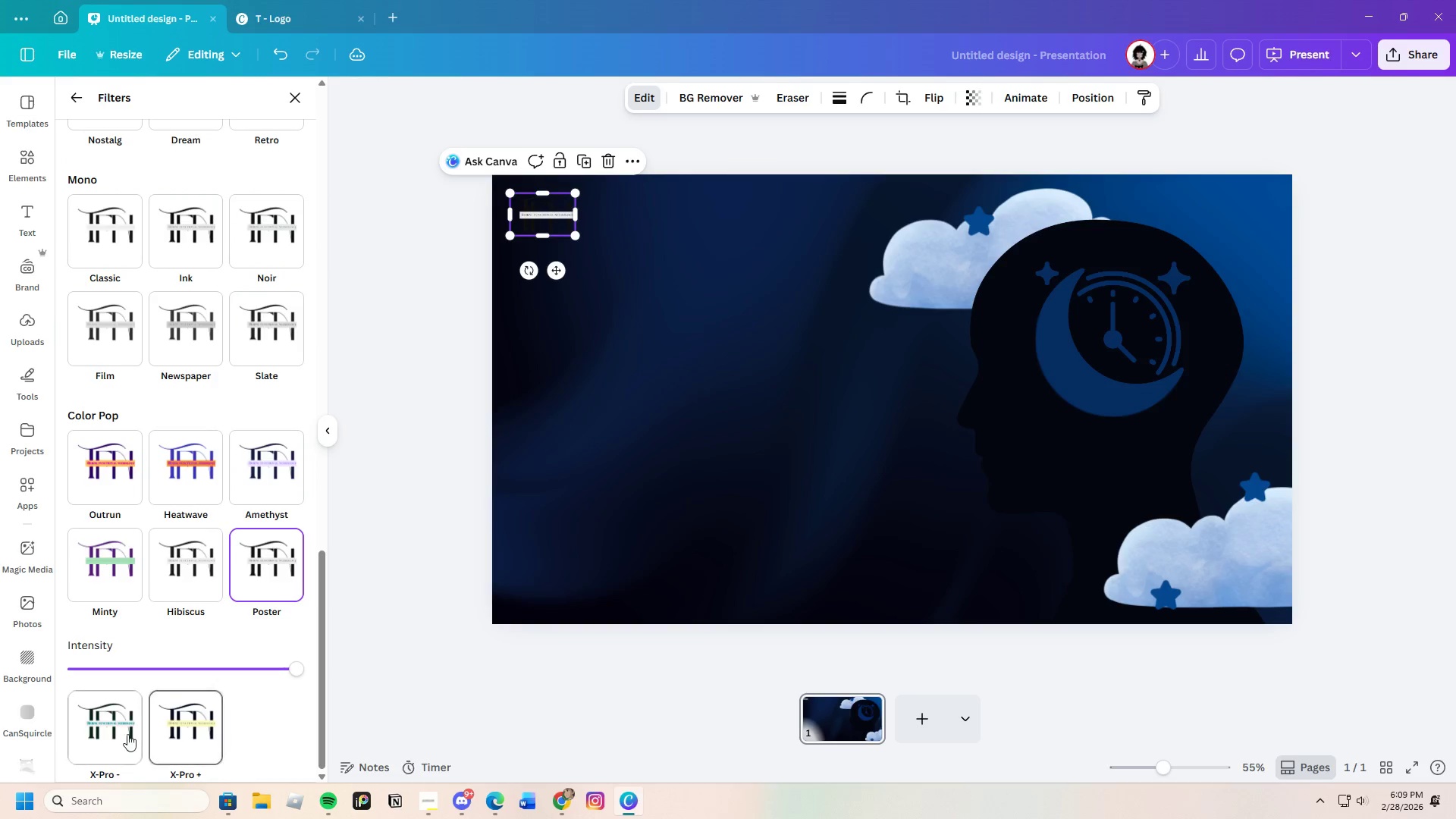 
left_click([122, 731])
 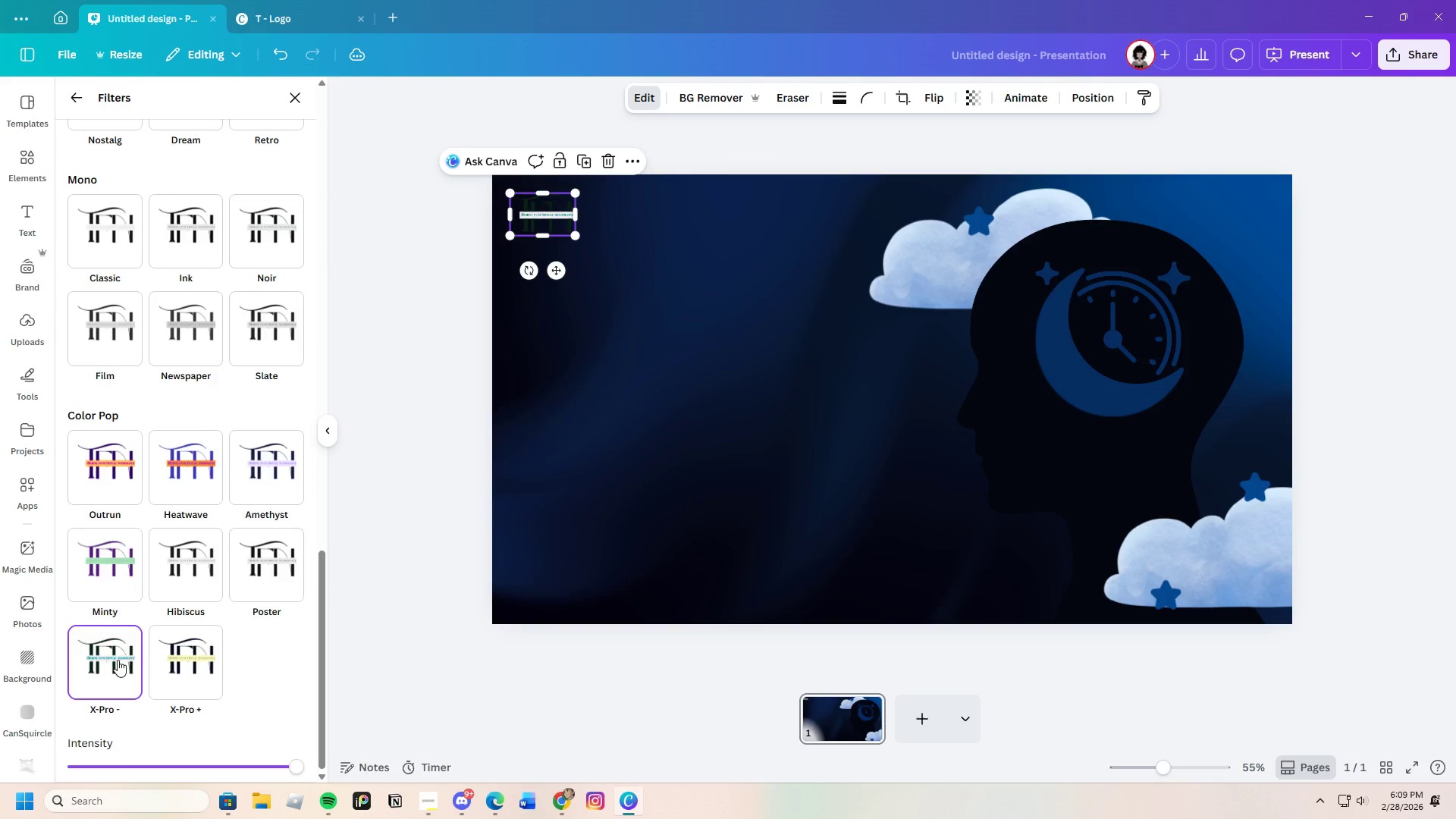 
scroll: coordinate [151, 392], scroll_direction: up, amount: 14.0
 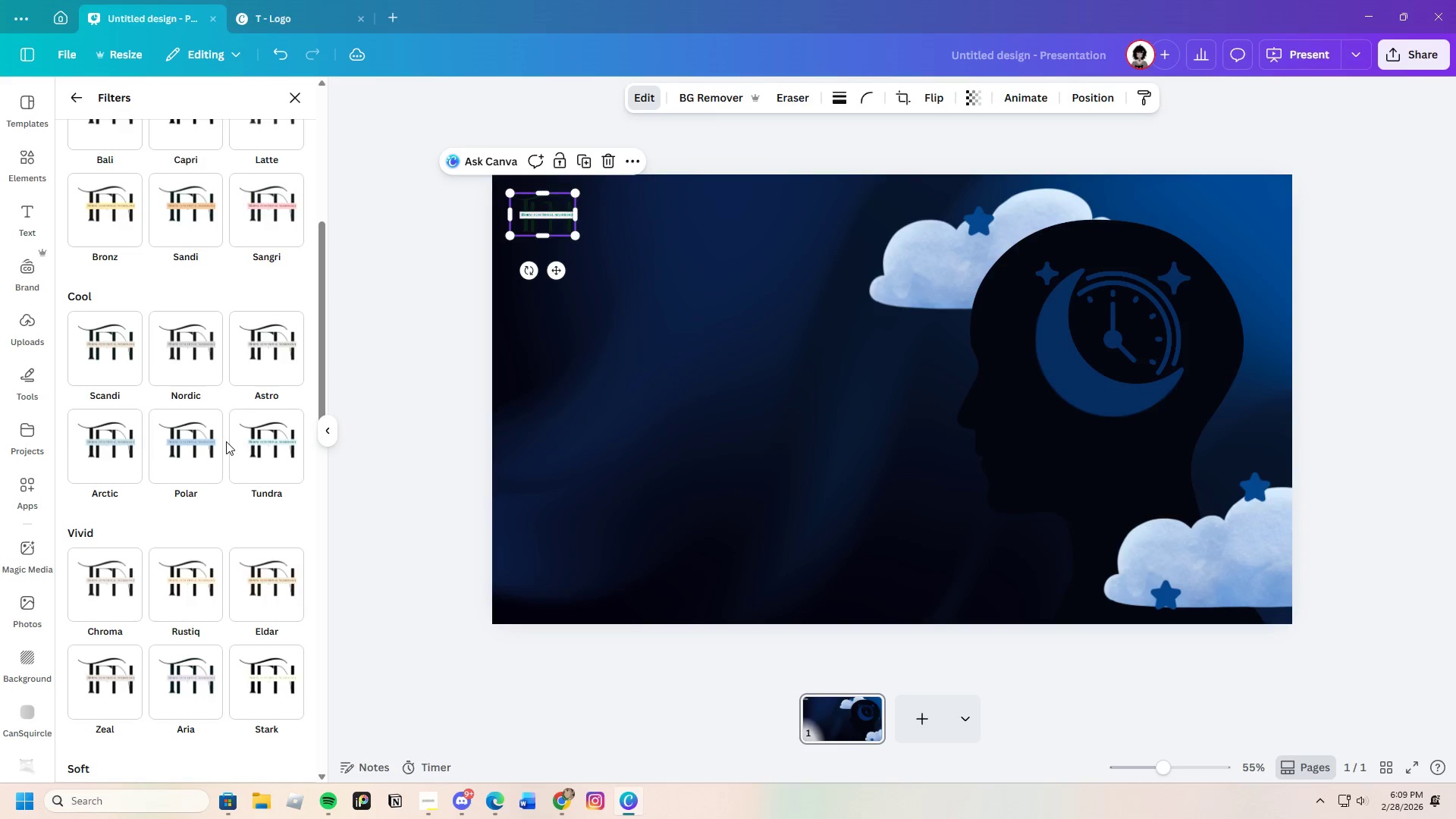 
left_click([199, 438])
 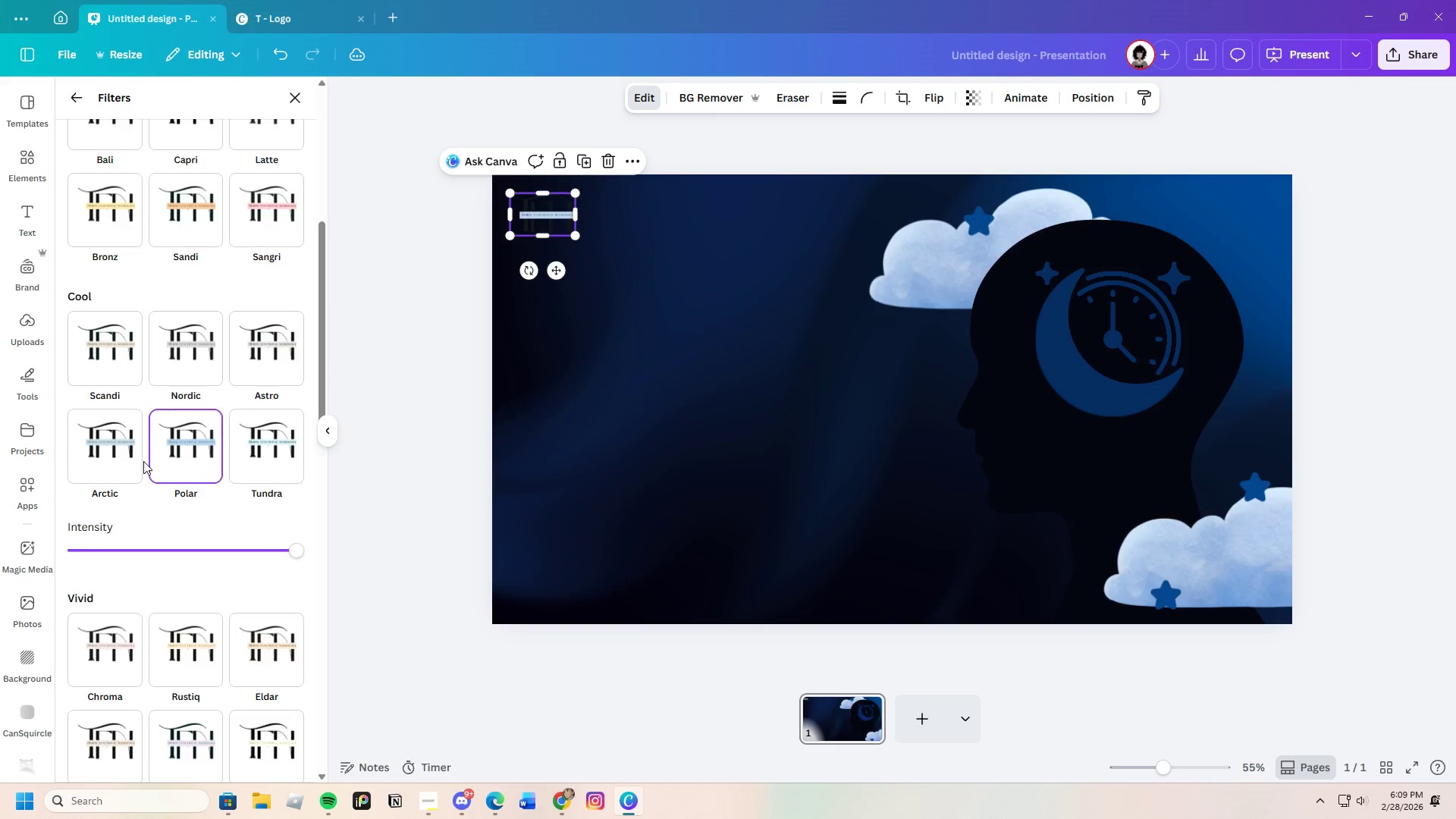 
left_click([115, 461])
 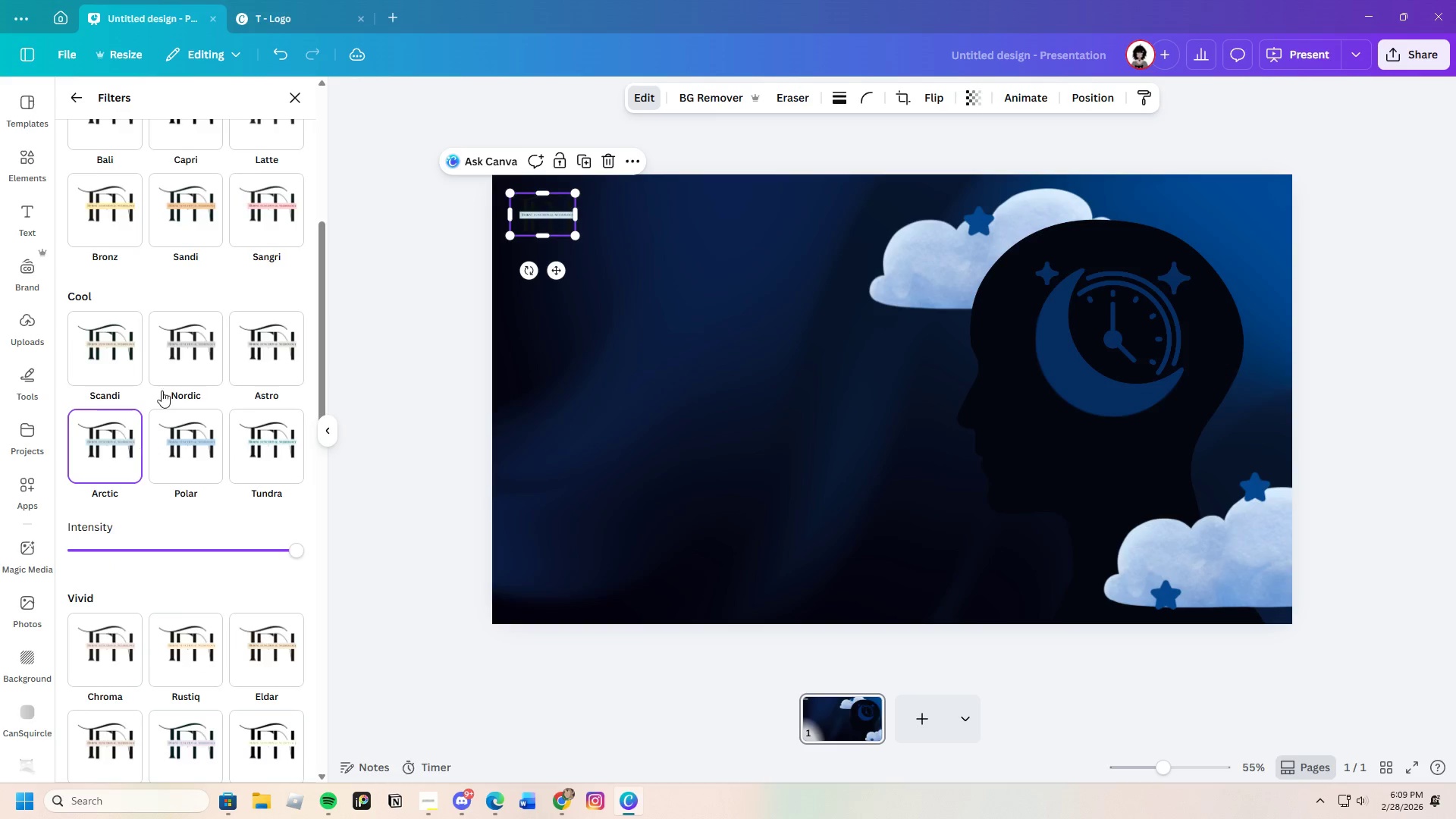 
scroll: coordinate [168, 375], scroll_direction: up, amount: 7.0
 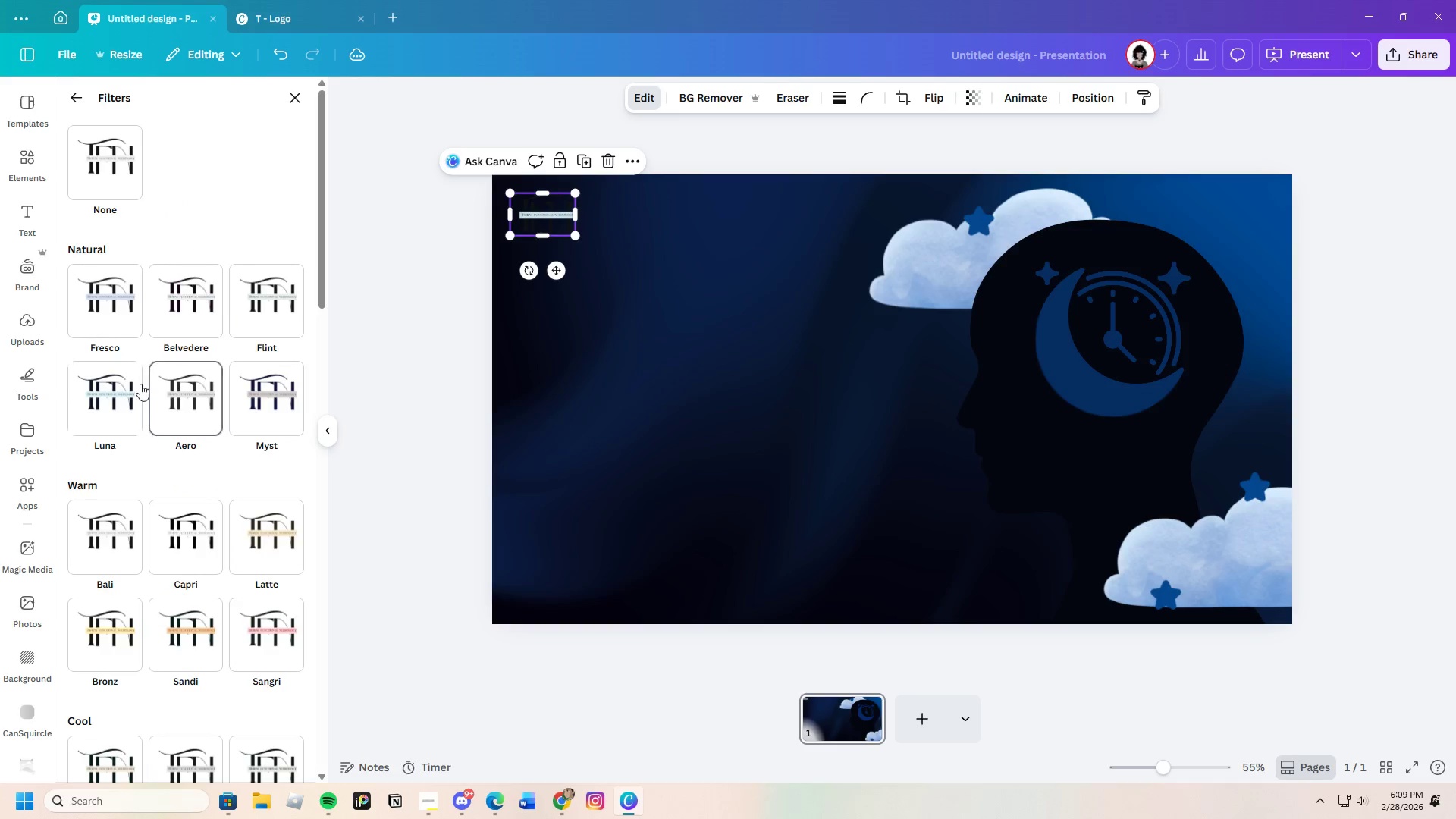 
left_click([140, 384])
 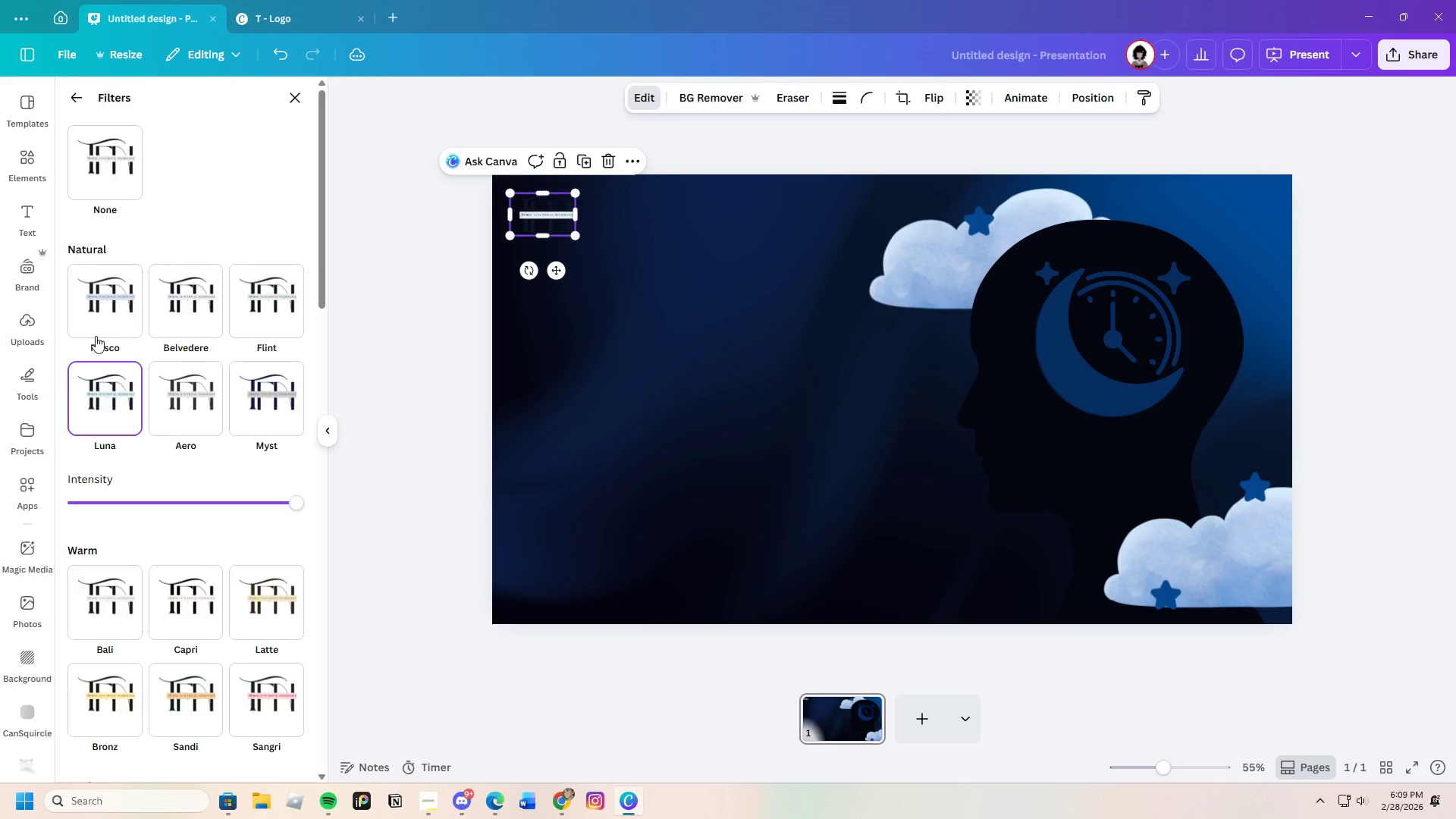 
left_click([98, 308])
 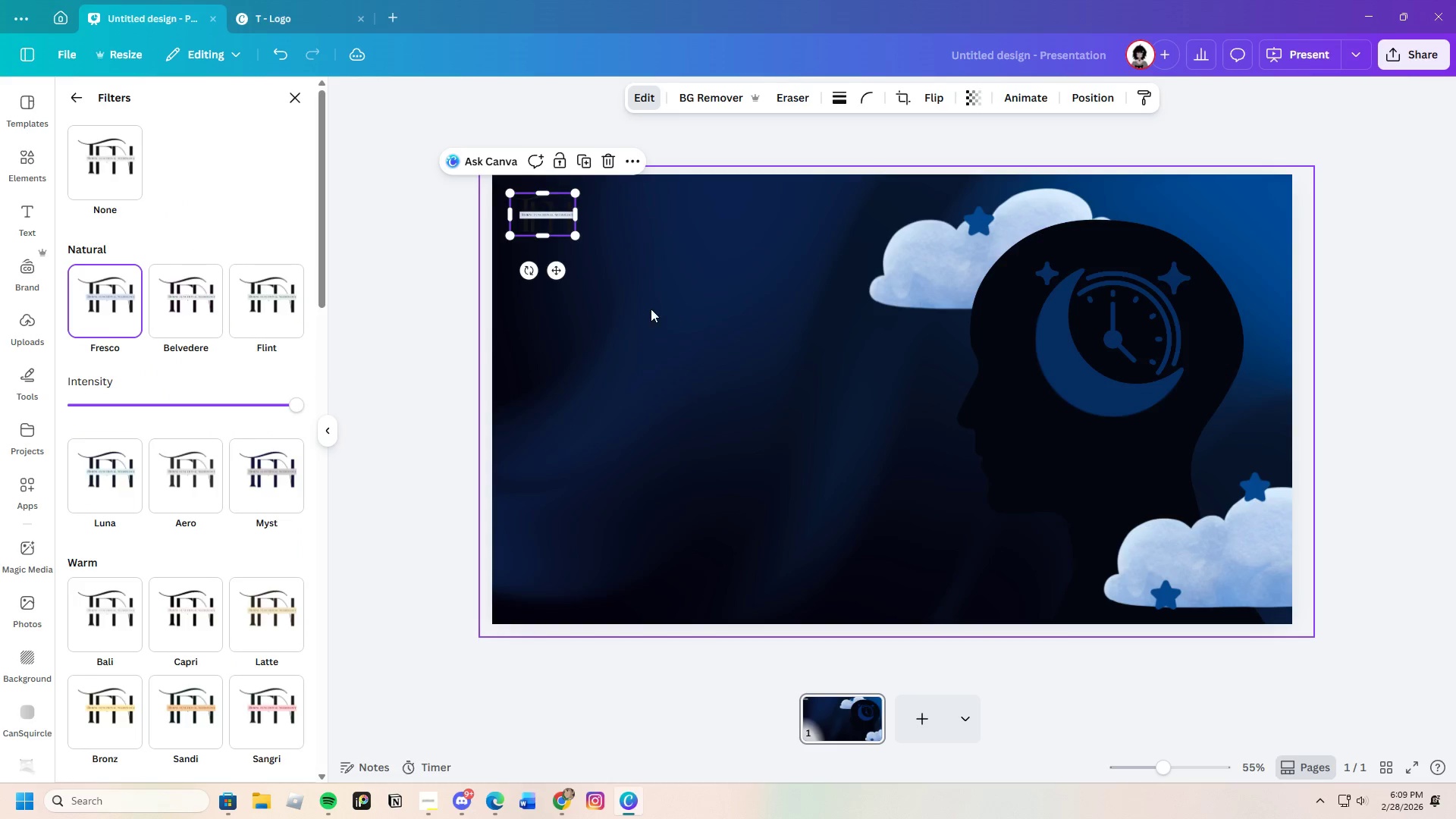 
left_click([615, 265])
 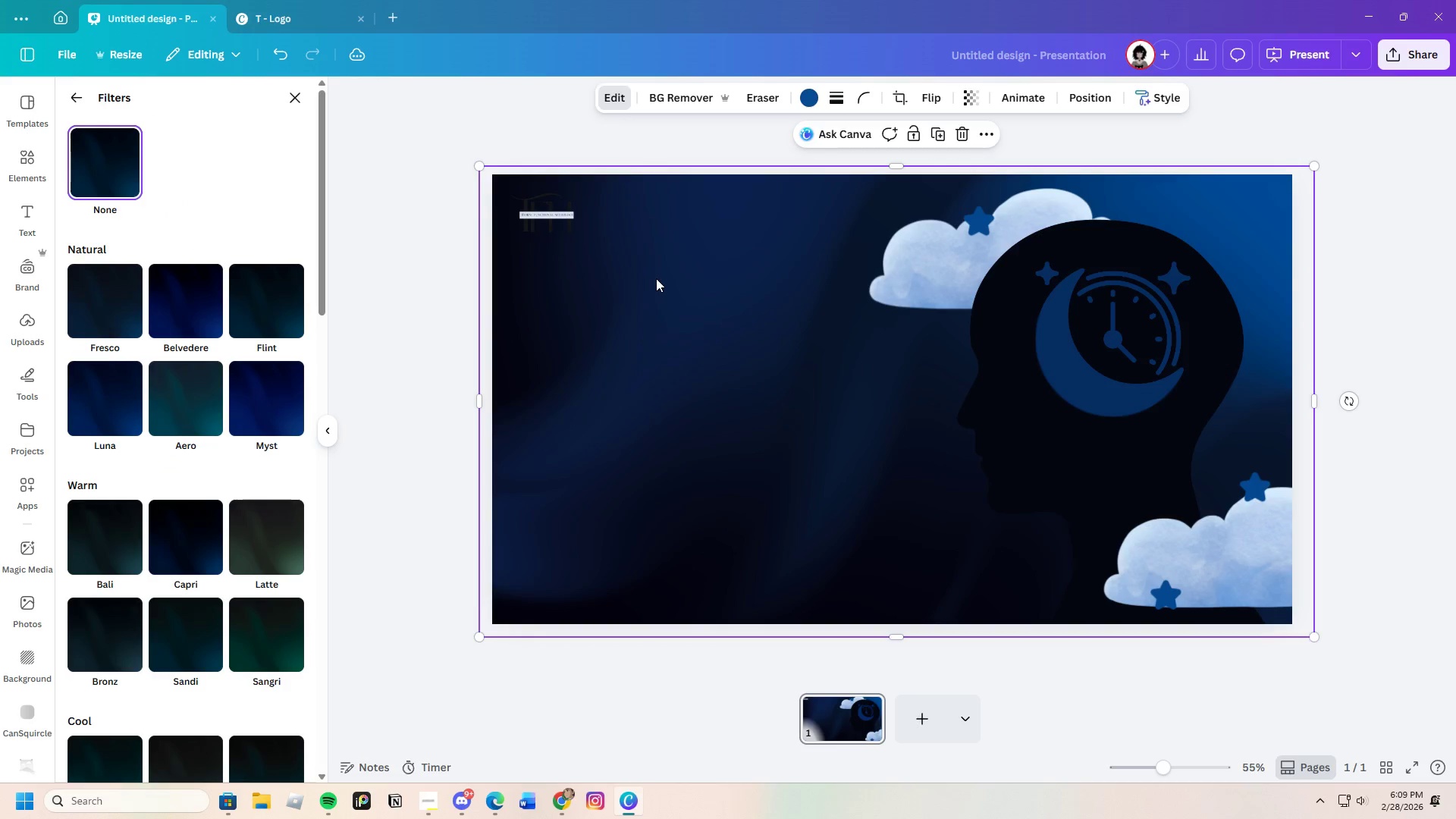 
left_click([560, 220])
 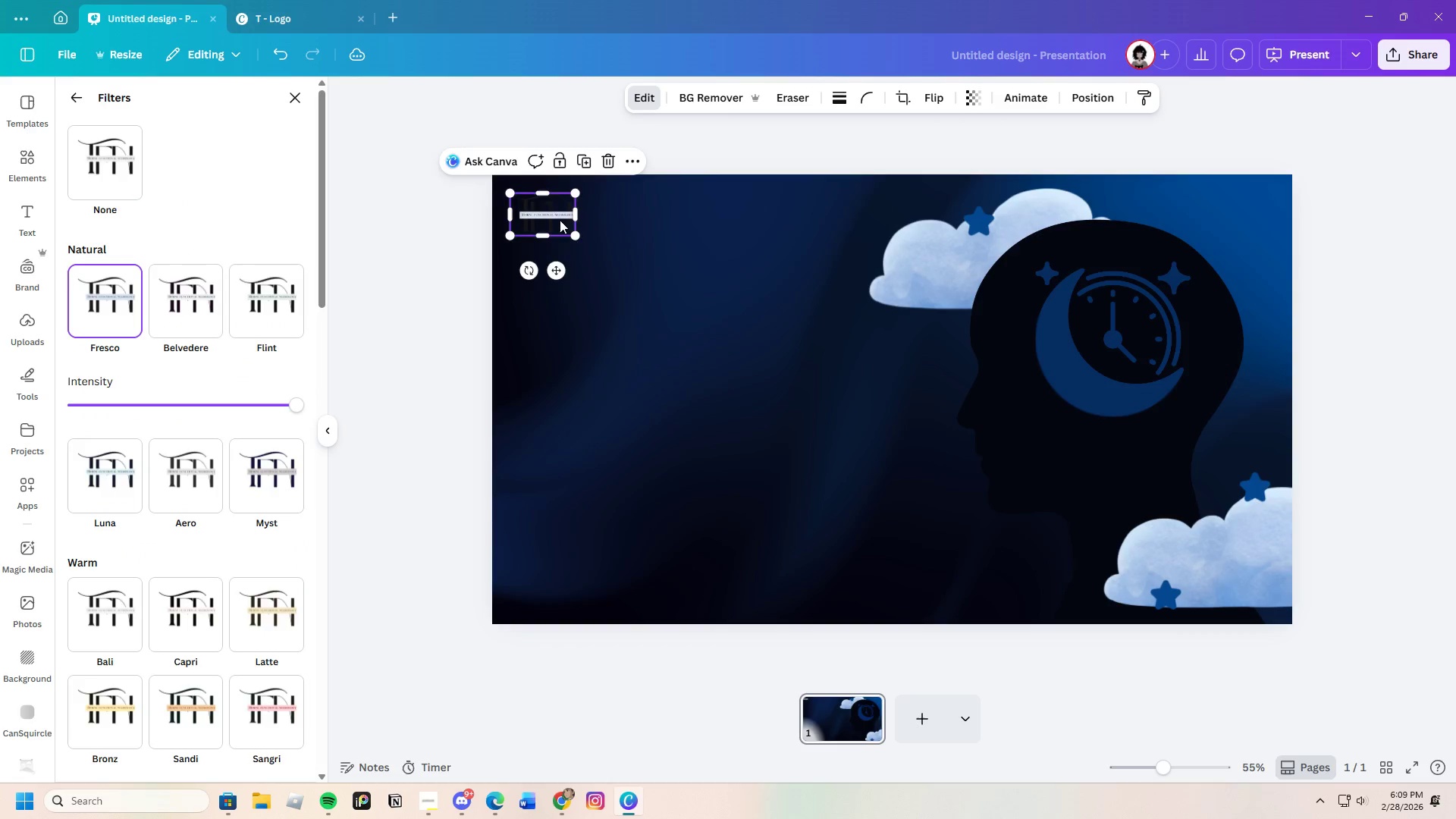 
mouse_move([569, 234])
 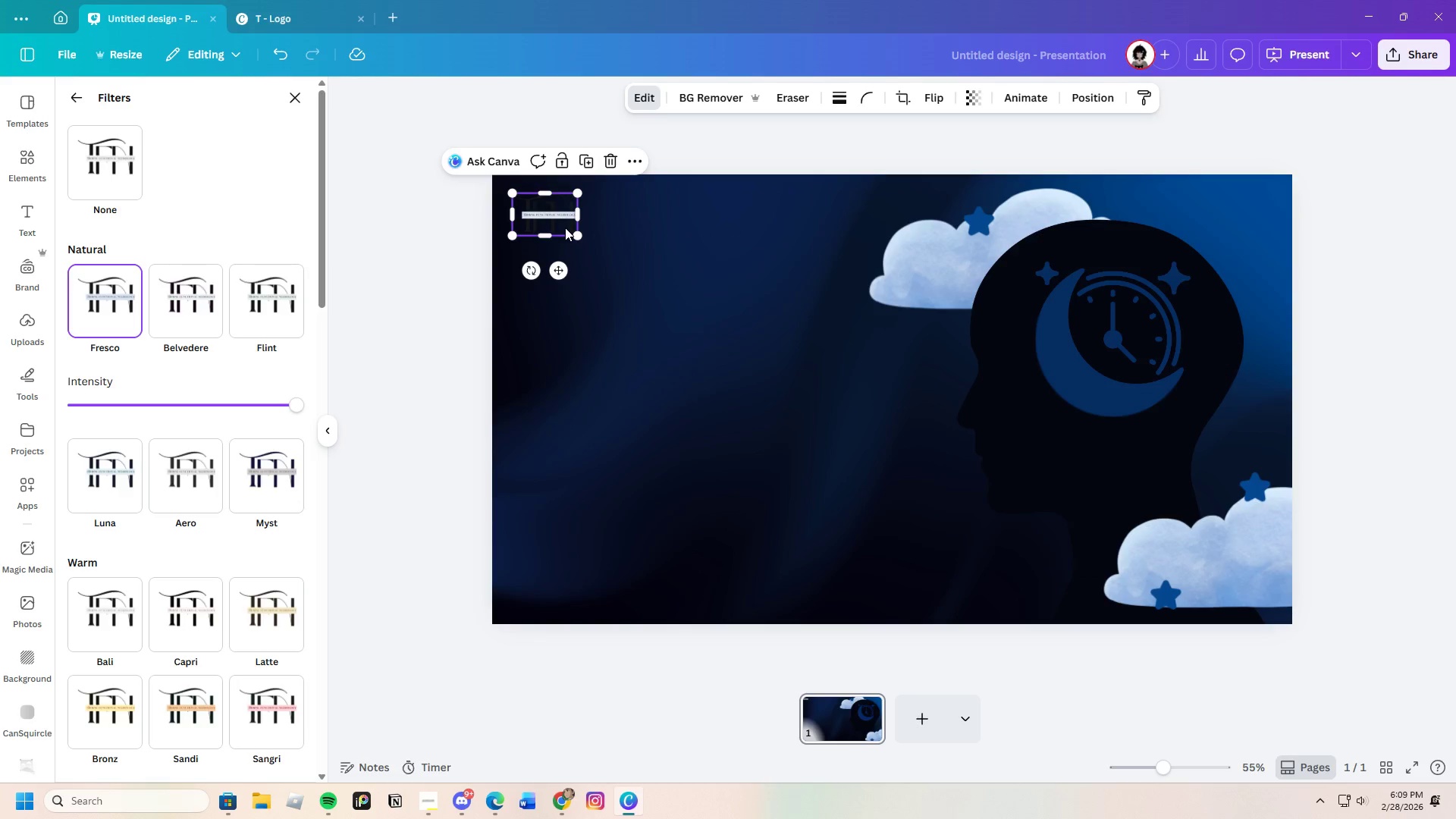 
left_click_drag(start_coordinate=[565, 228], to_coordinate=[561, 228])
 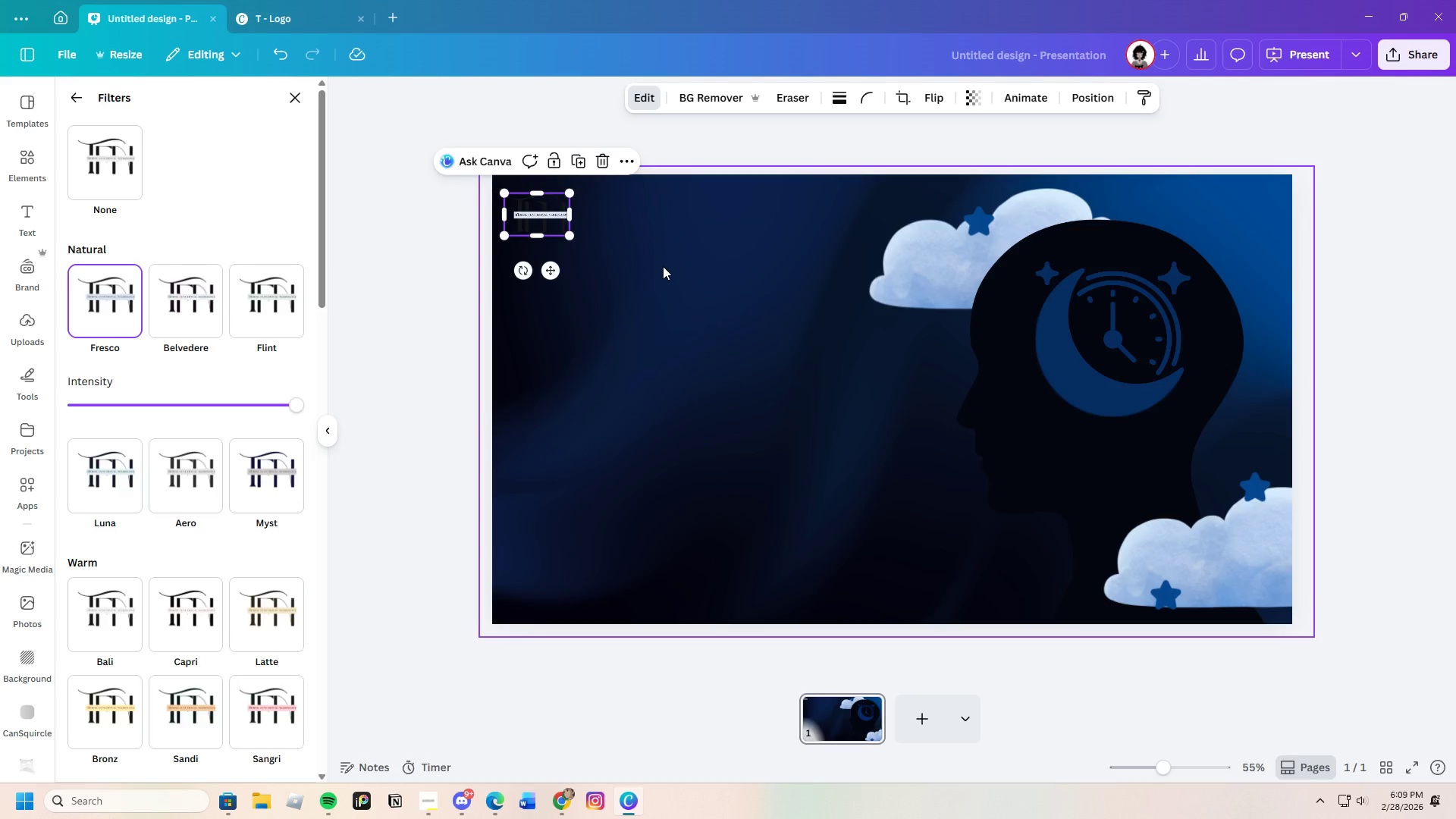 
left_click([663, 266])
 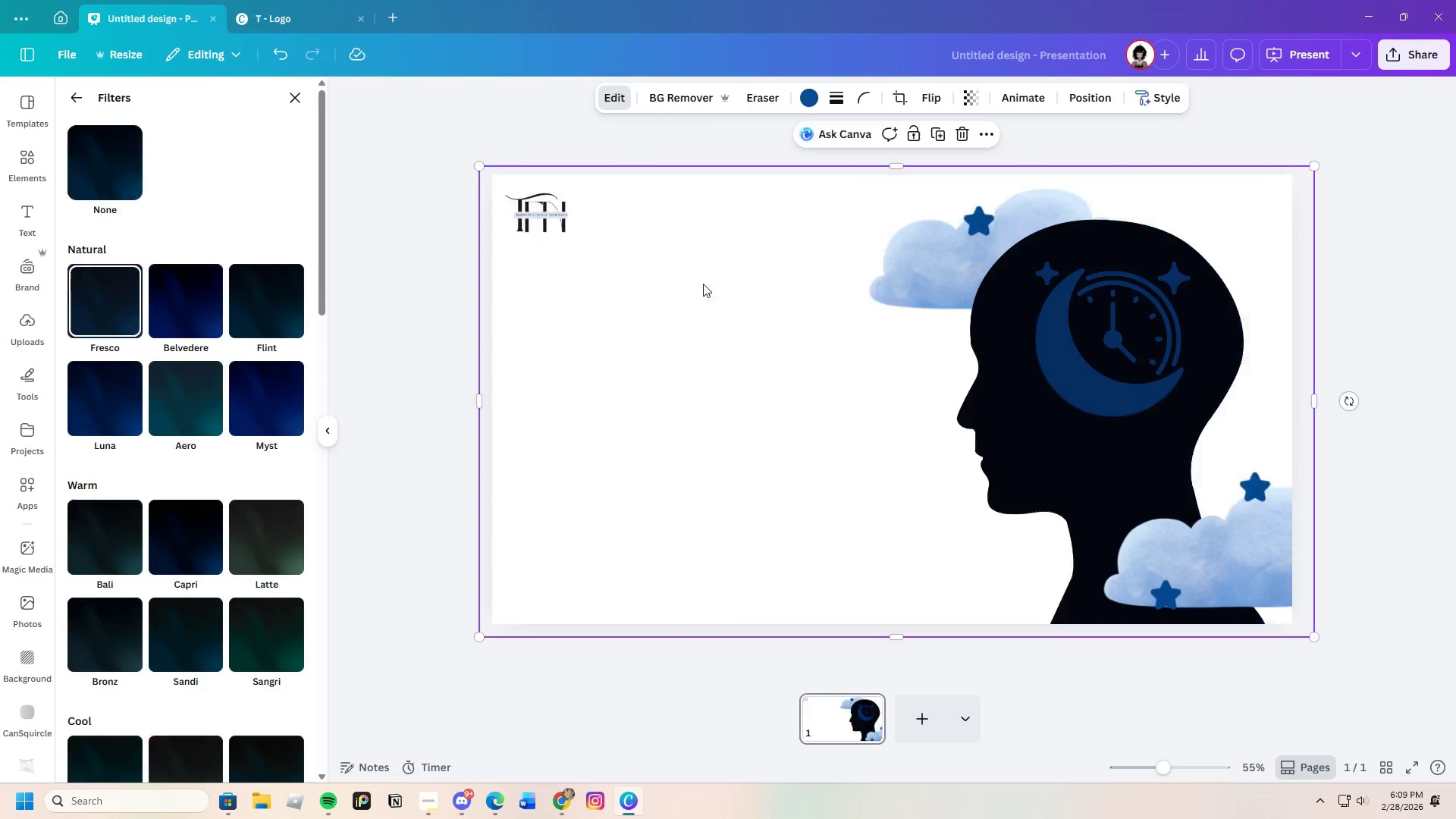 
left_click([703, 284])
 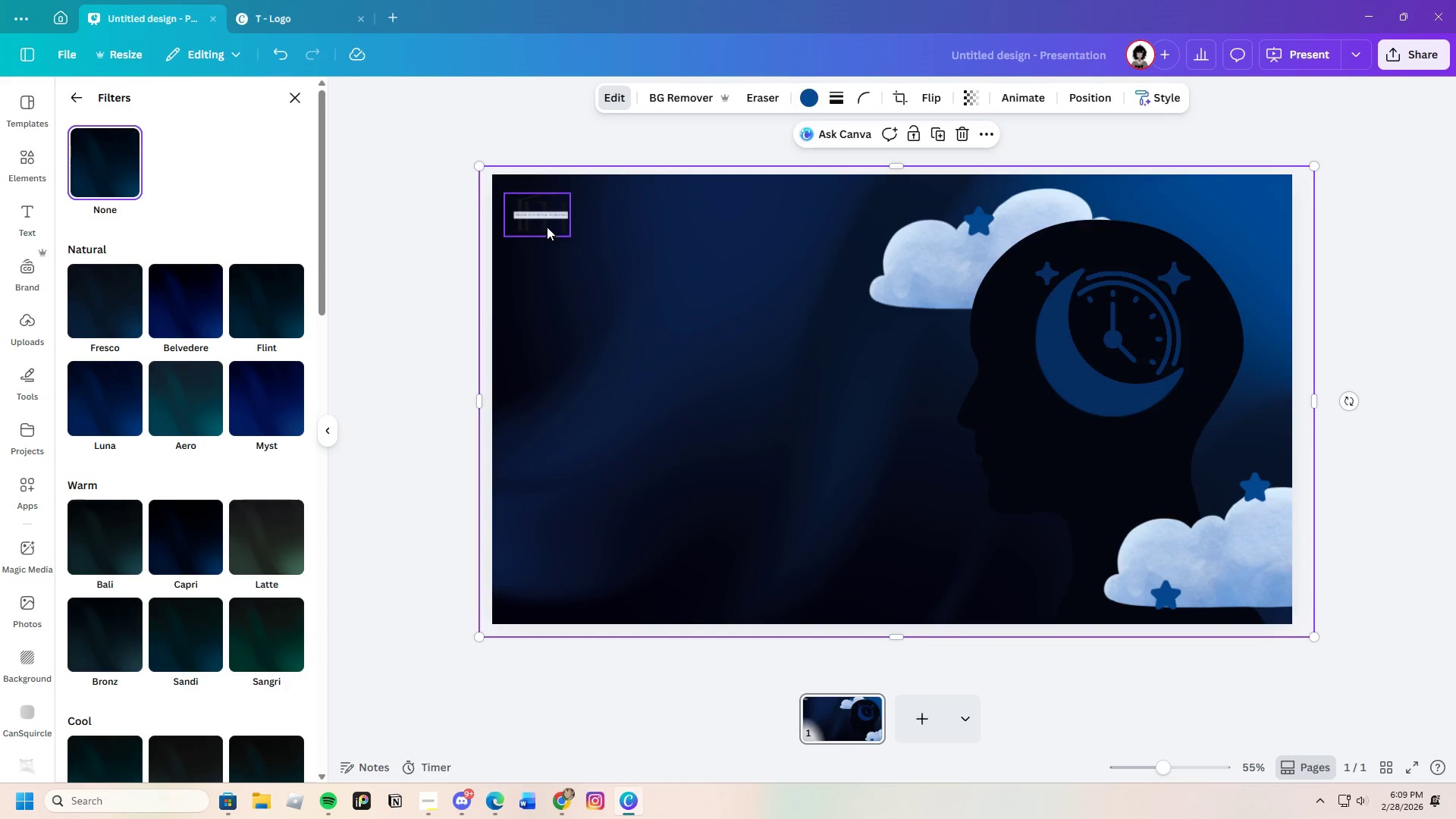 
left_click([546, 212])
 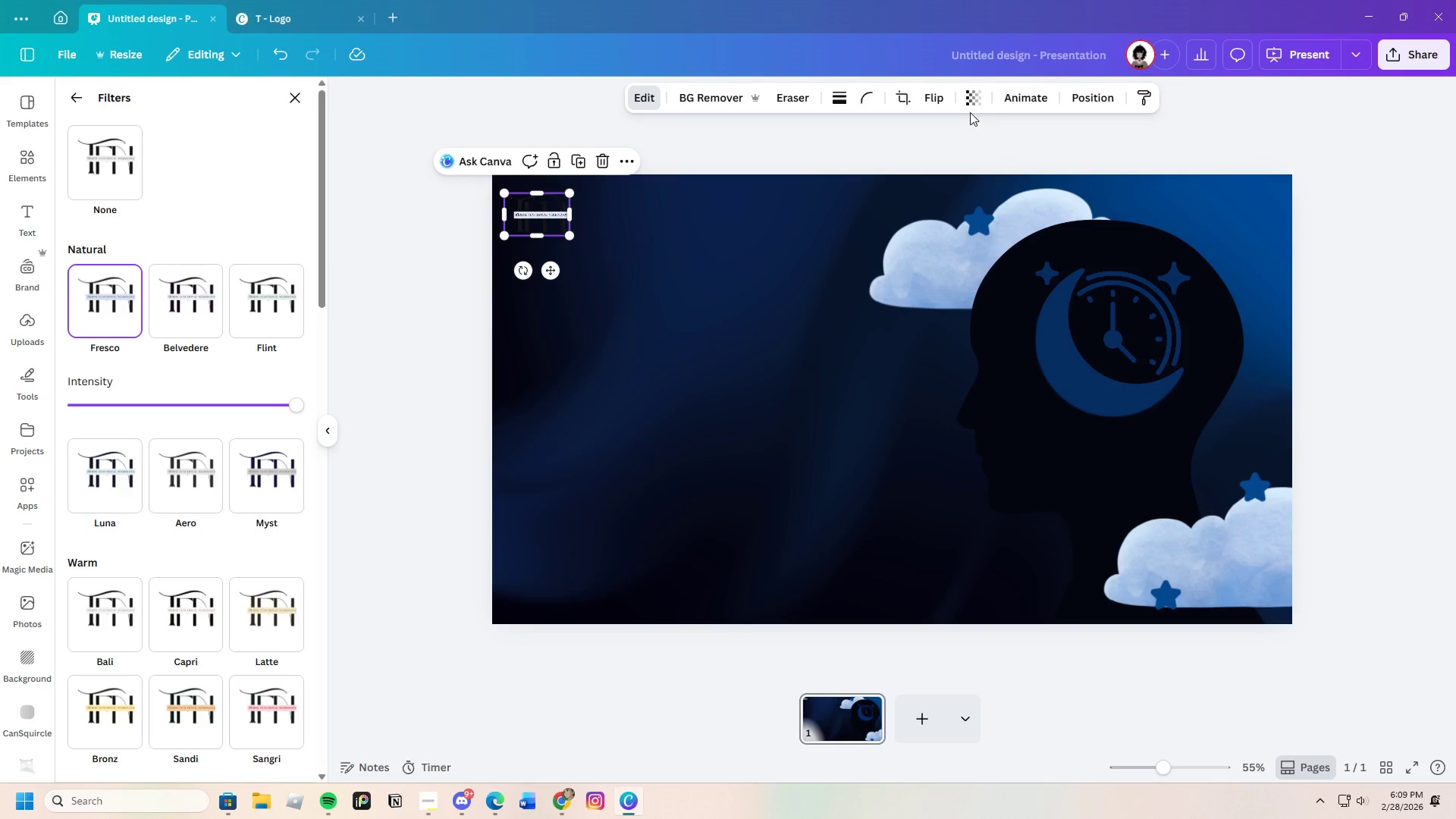 
left_click([974, 96])
 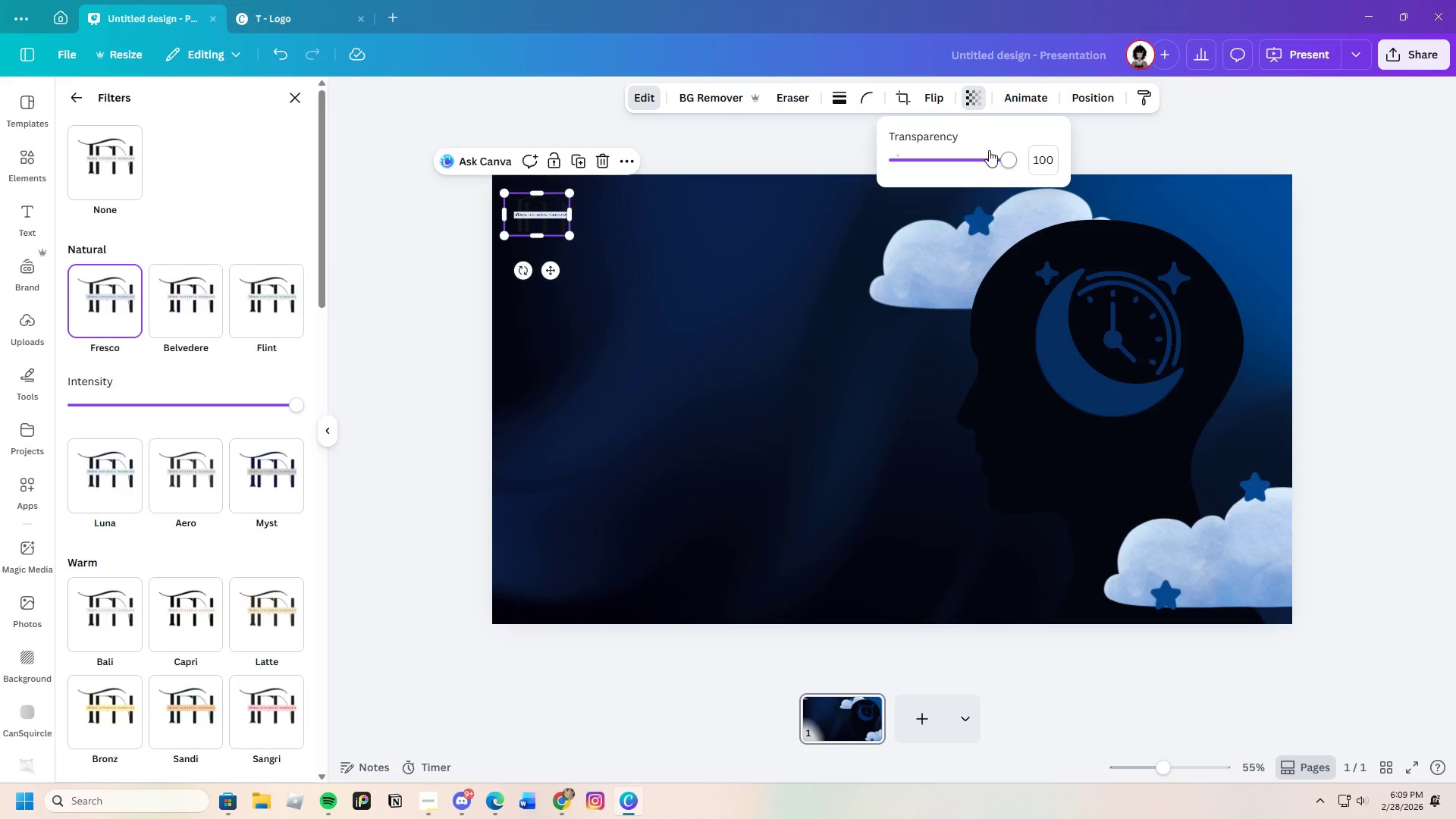 
left_click_drag(start_coordinate=[988, 155], to_coordinate=[966, 164])
 